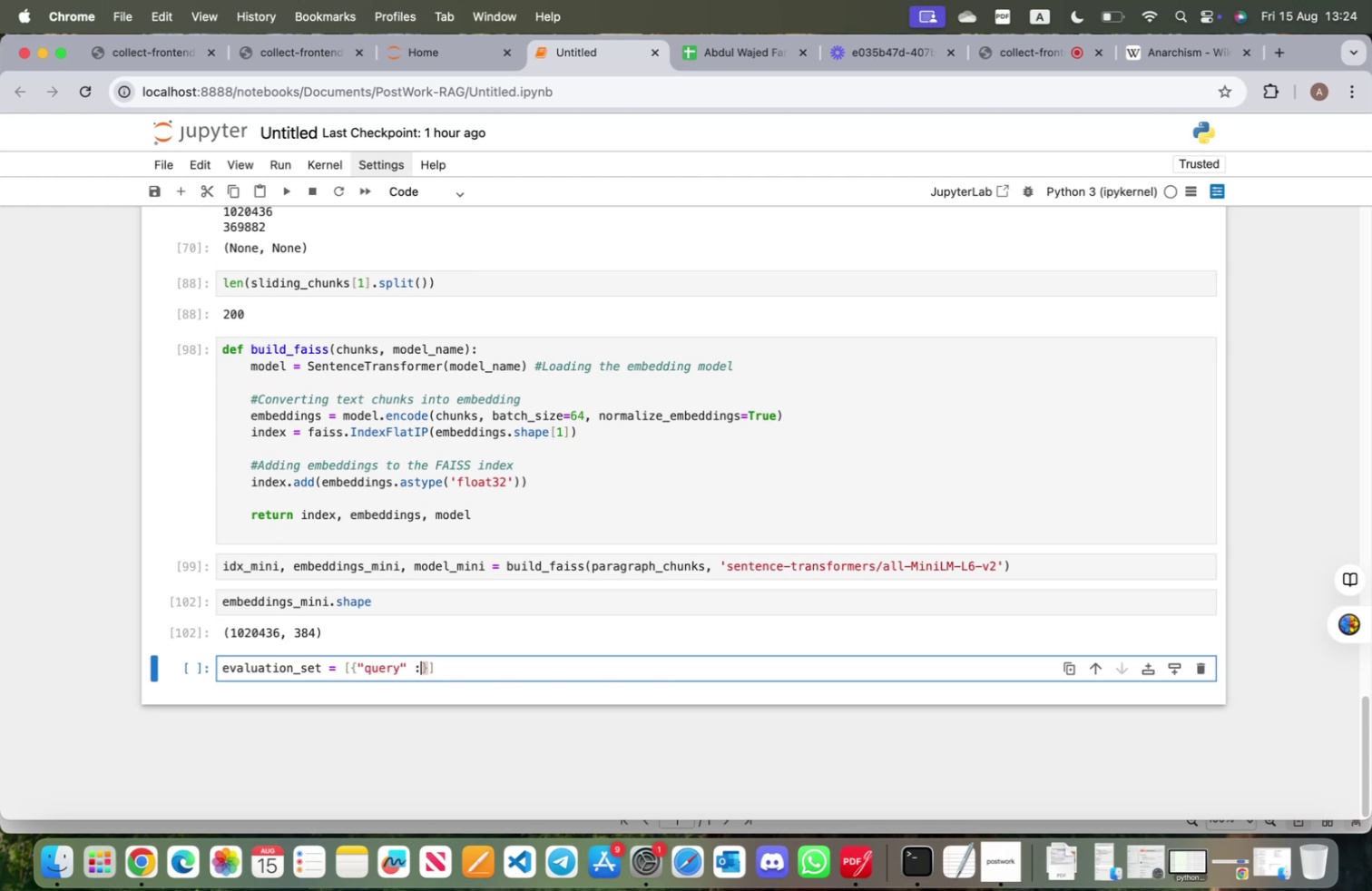 
key(Space)
 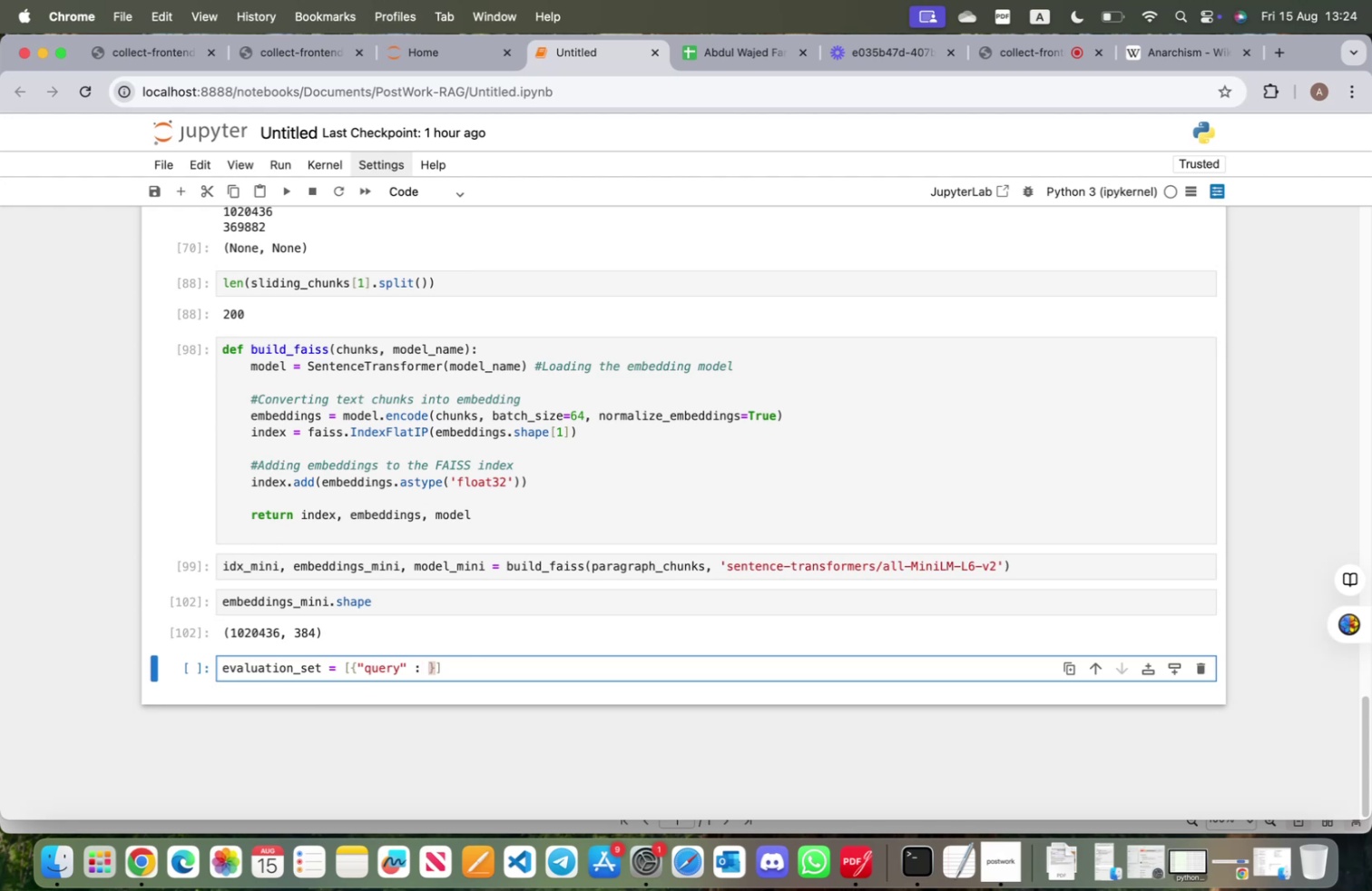 
key(Shift+ShiftRight)
 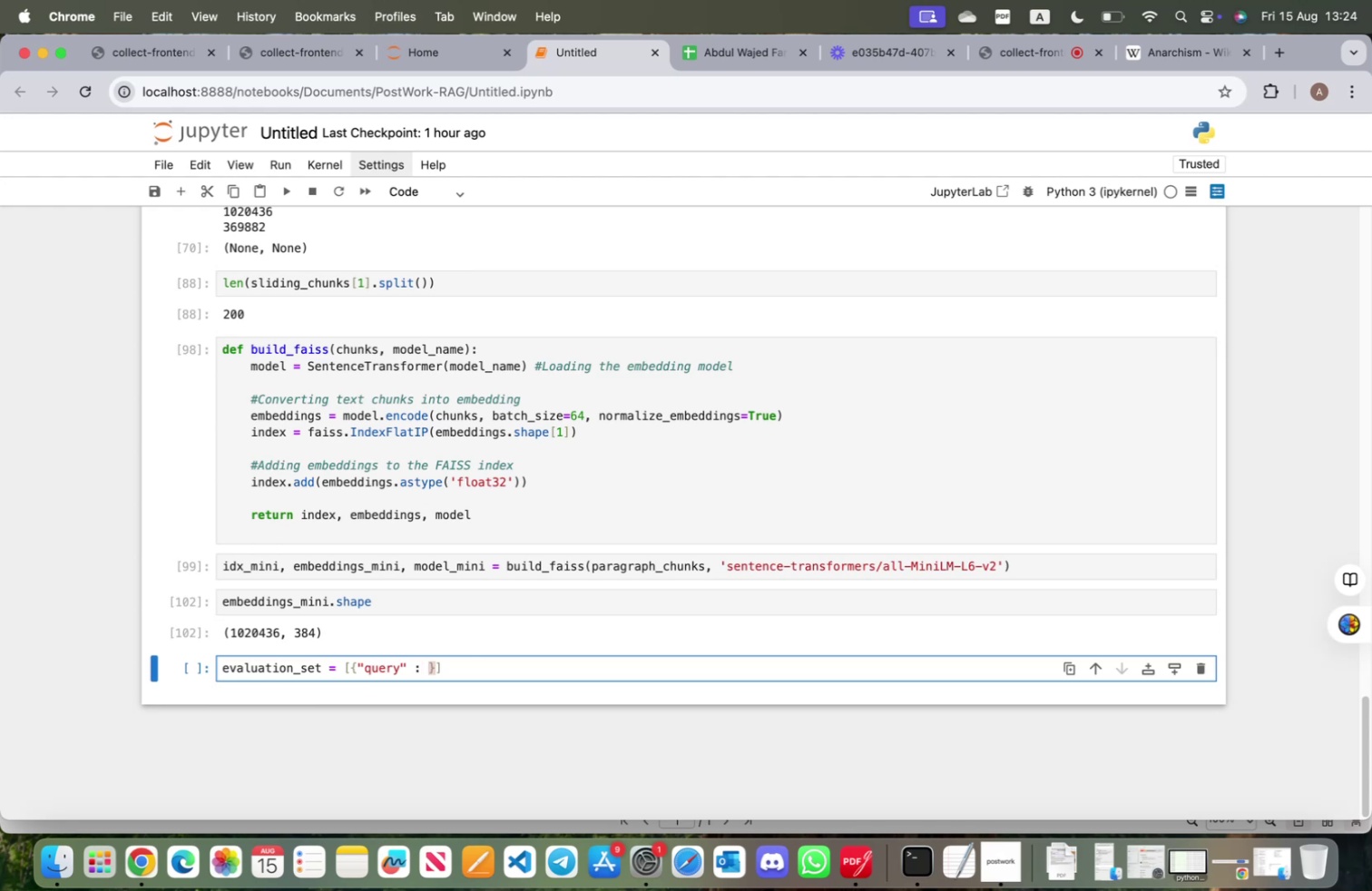 
key(Shift+Quote)
 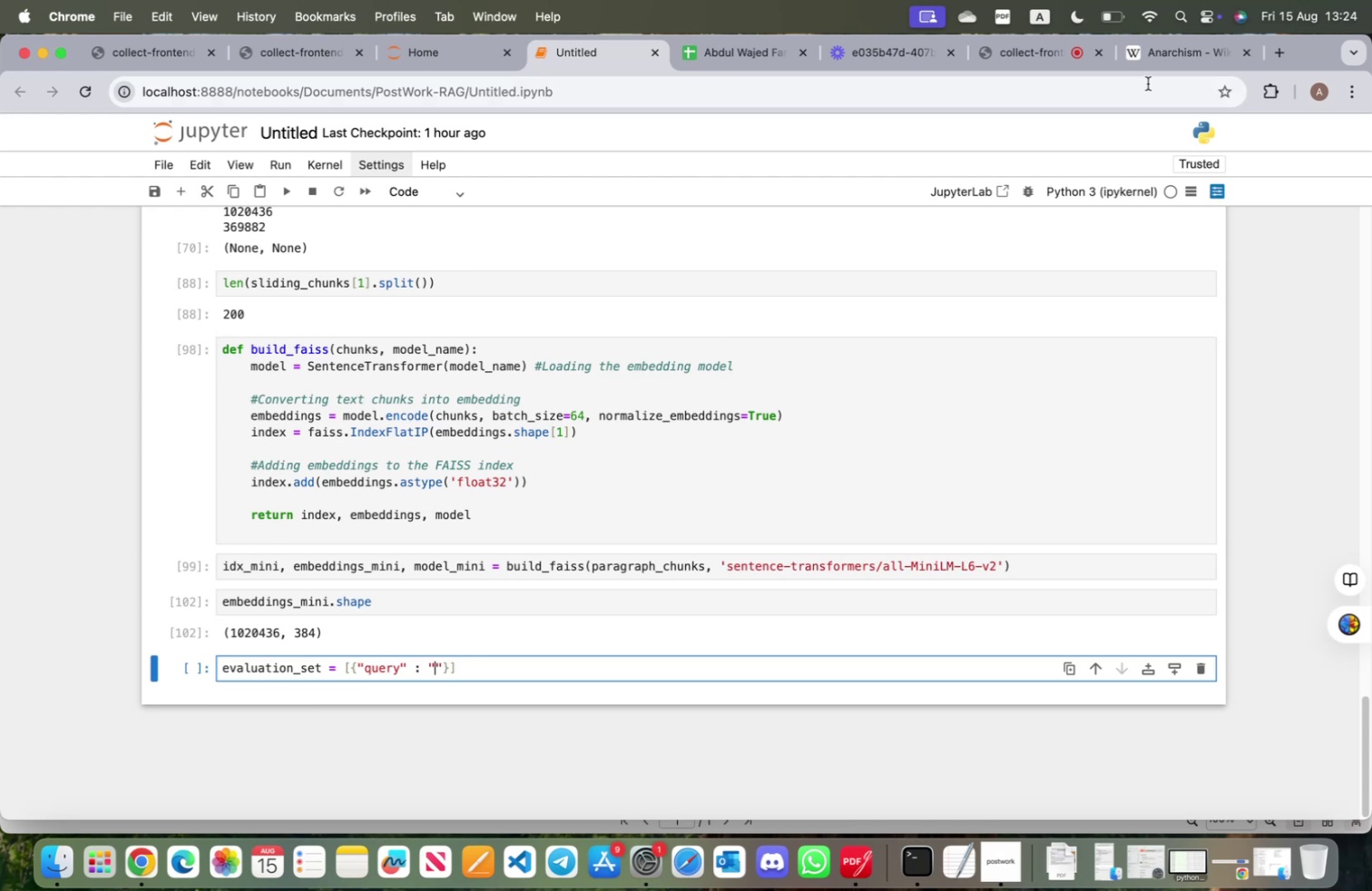 
left_click([1142, 56])
 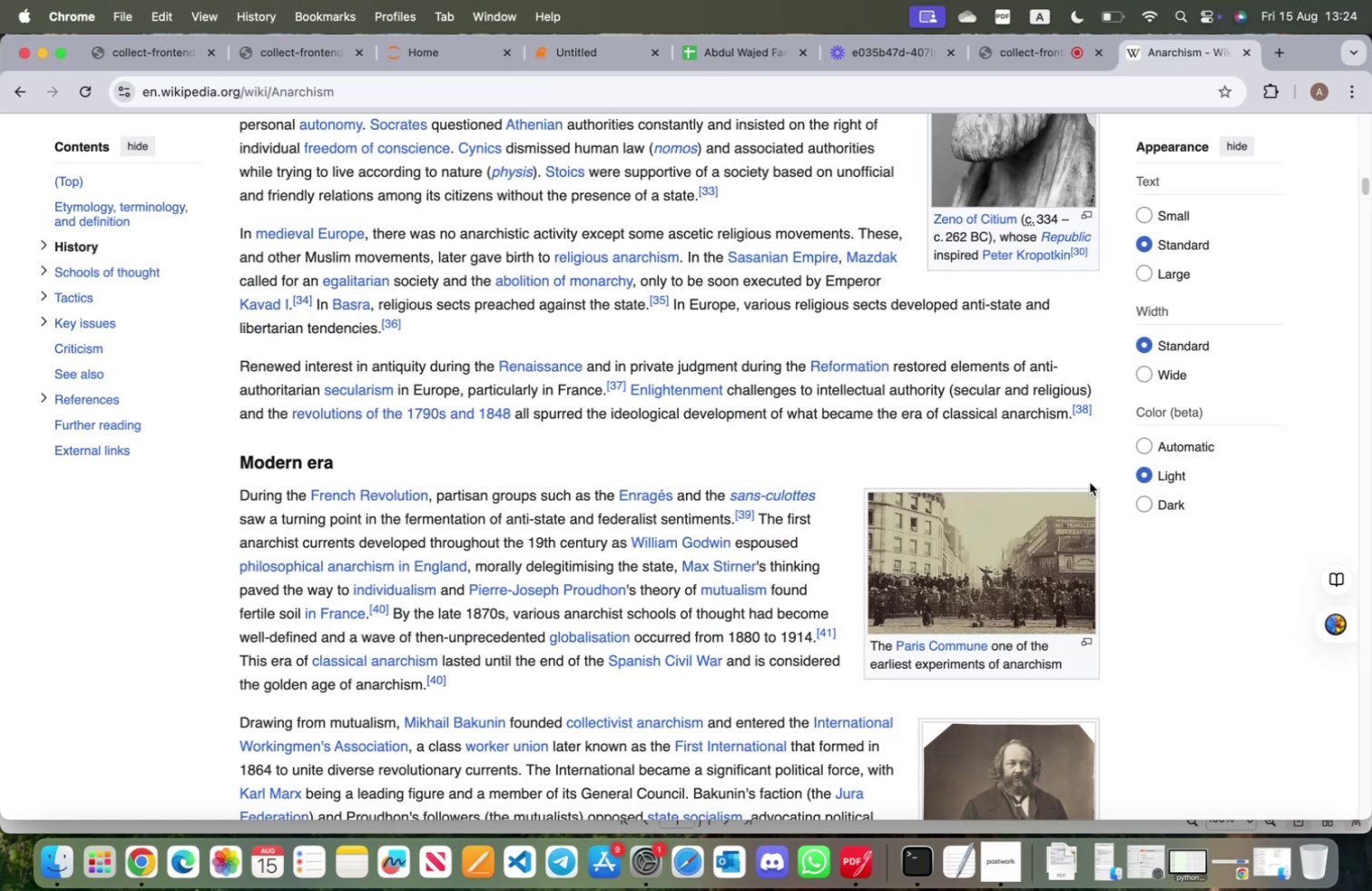 
scroll: coordinate [1075, 616], scroll_direction: down, amount: 9.0
 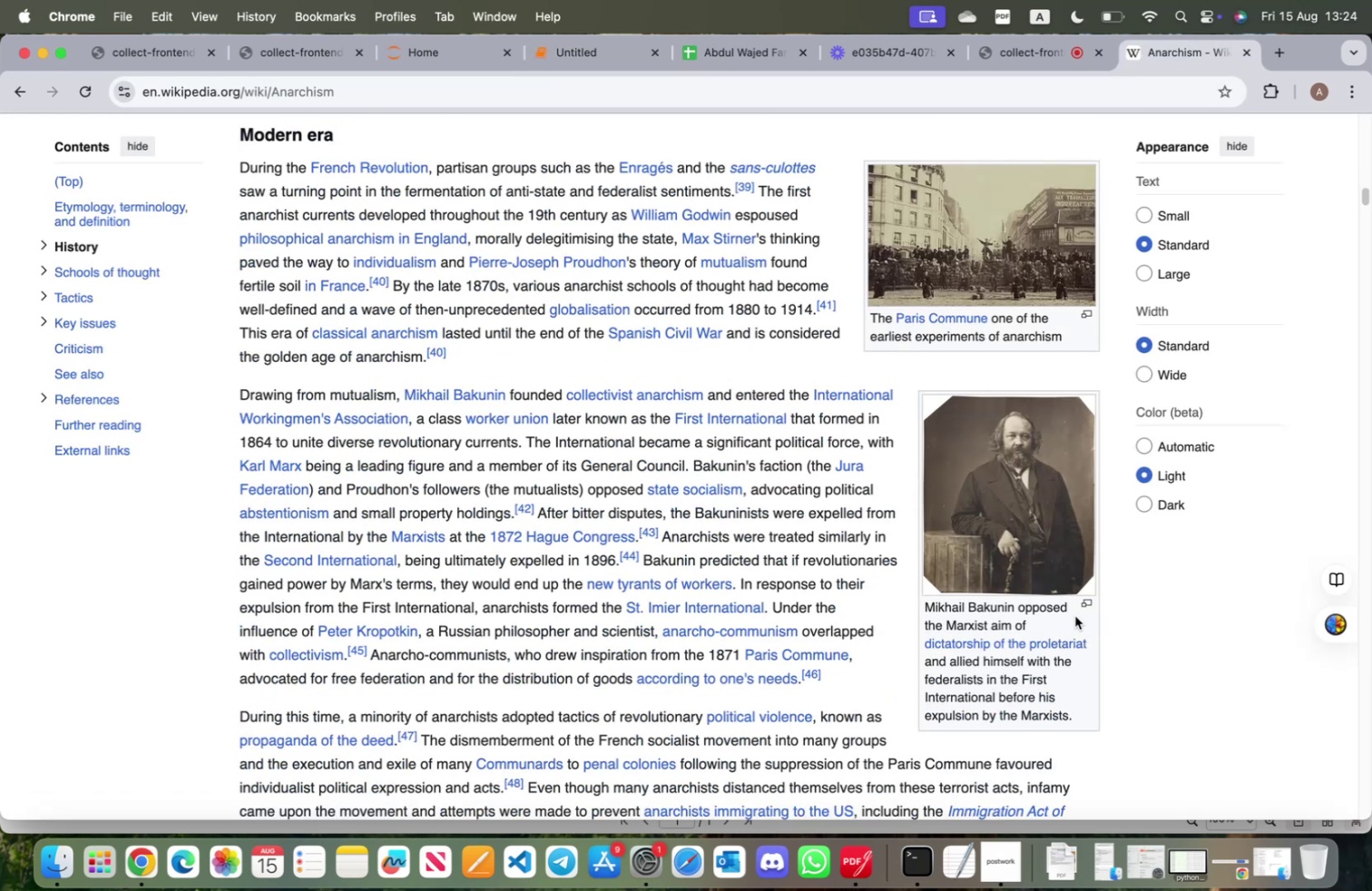 
scroll: coordinate [1069, 619], scroll_direction: up, amount: 38.0
 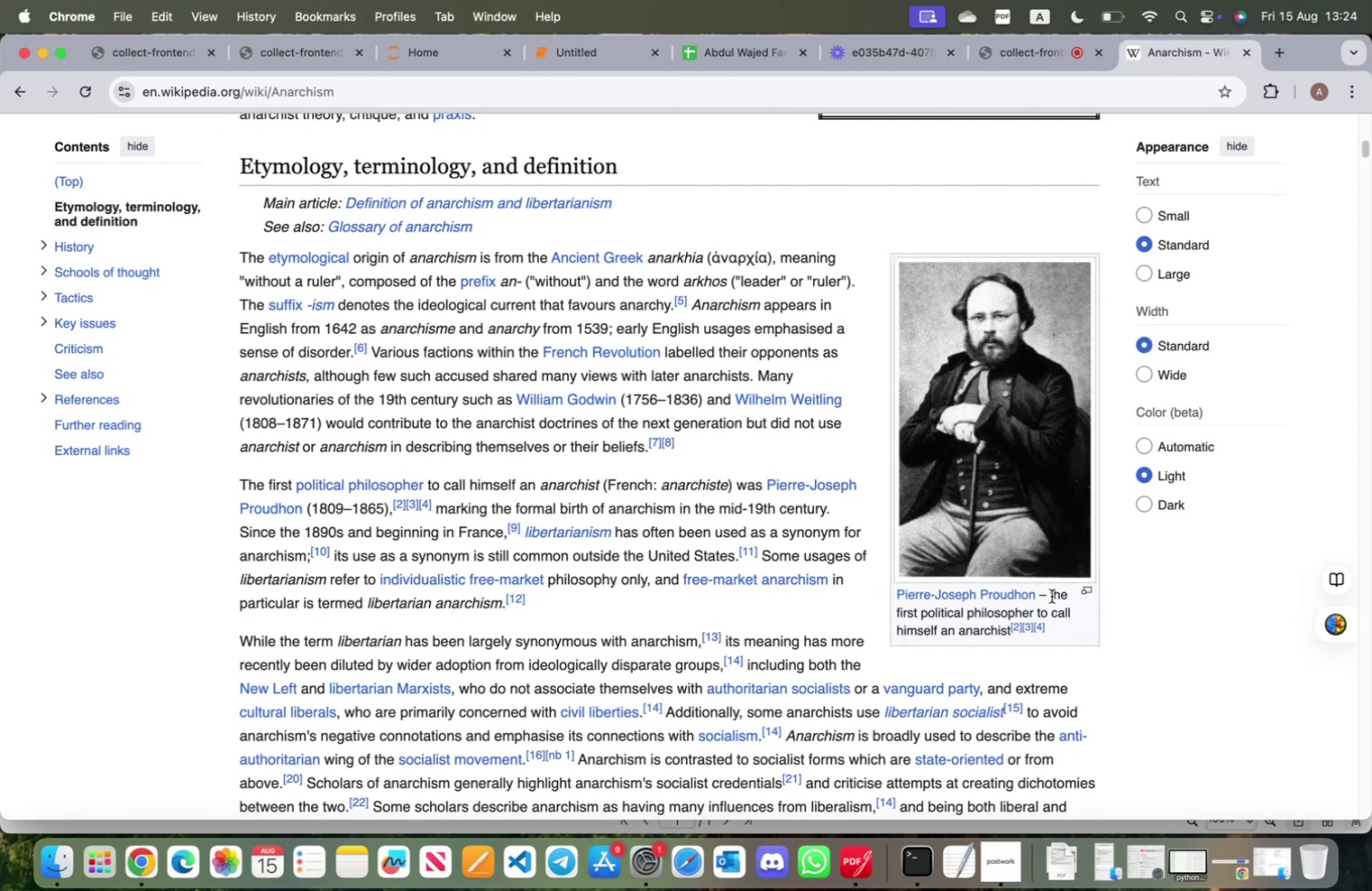 
wait(6.73)
 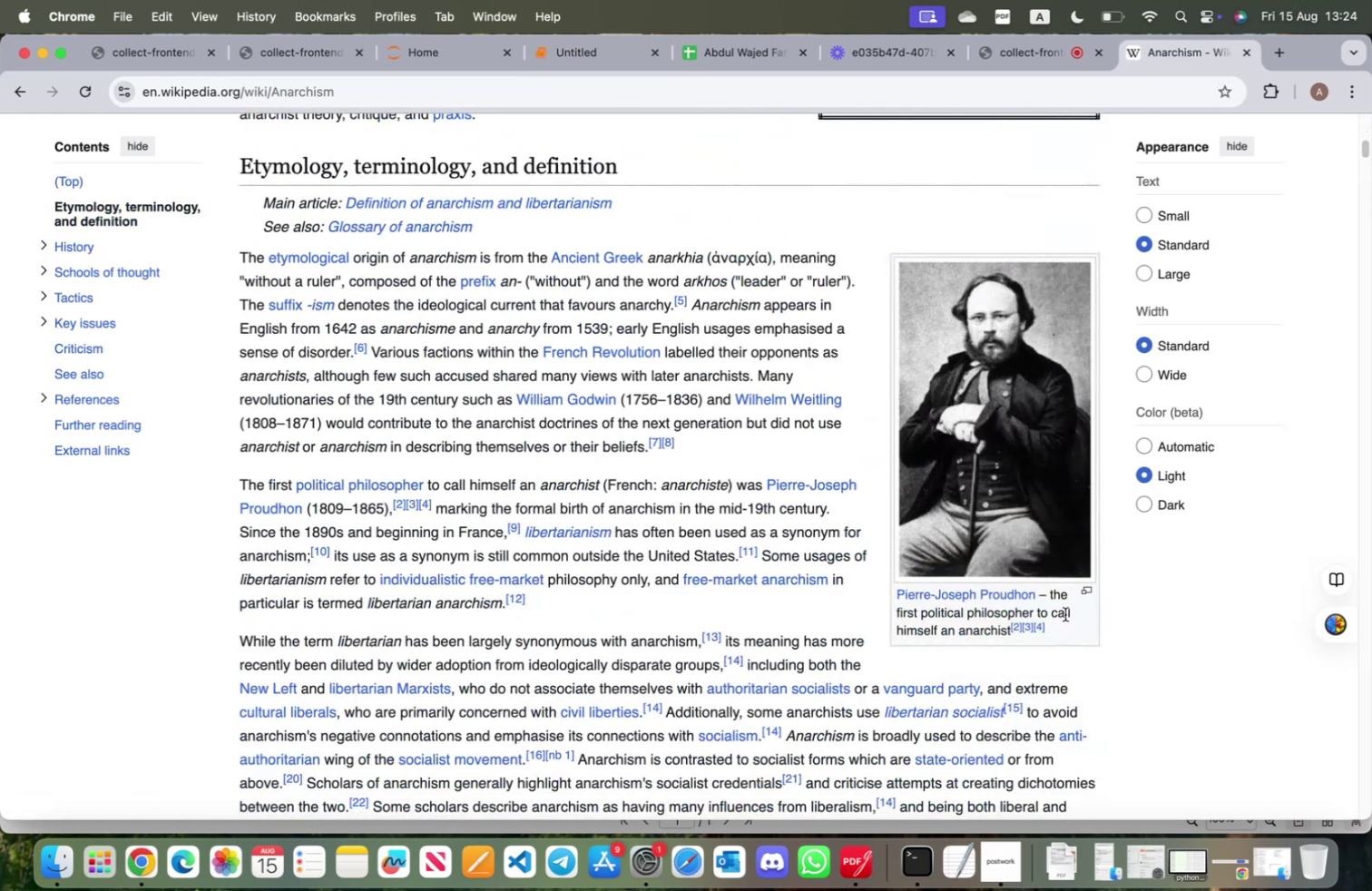 
left_click_drag(start_coordinate=[1050, 594], to_coordinate=[1008, 630])
 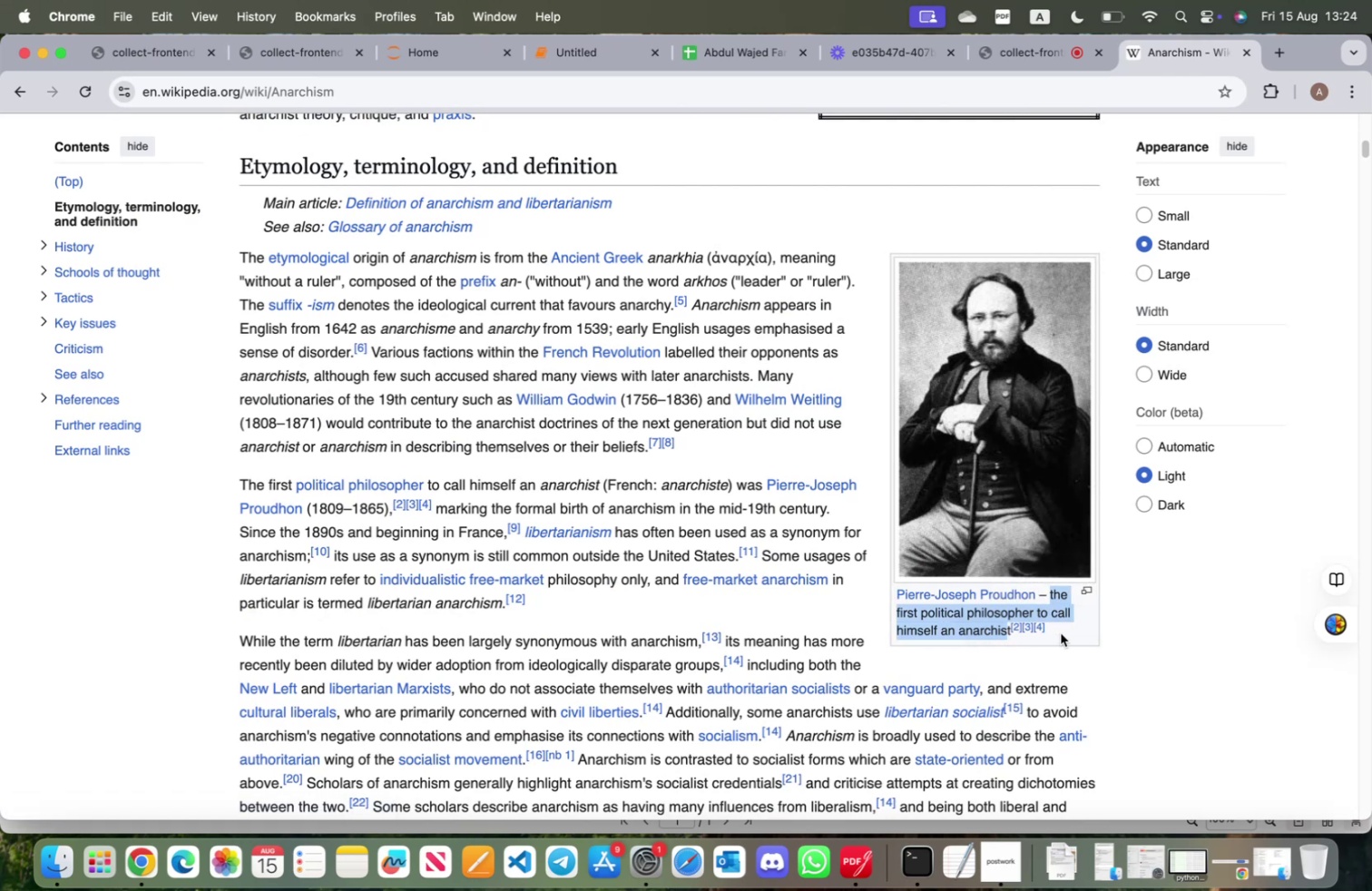 
key(Meta+CommandLeft)
 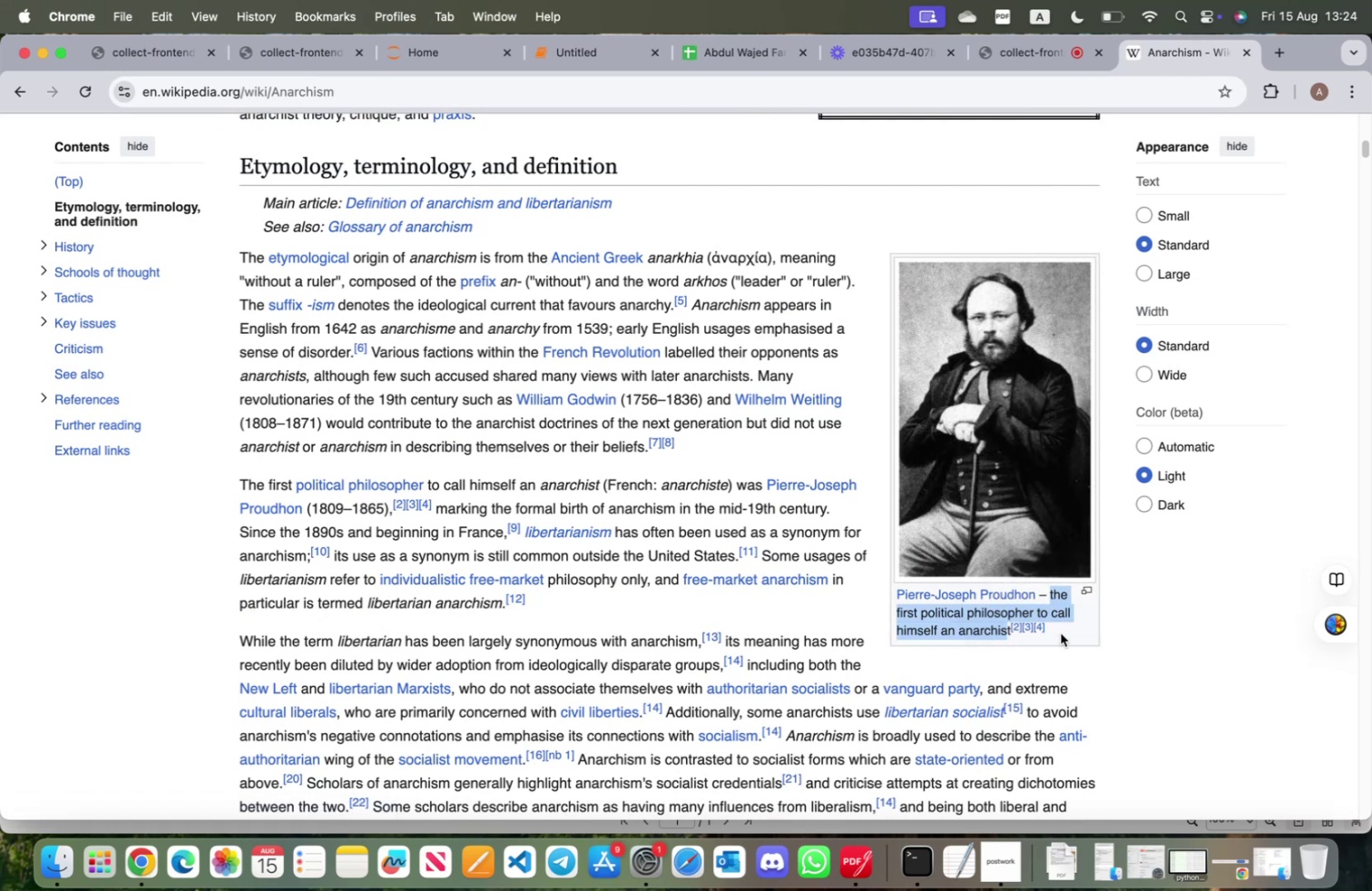 
key(Meta+C)
 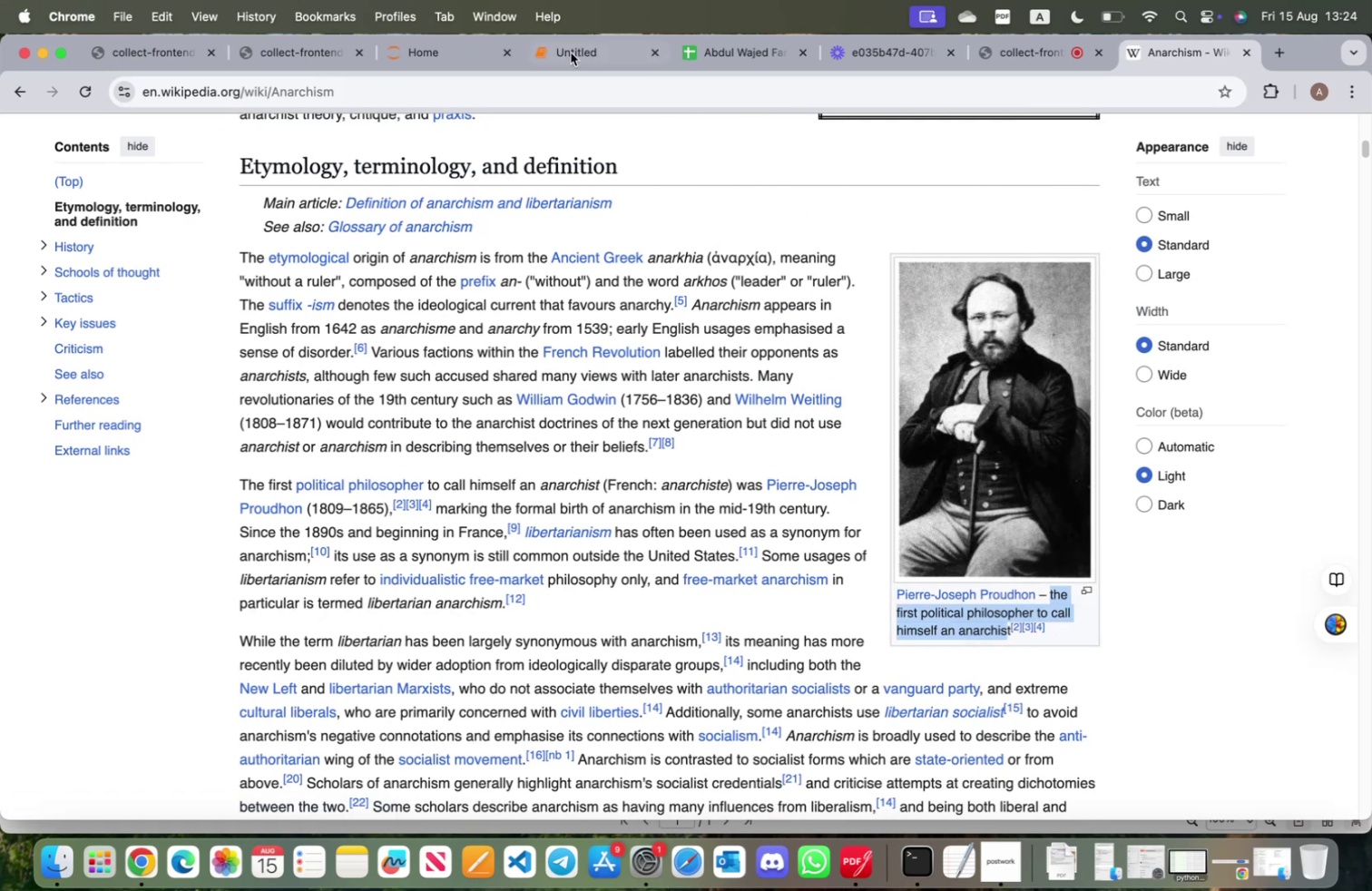 
left_click([568, 51])
 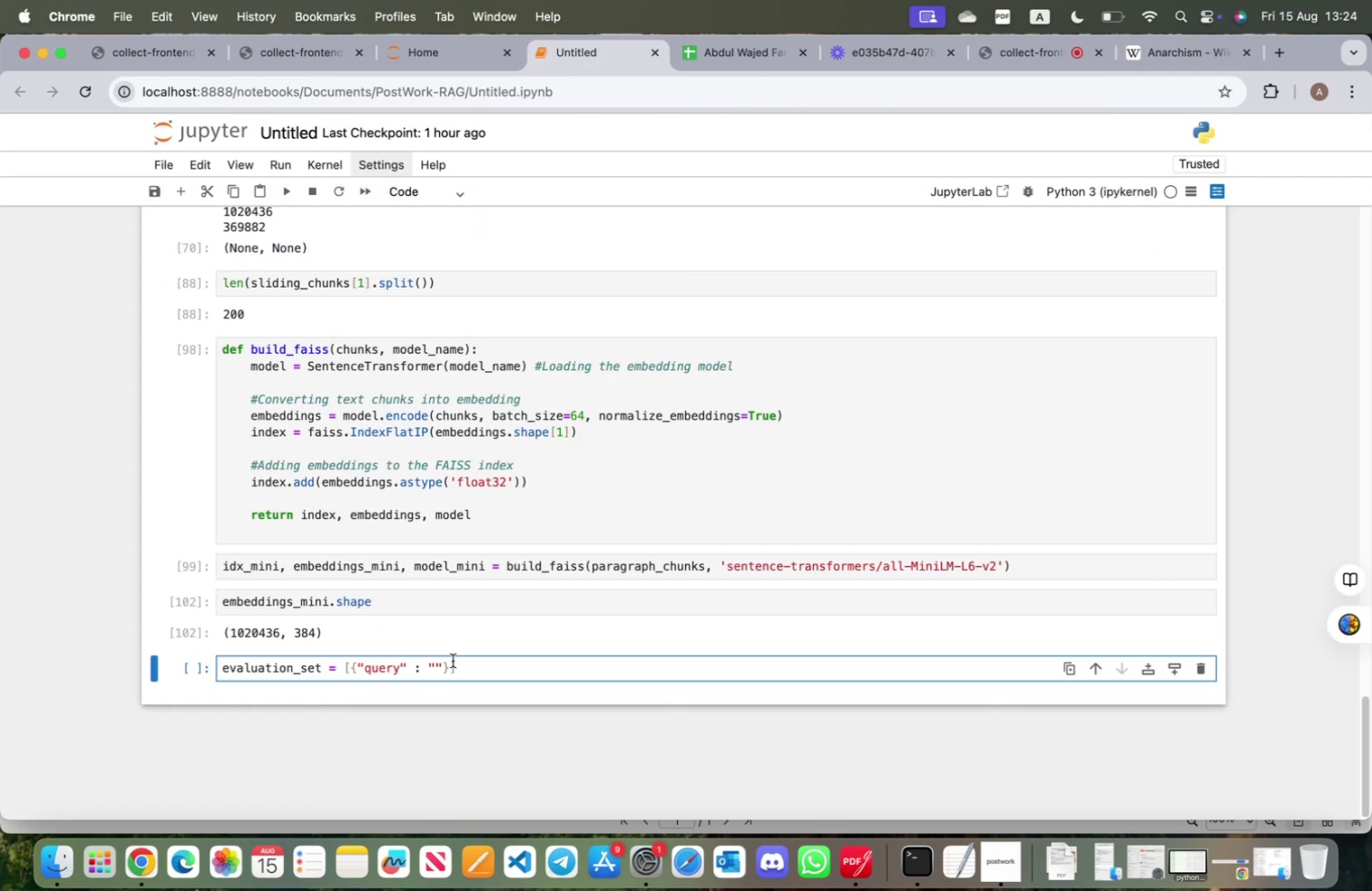 
type(Who was the )
key(Backspace)
key(Backspace)
key(Backspace)
key(Backspace)
 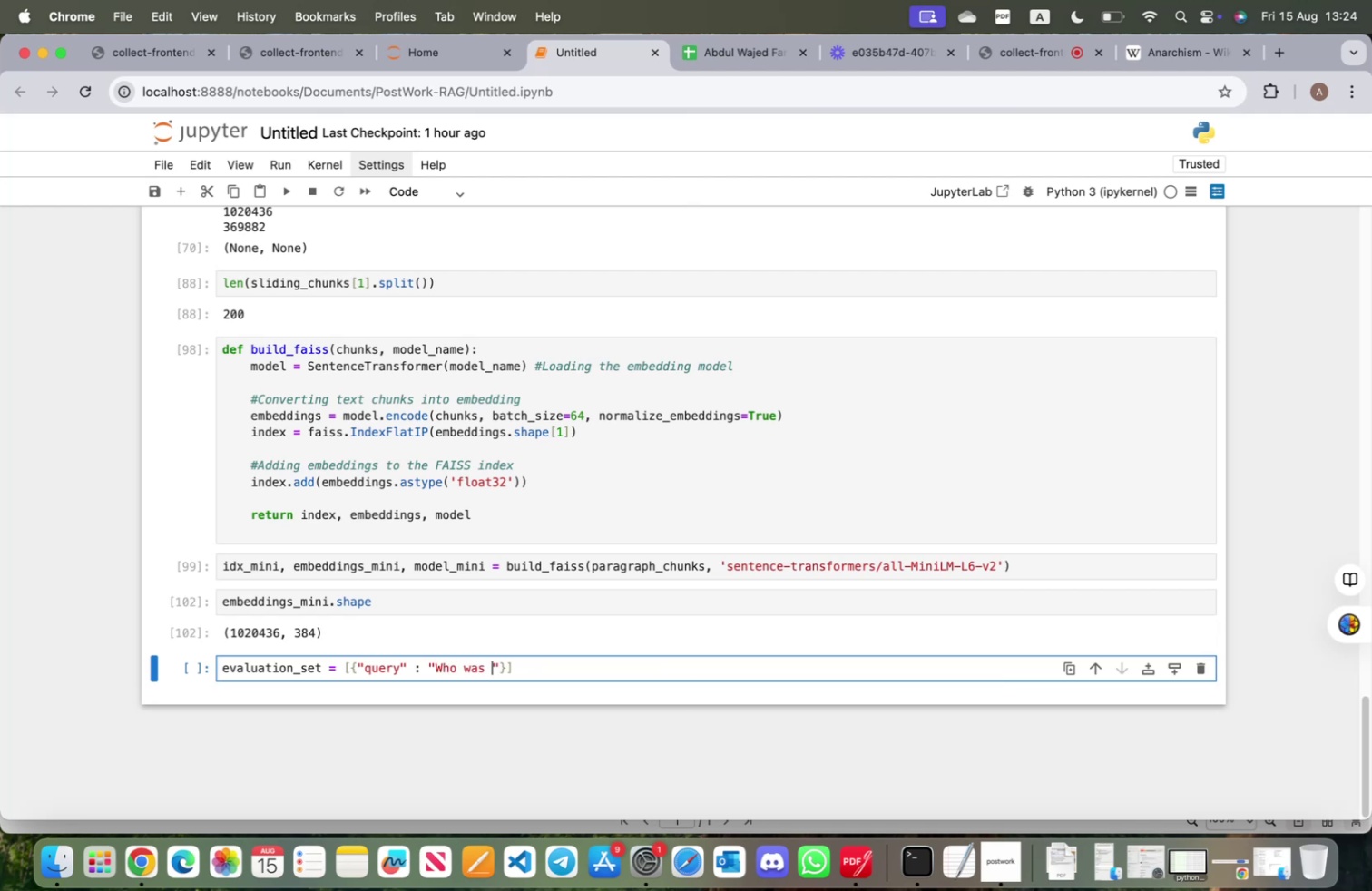 
key(Meta+V)
 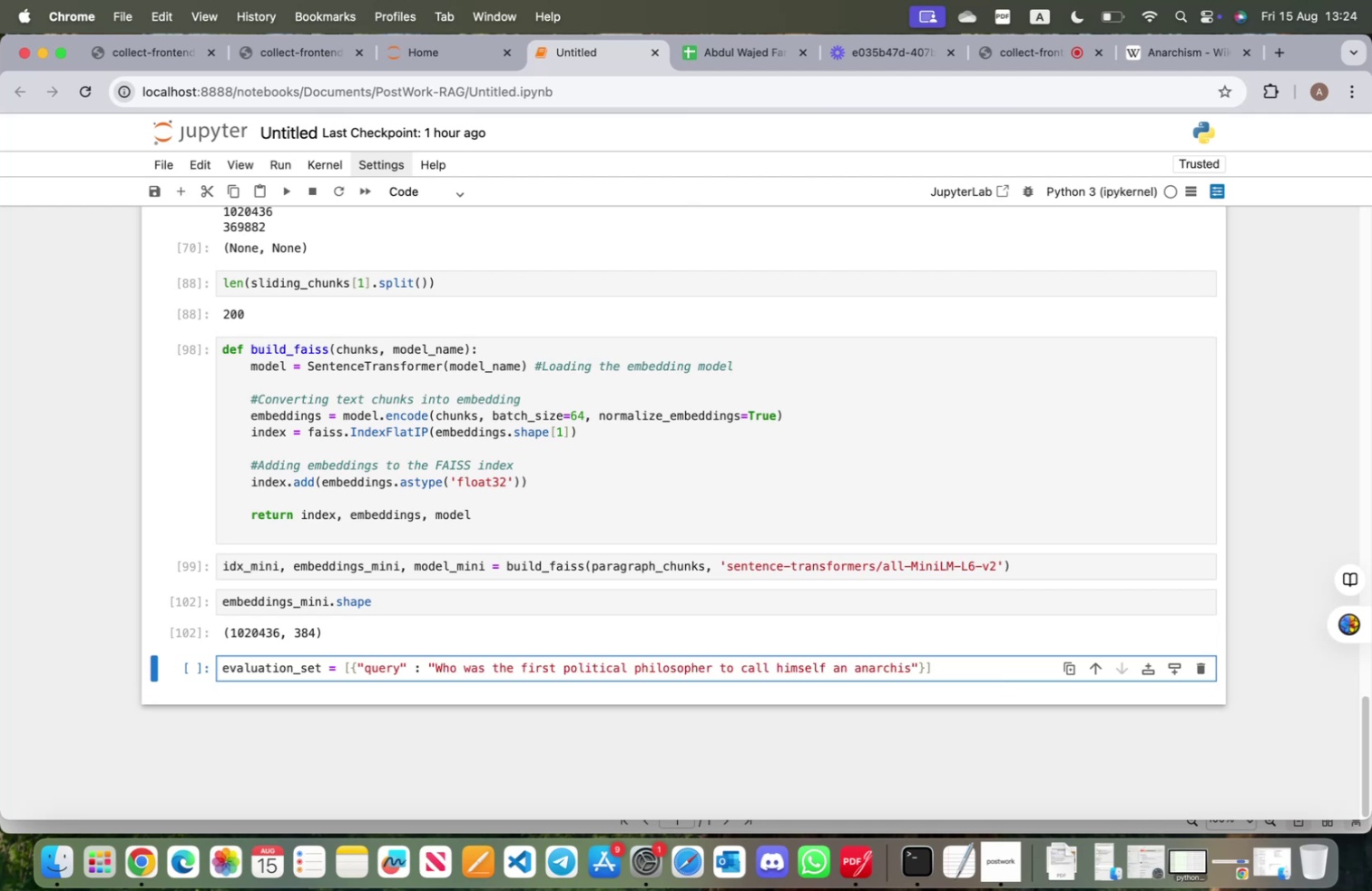 
key(T)
 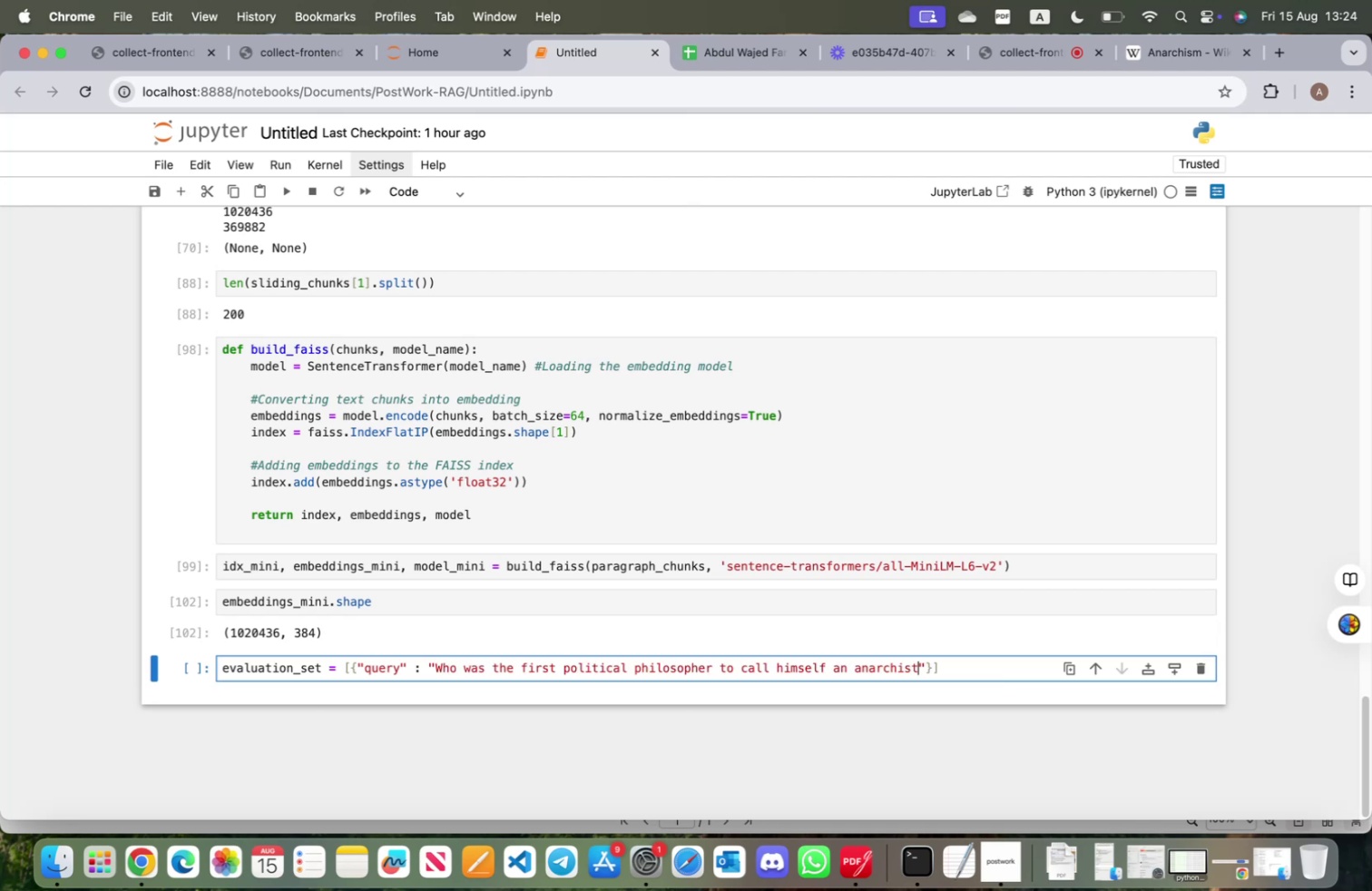 
key(Shift+ShiftRight)
 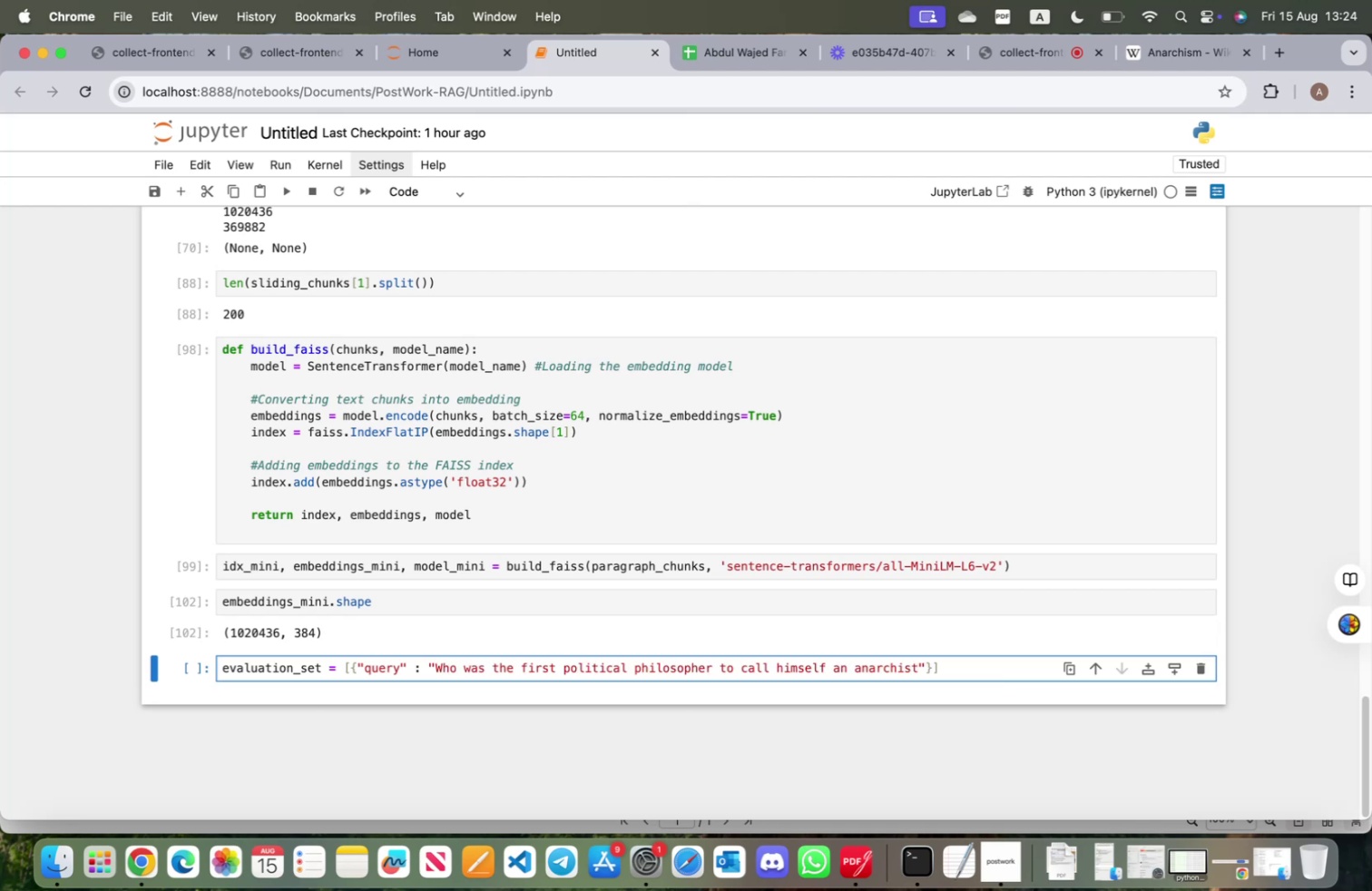 
key(Shift+Slash)
 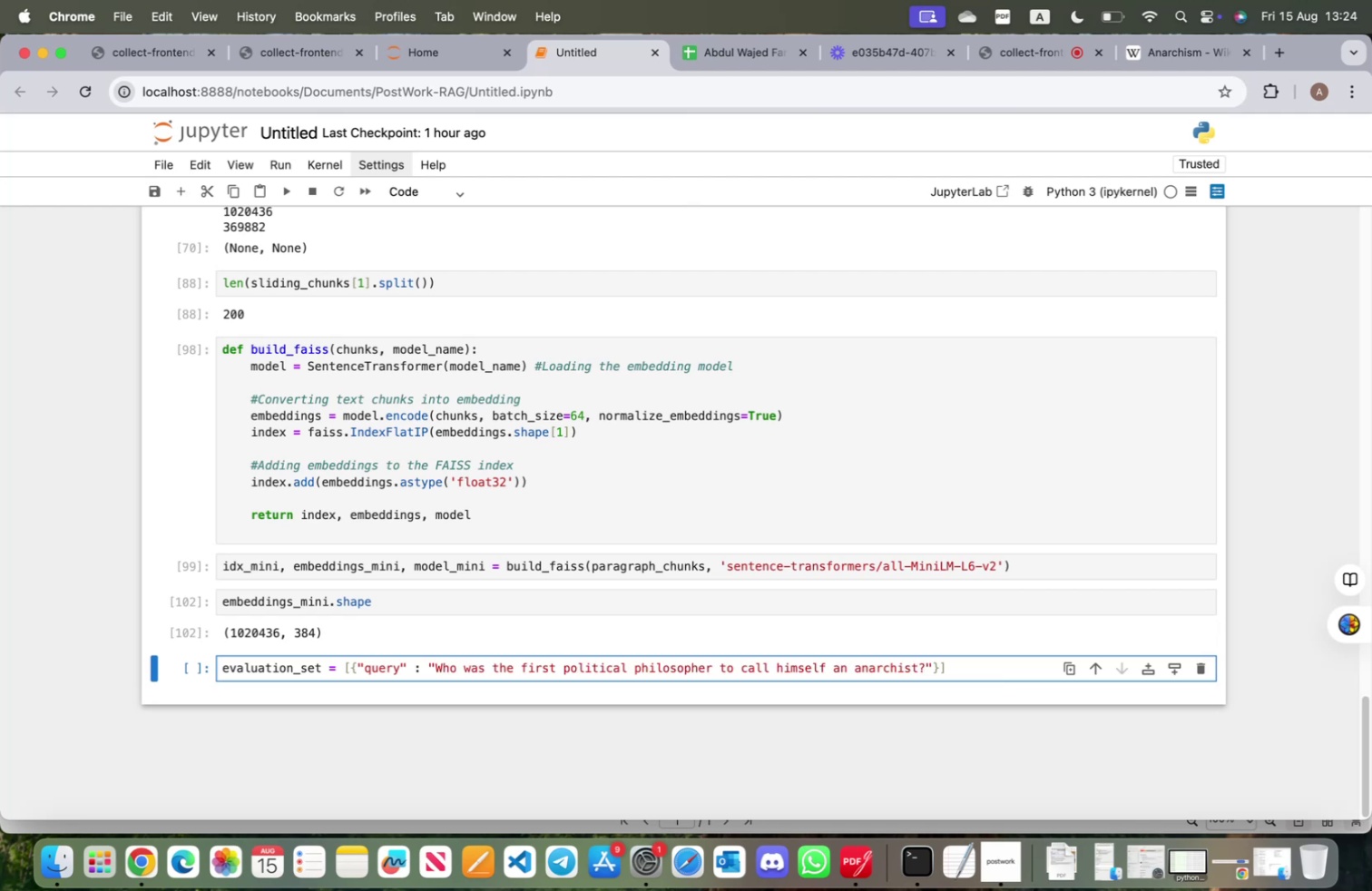 
key(ArrowRight)
 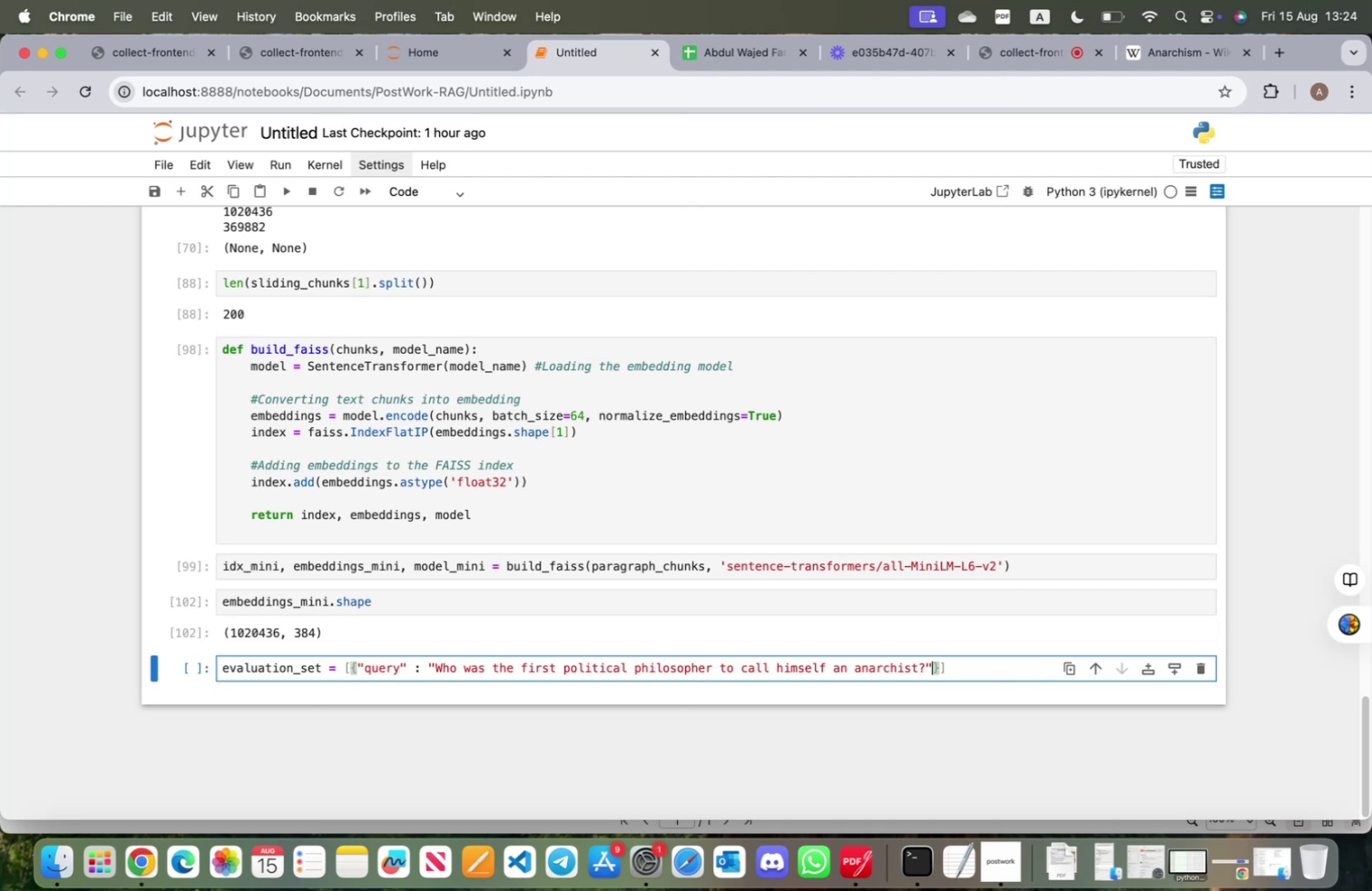 
type(, "answer)
 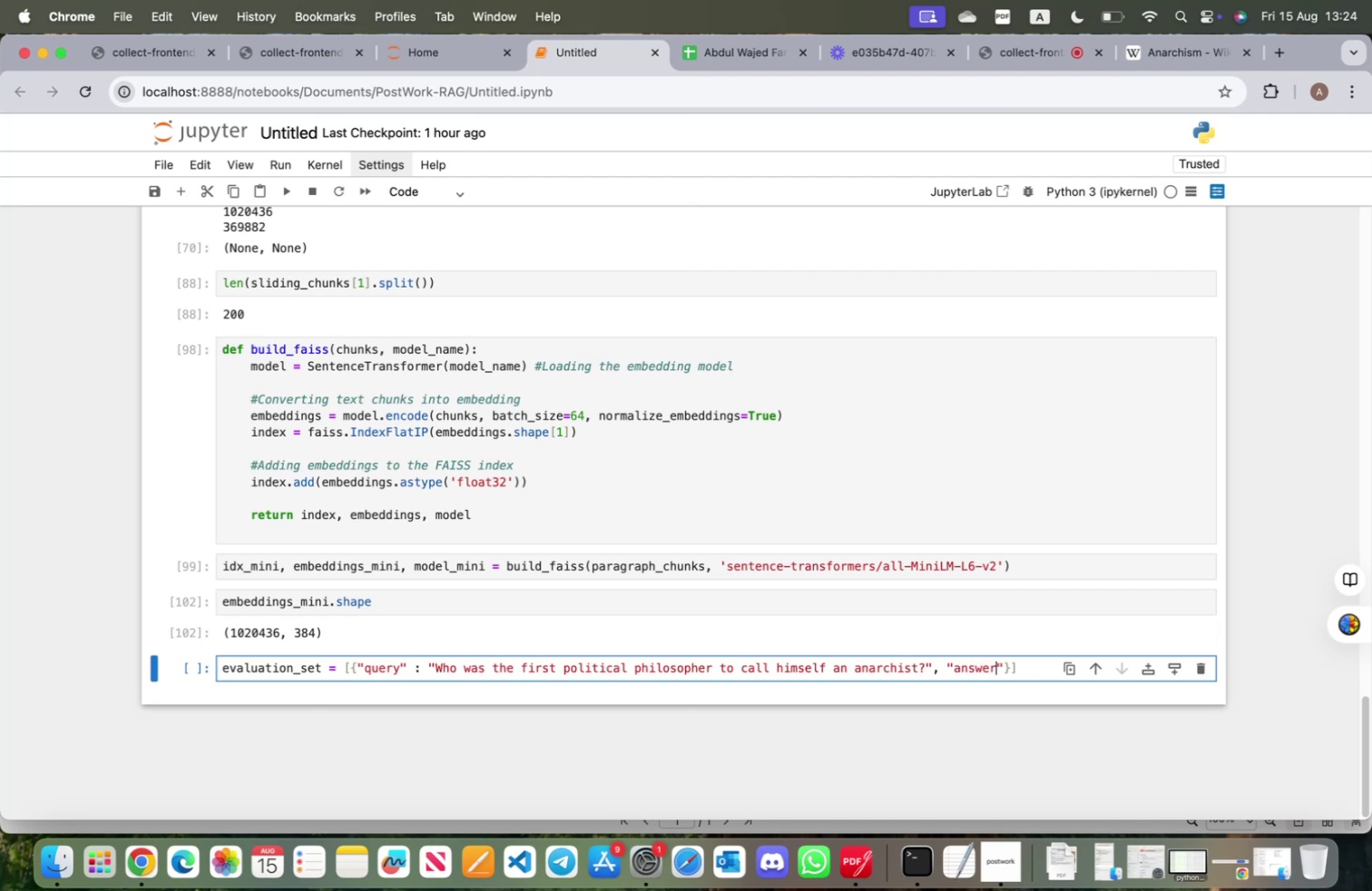 
key(ArrowRight)
 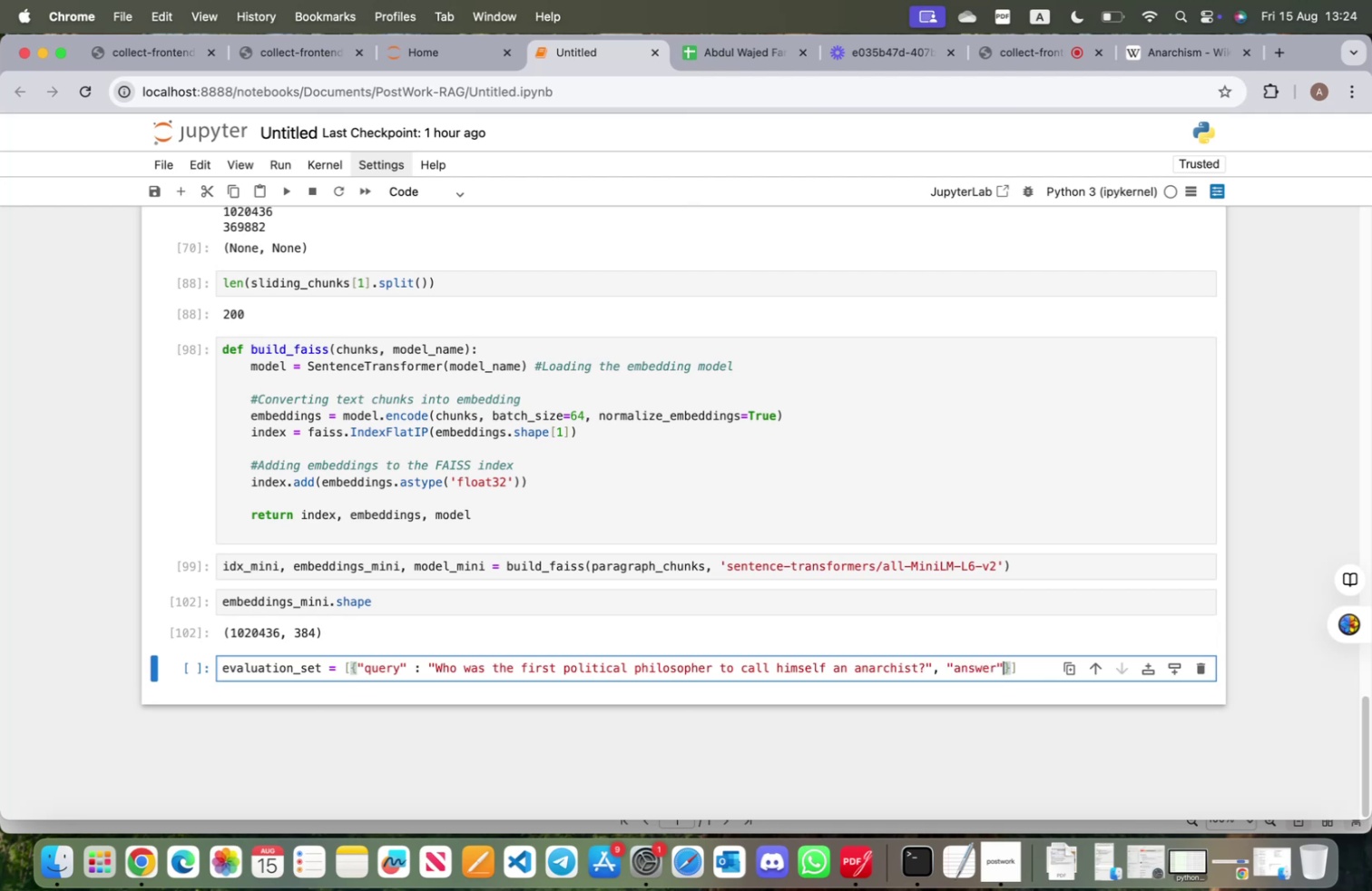 
key(Shift+ShiftRight)
 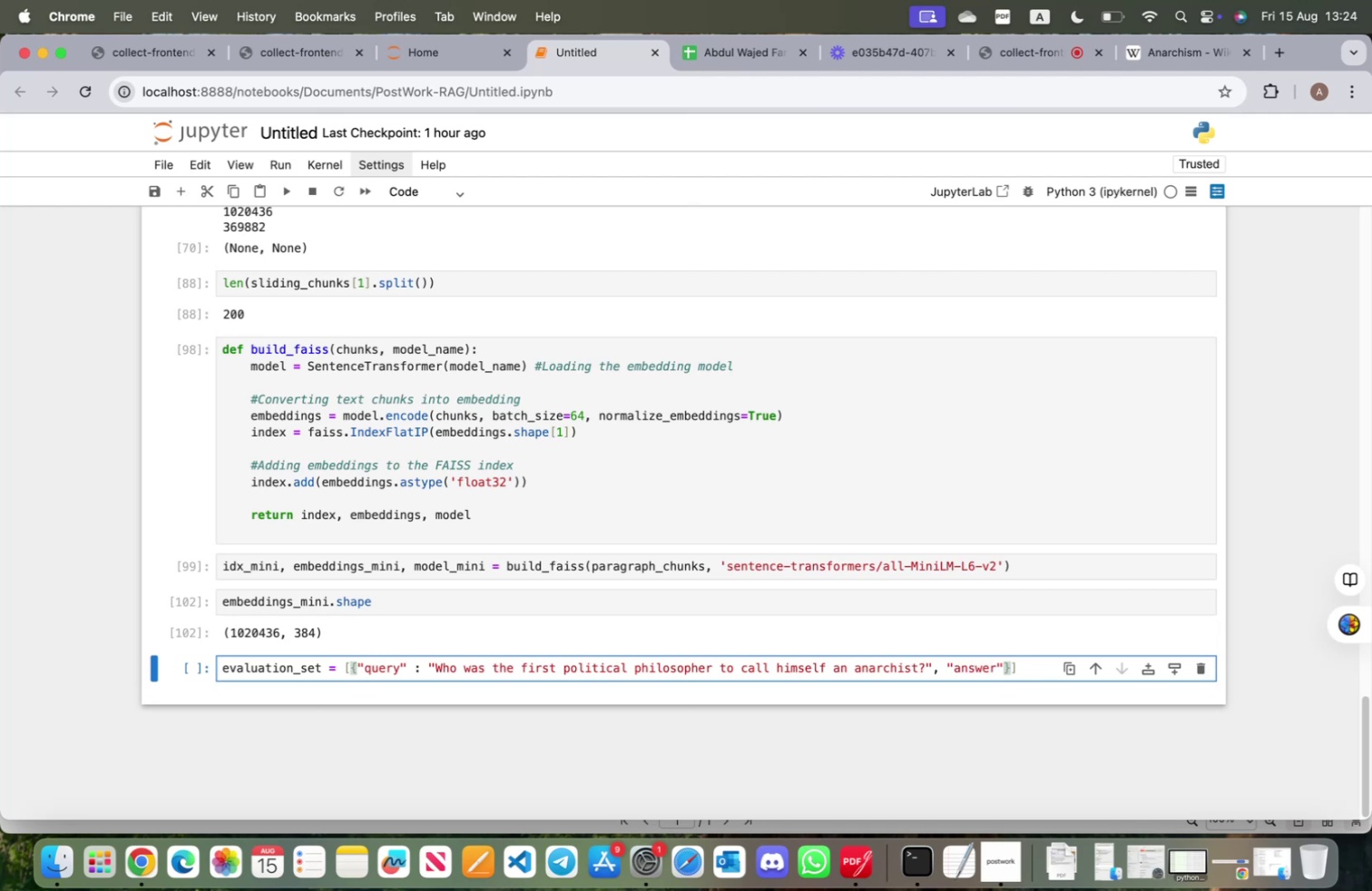 
key(Shift+Semicolon)
 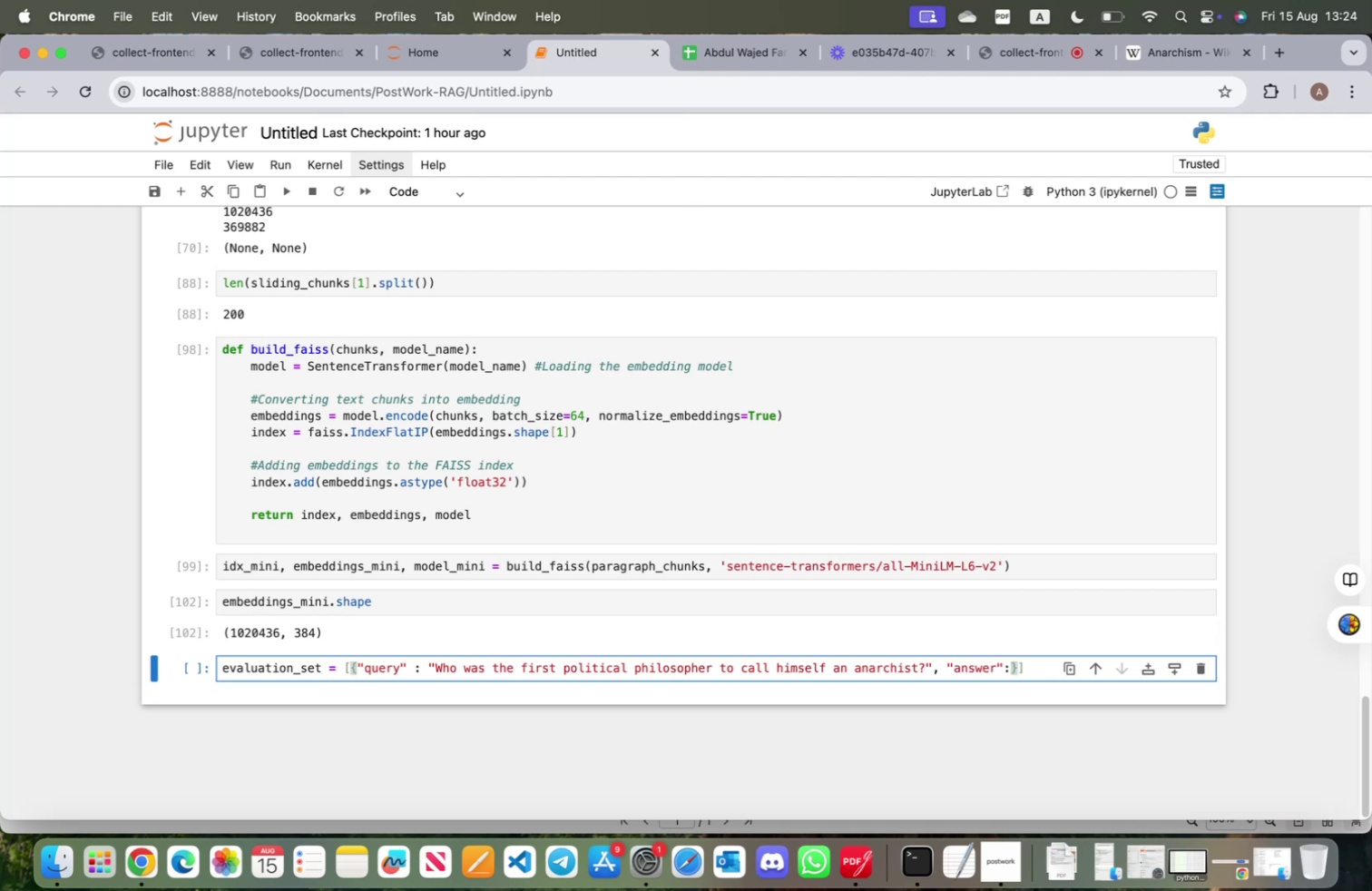 
key(ArrowRight)
 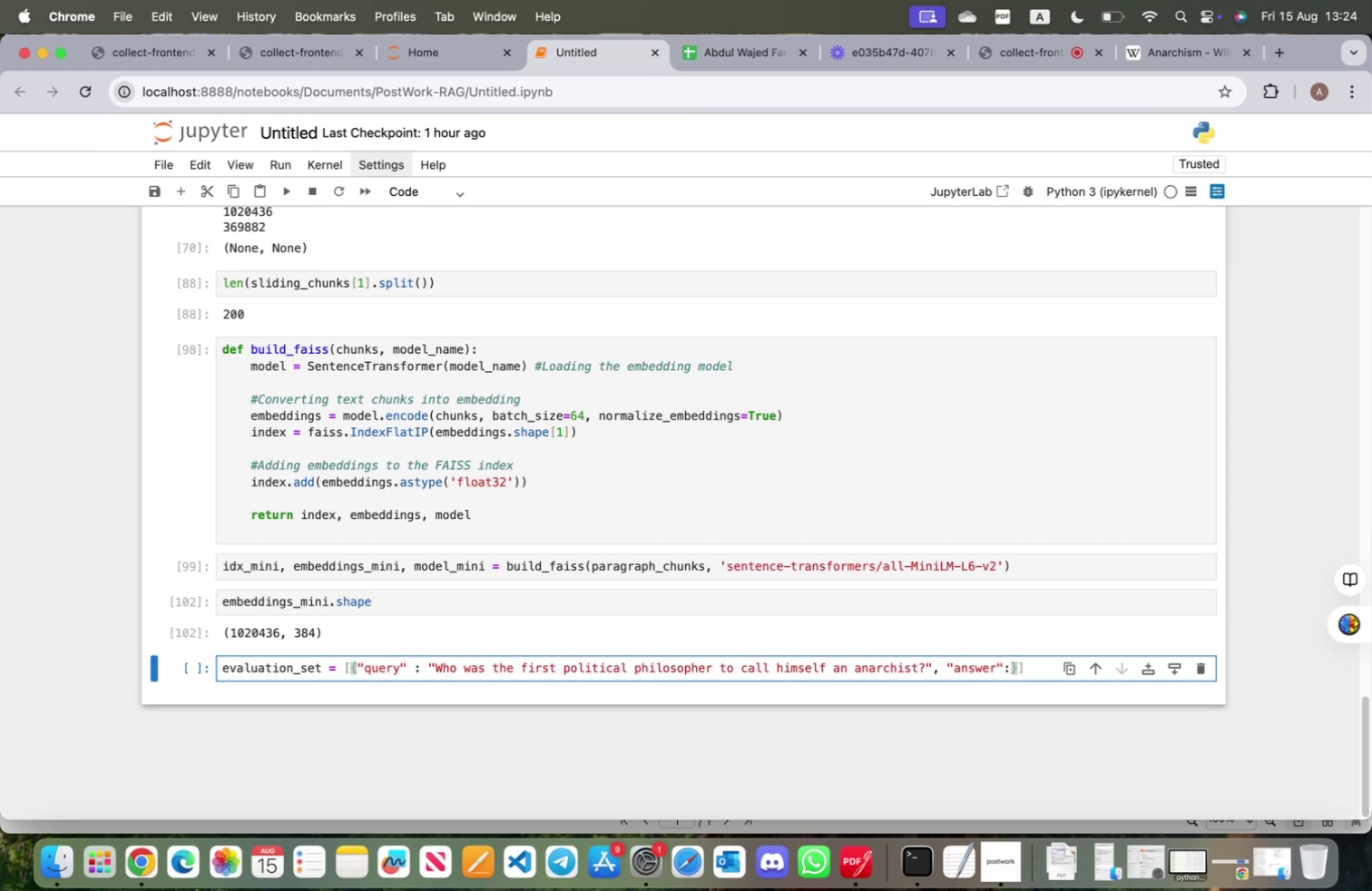 
key(ArrowLeft)
 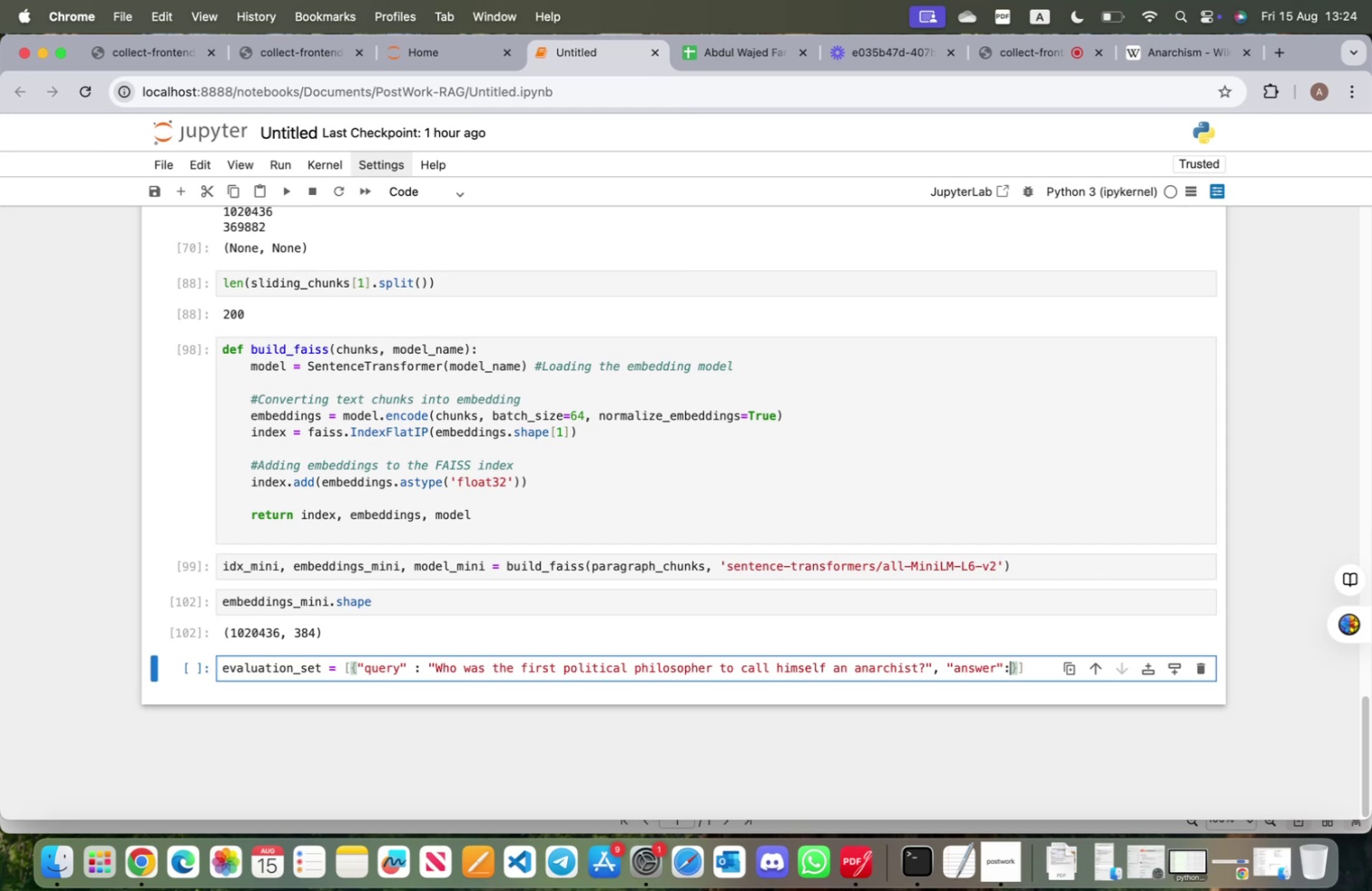 
key(Space)
 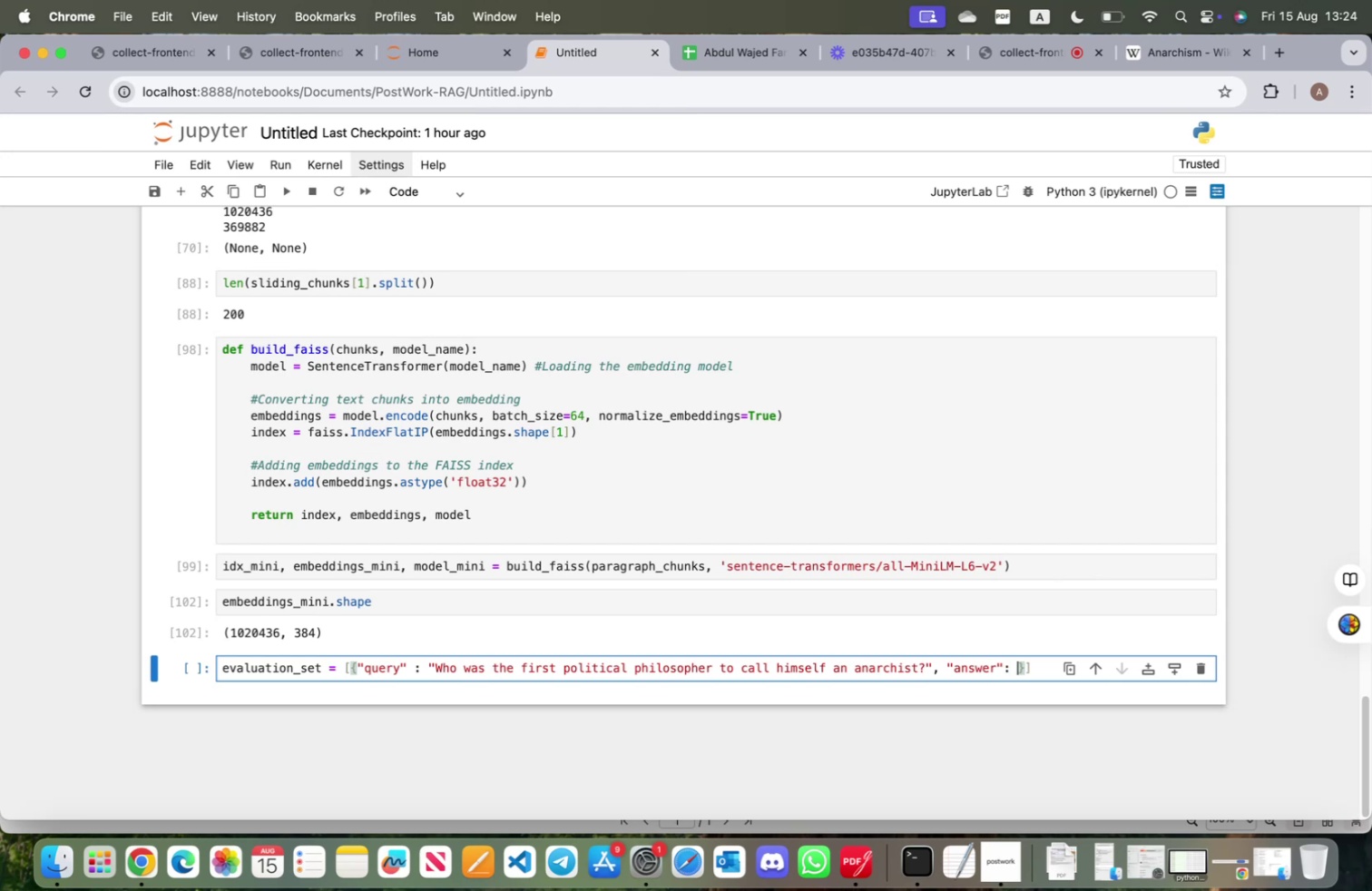 
key(Shift+ShiftRight)
 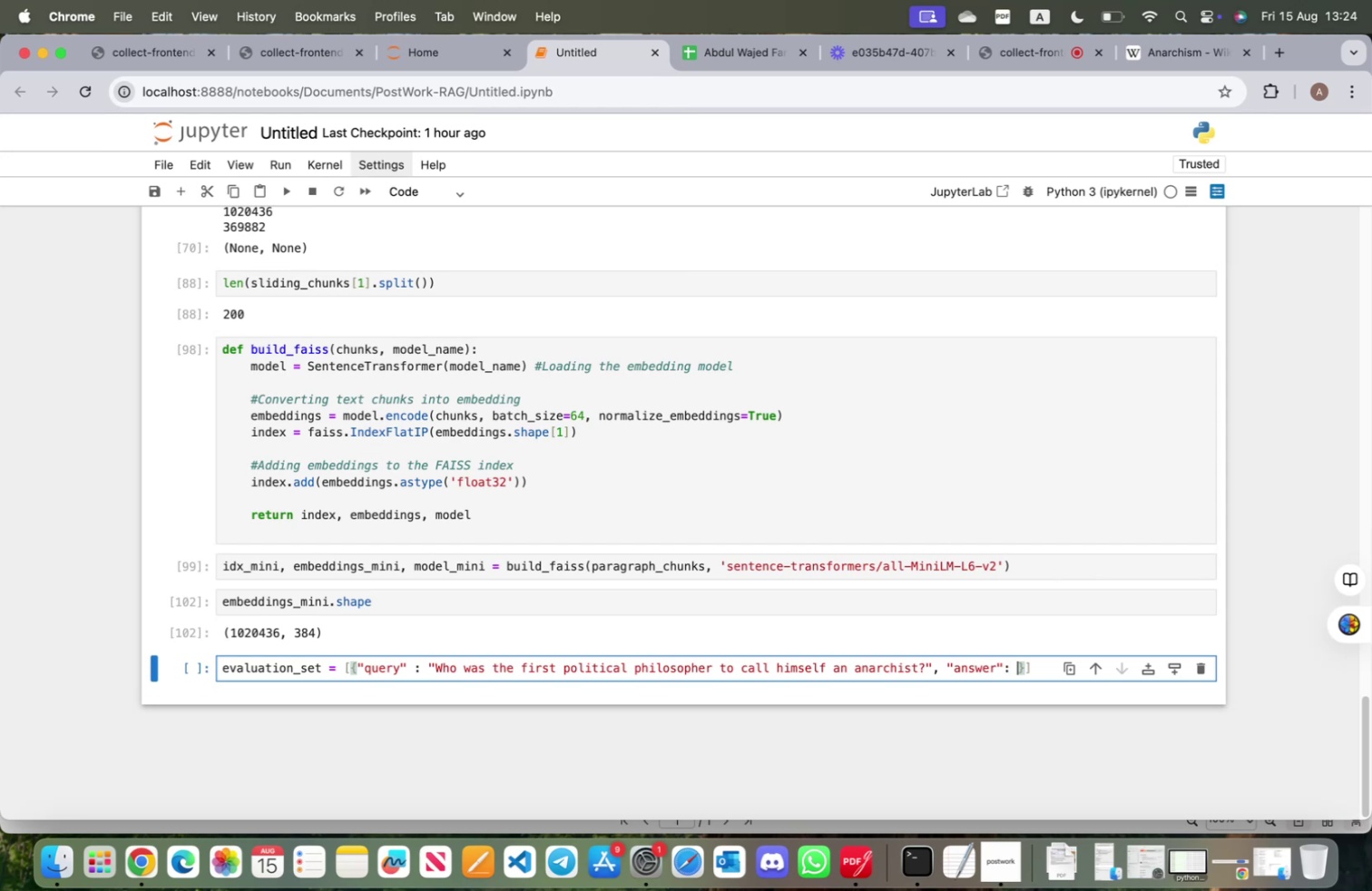 
key(Shift+Quote)
 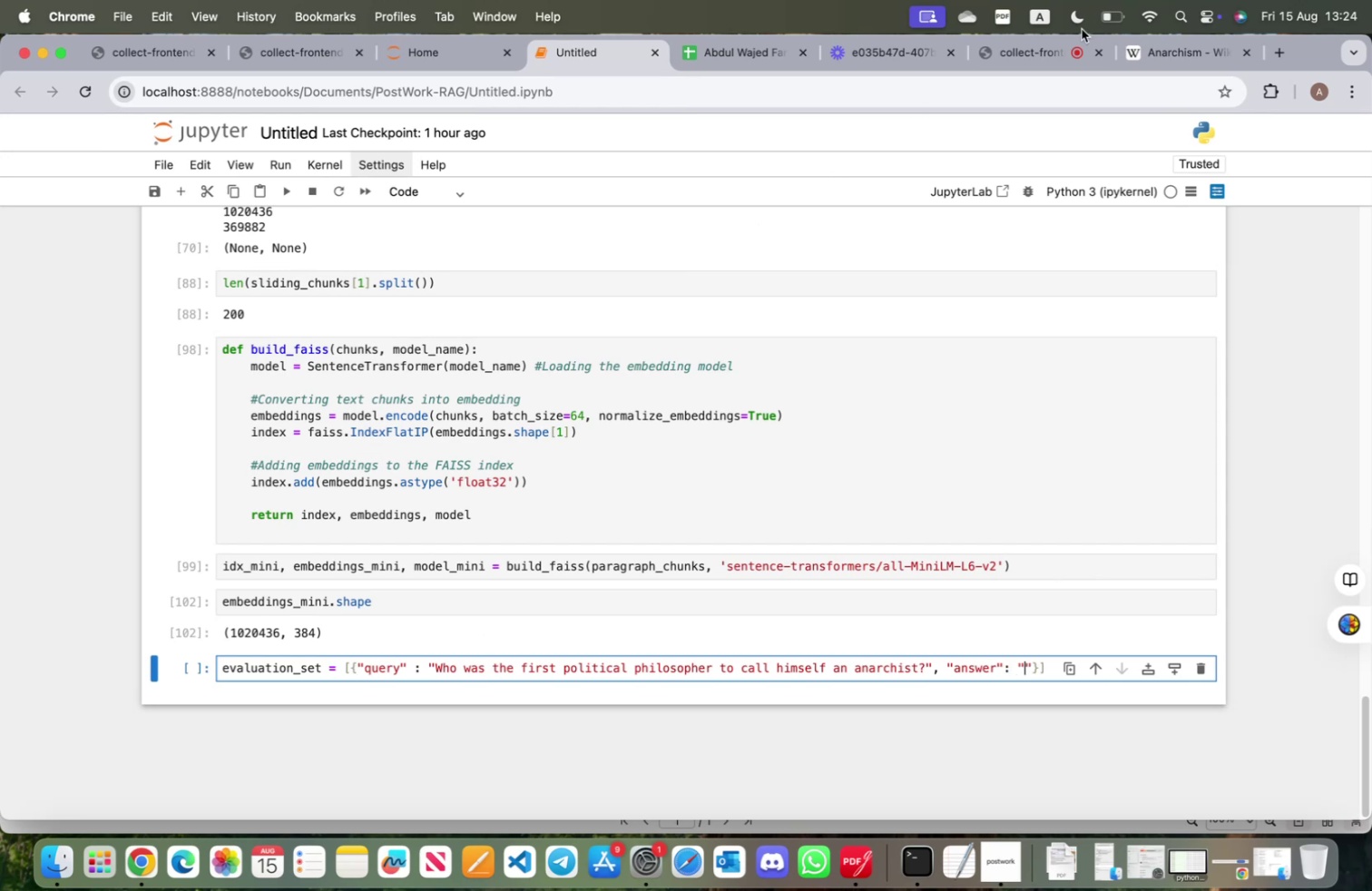 
left_click([1160, 49])
 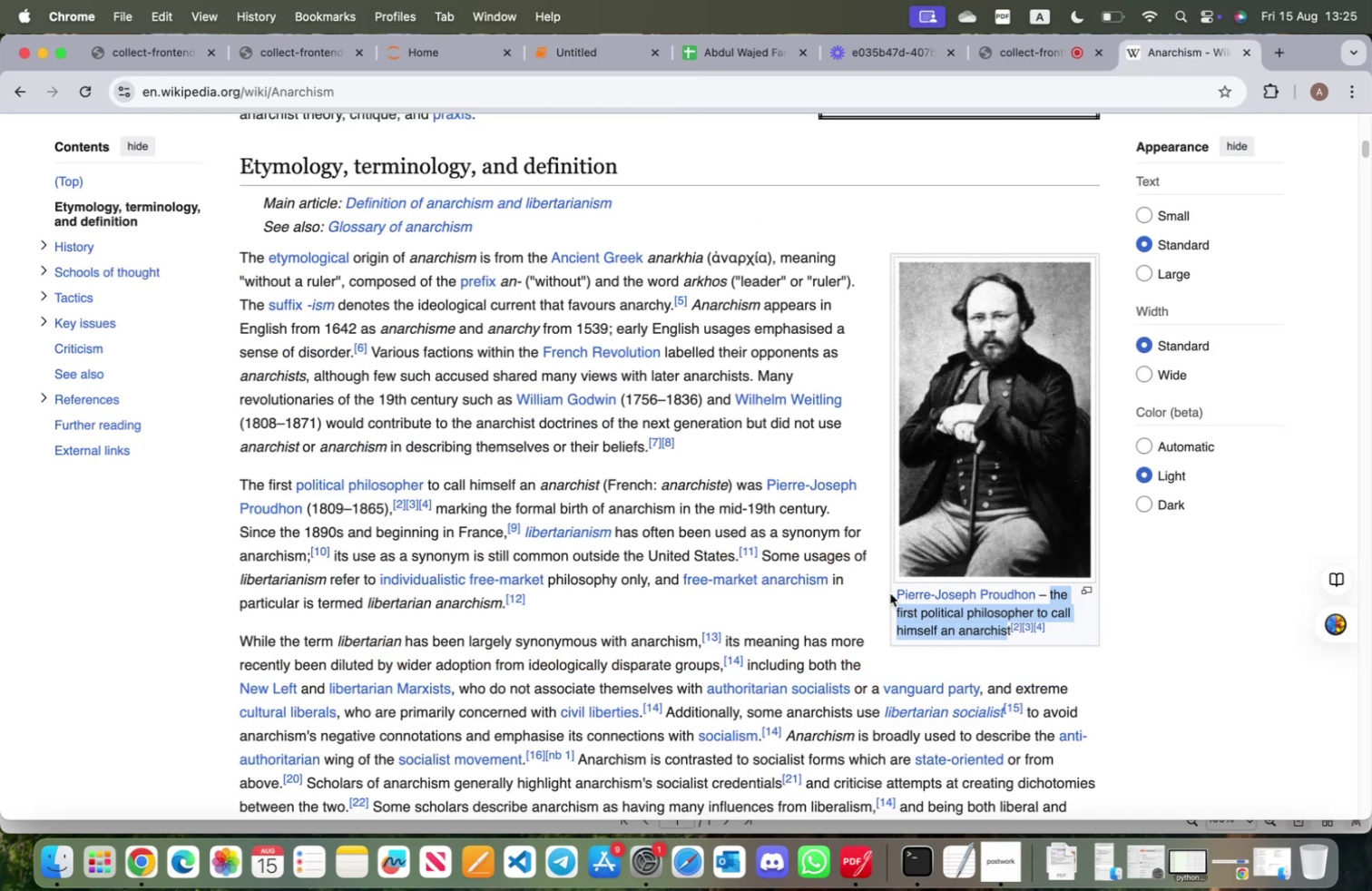 
left_click_drag(start_coordinate=[894, 593], to_coordinate=[1034, 596])
 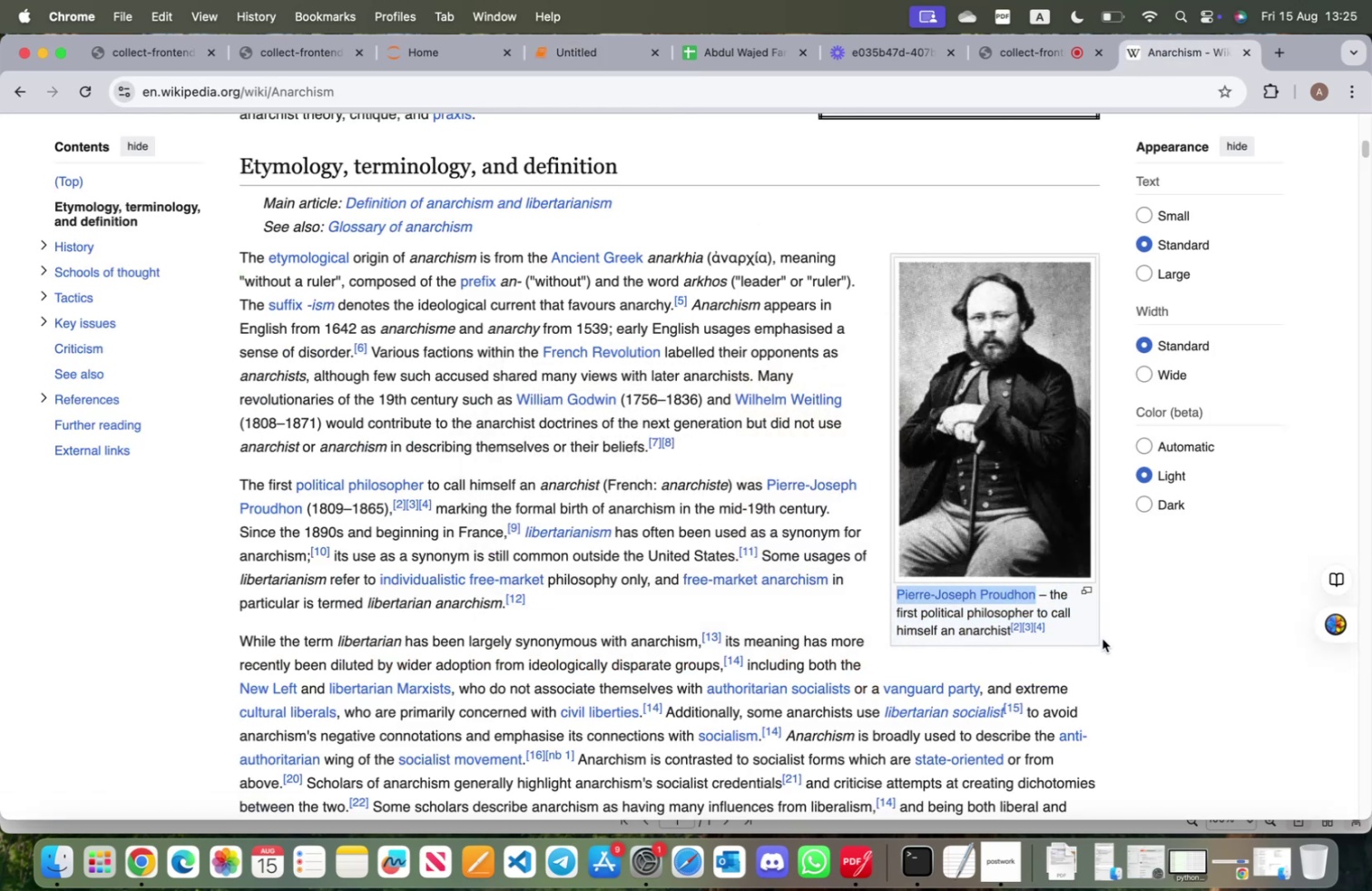 
key(Meta+C)
 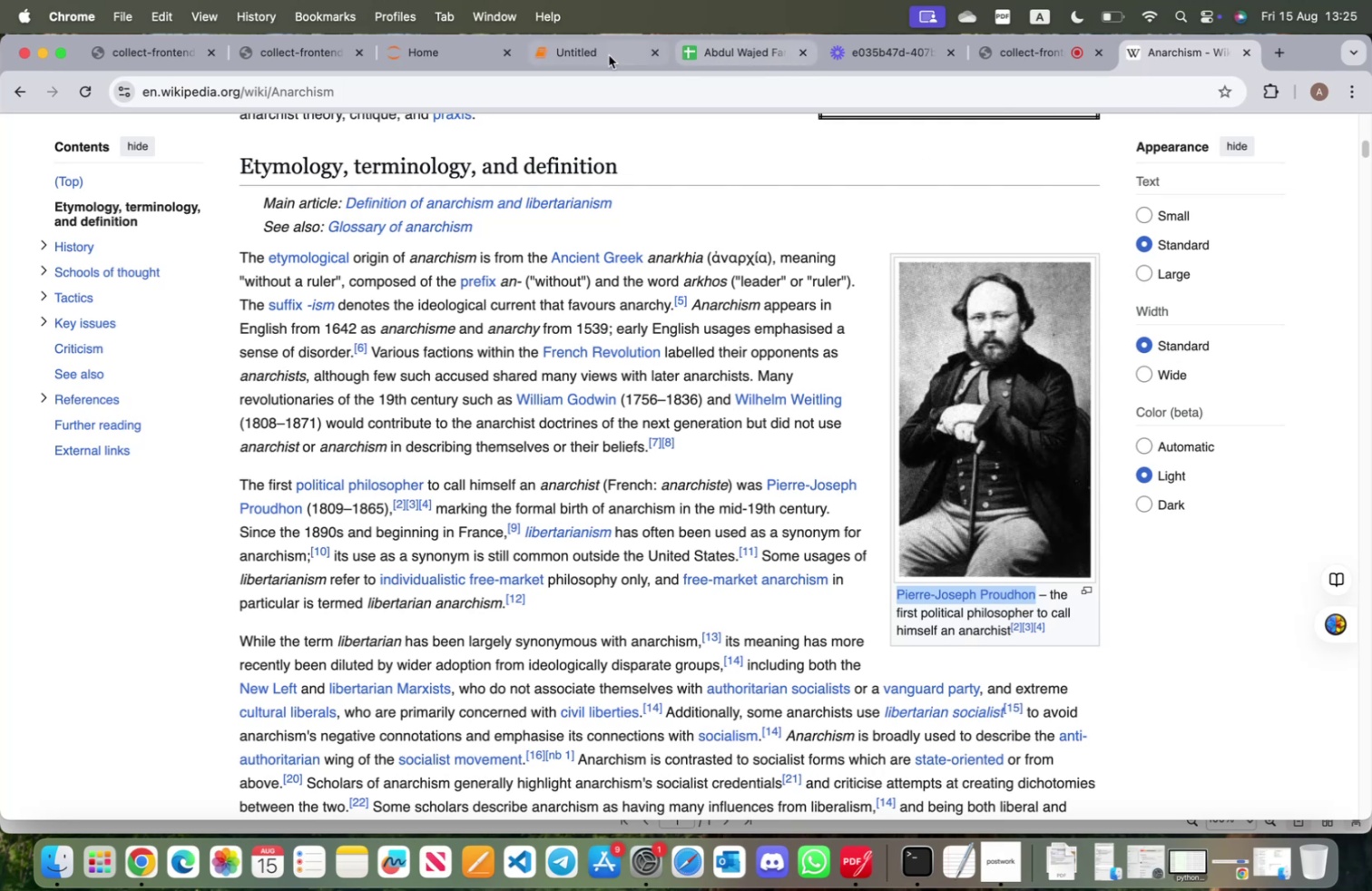 
left_click([584, 55])
 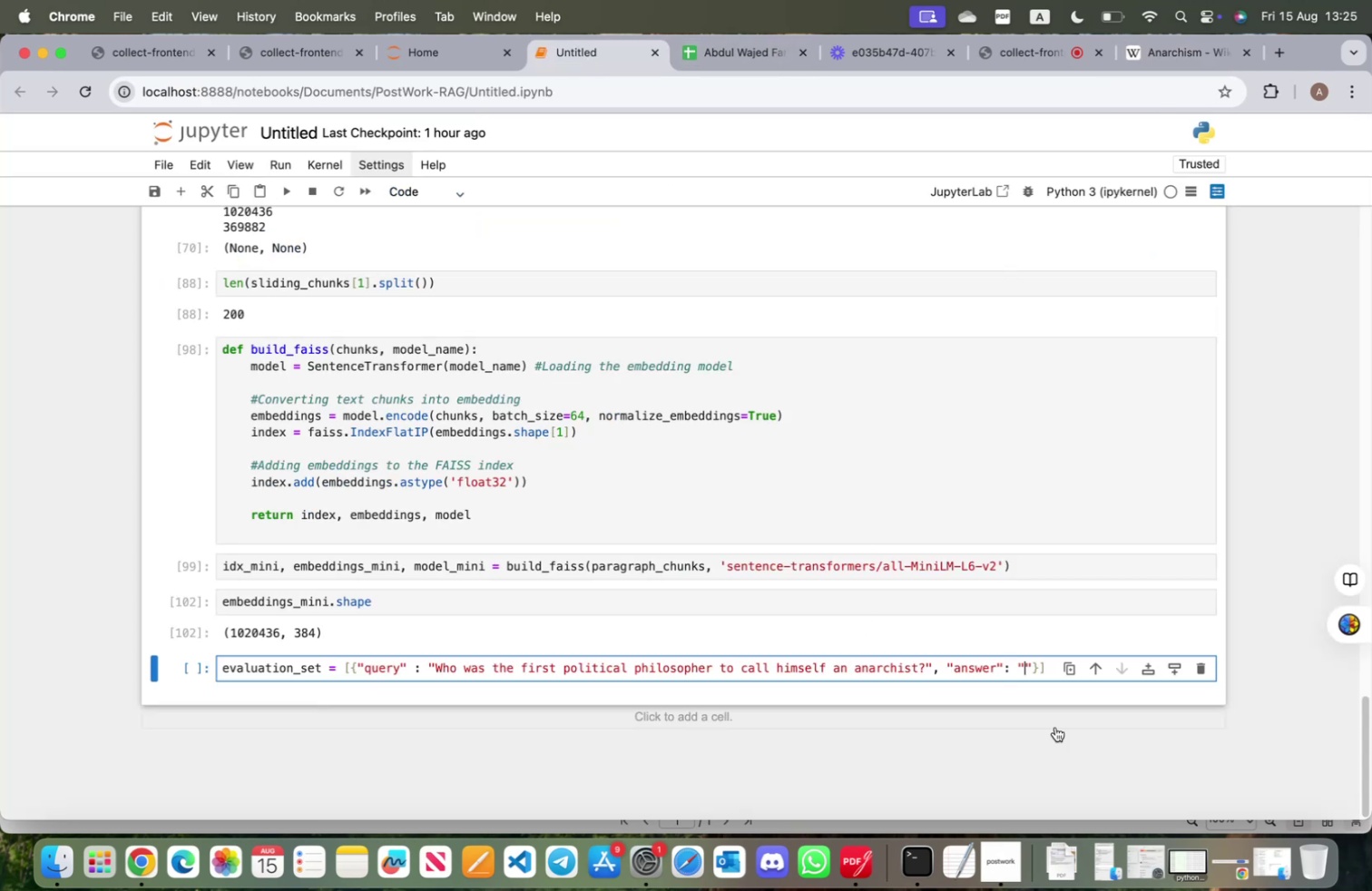 
key(Meta+V)
 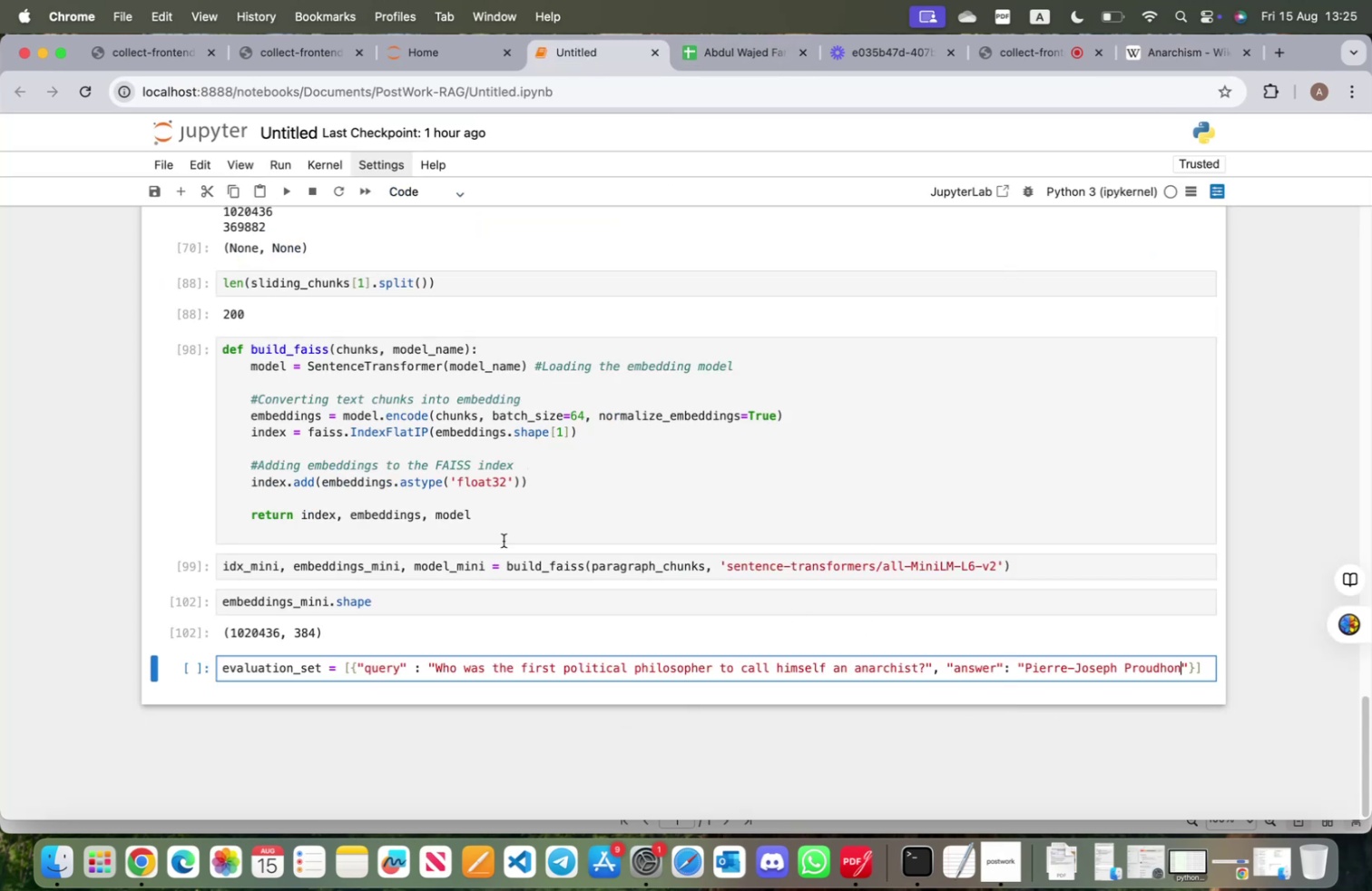 
wait(5.38)
 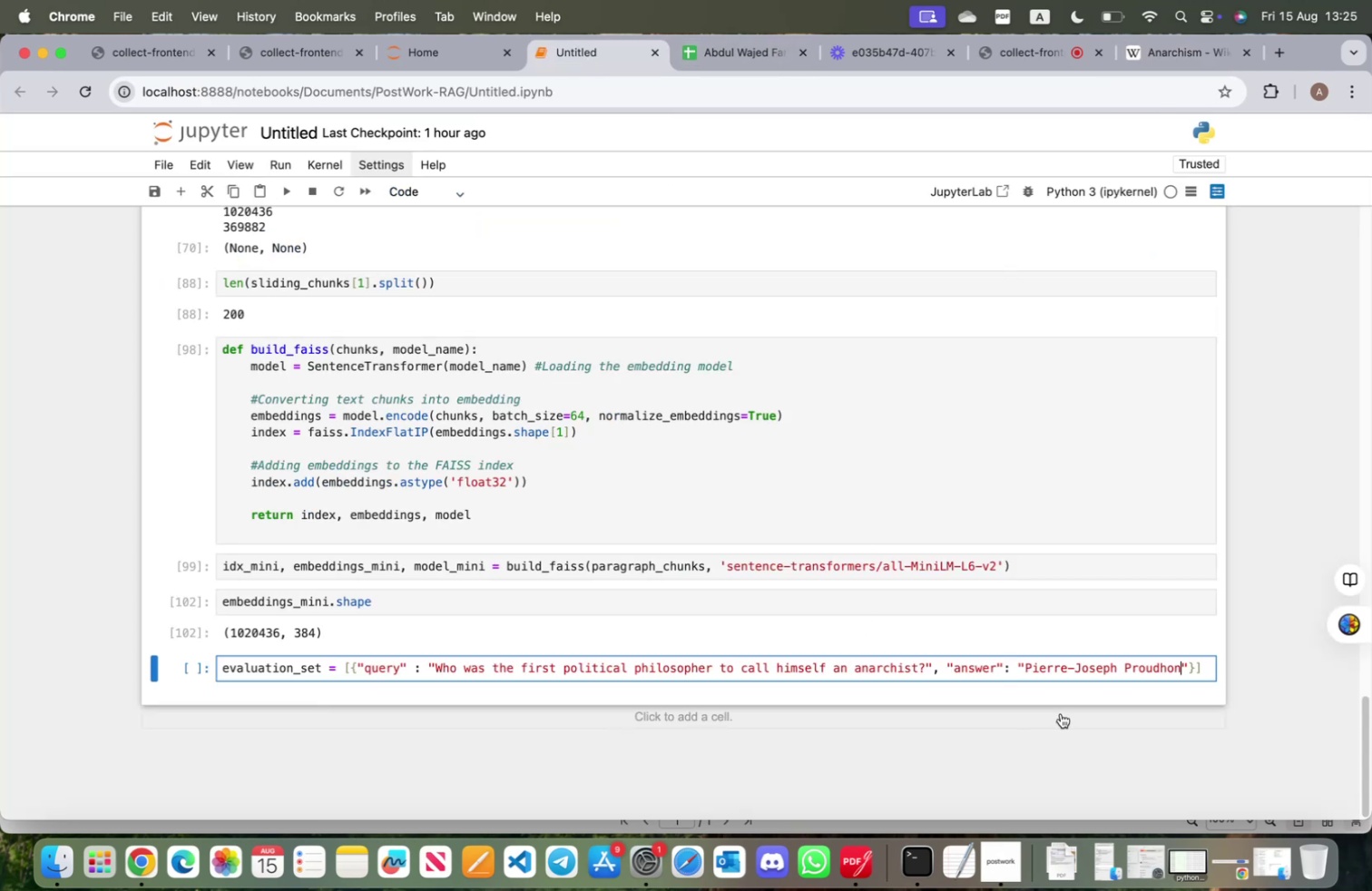 
left_click([1205, 667])
 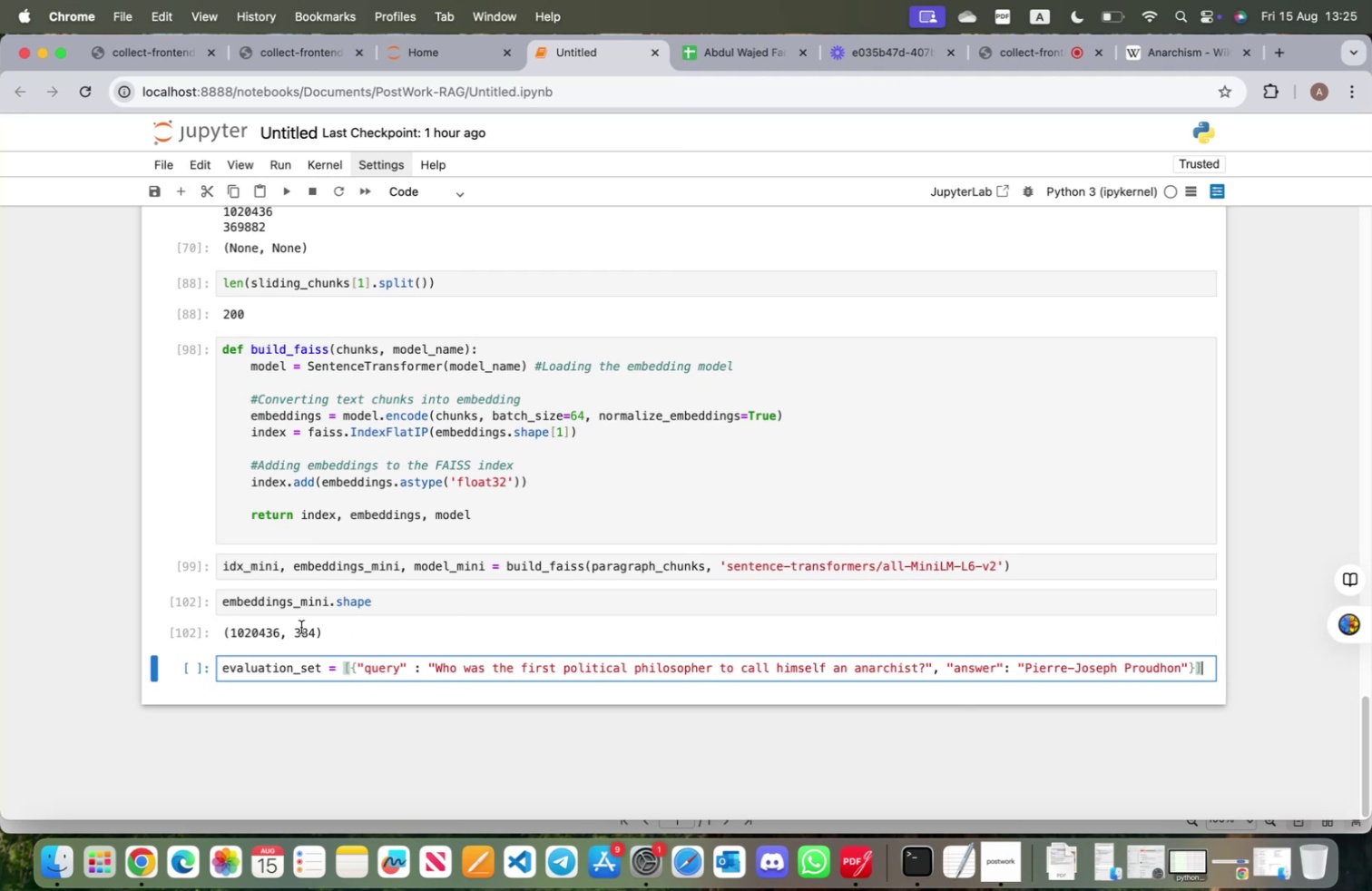 
left_click([172, 670])
 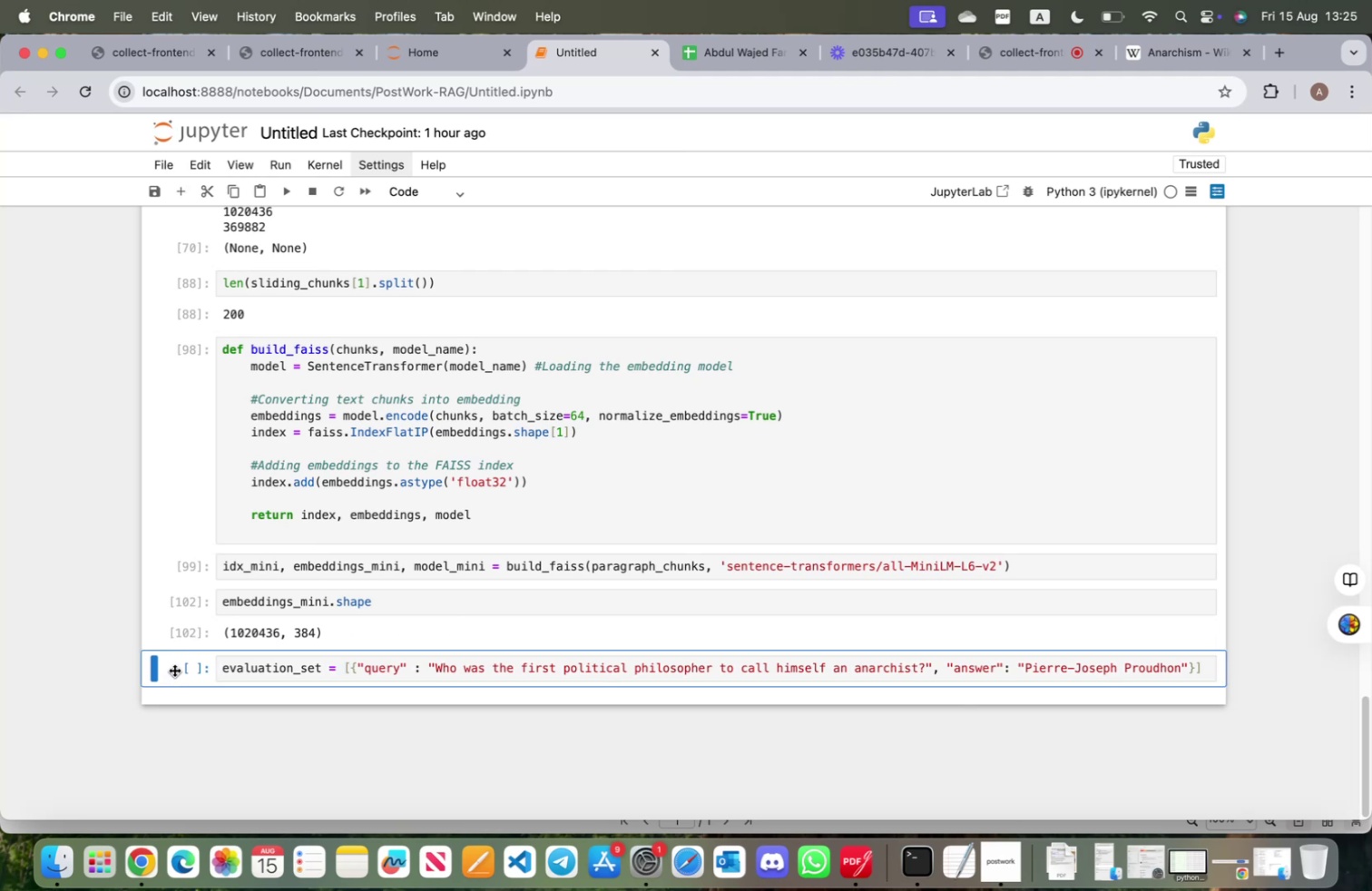 
type(bdocs[title)
key(Backspace)
key(Backspace)
key(Backspace)
key(Backspace)
key(Backspace)
type('title)
 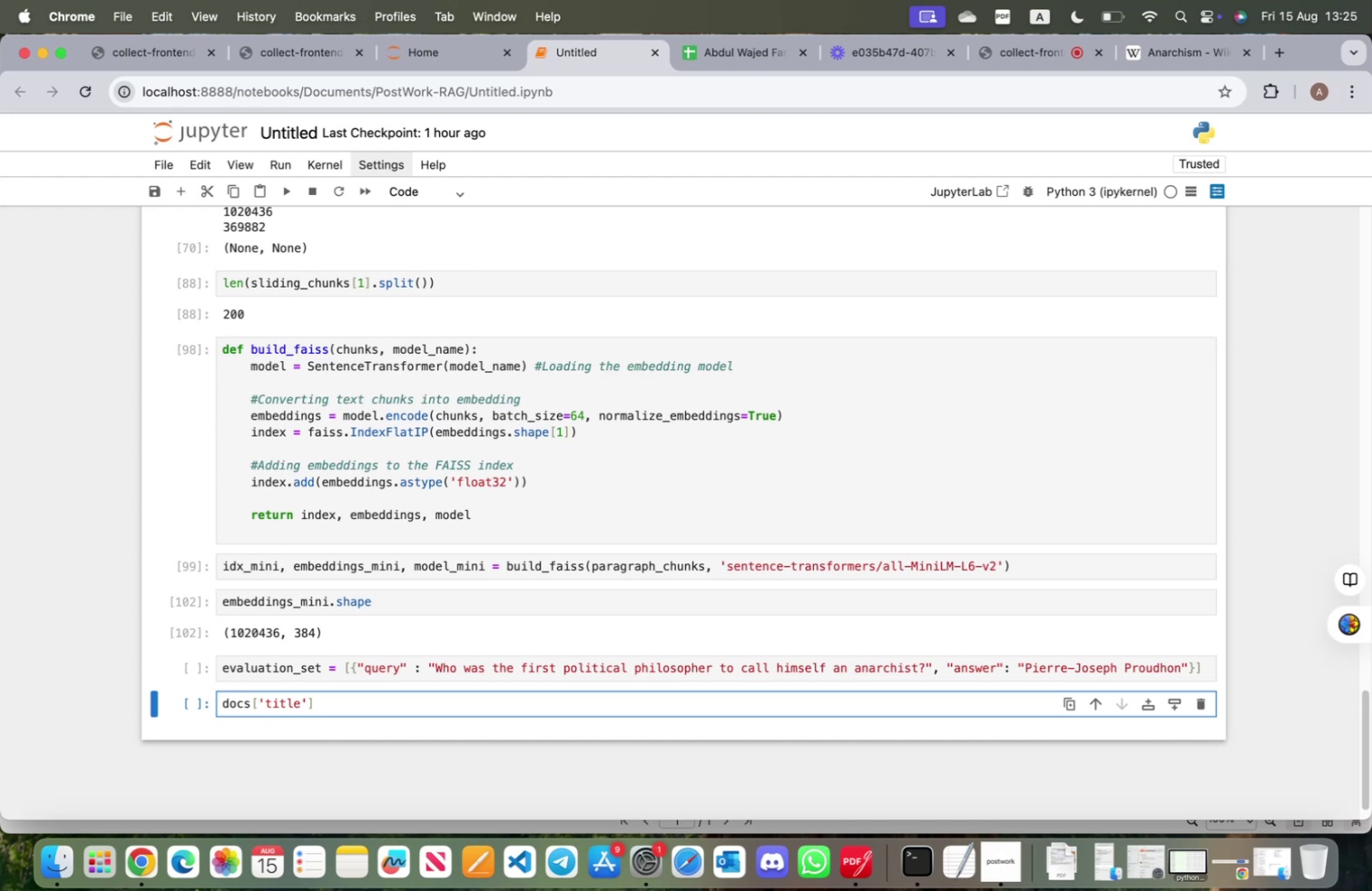 
key(Shift+Enter)
 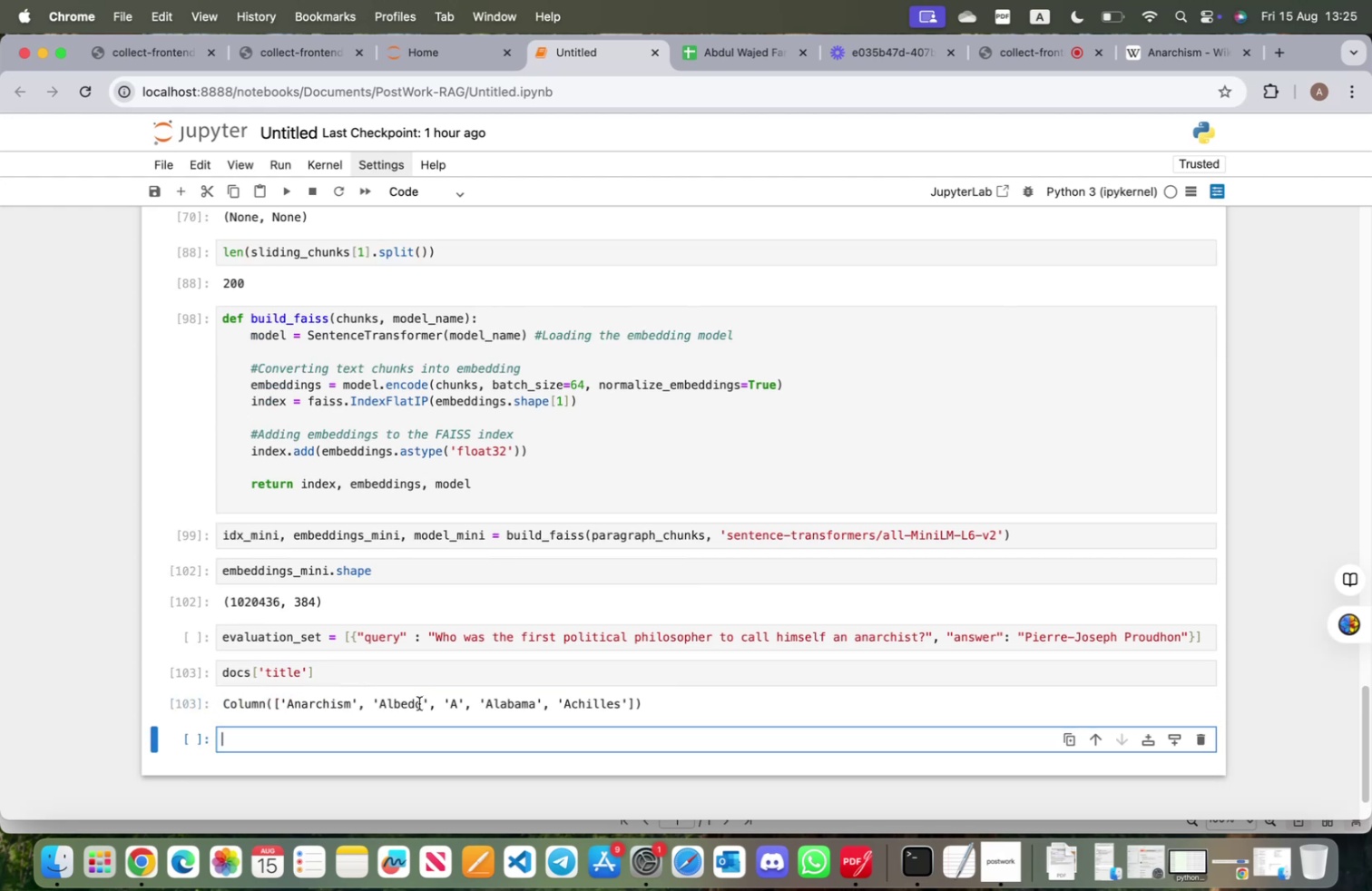 
wait(10.06)
 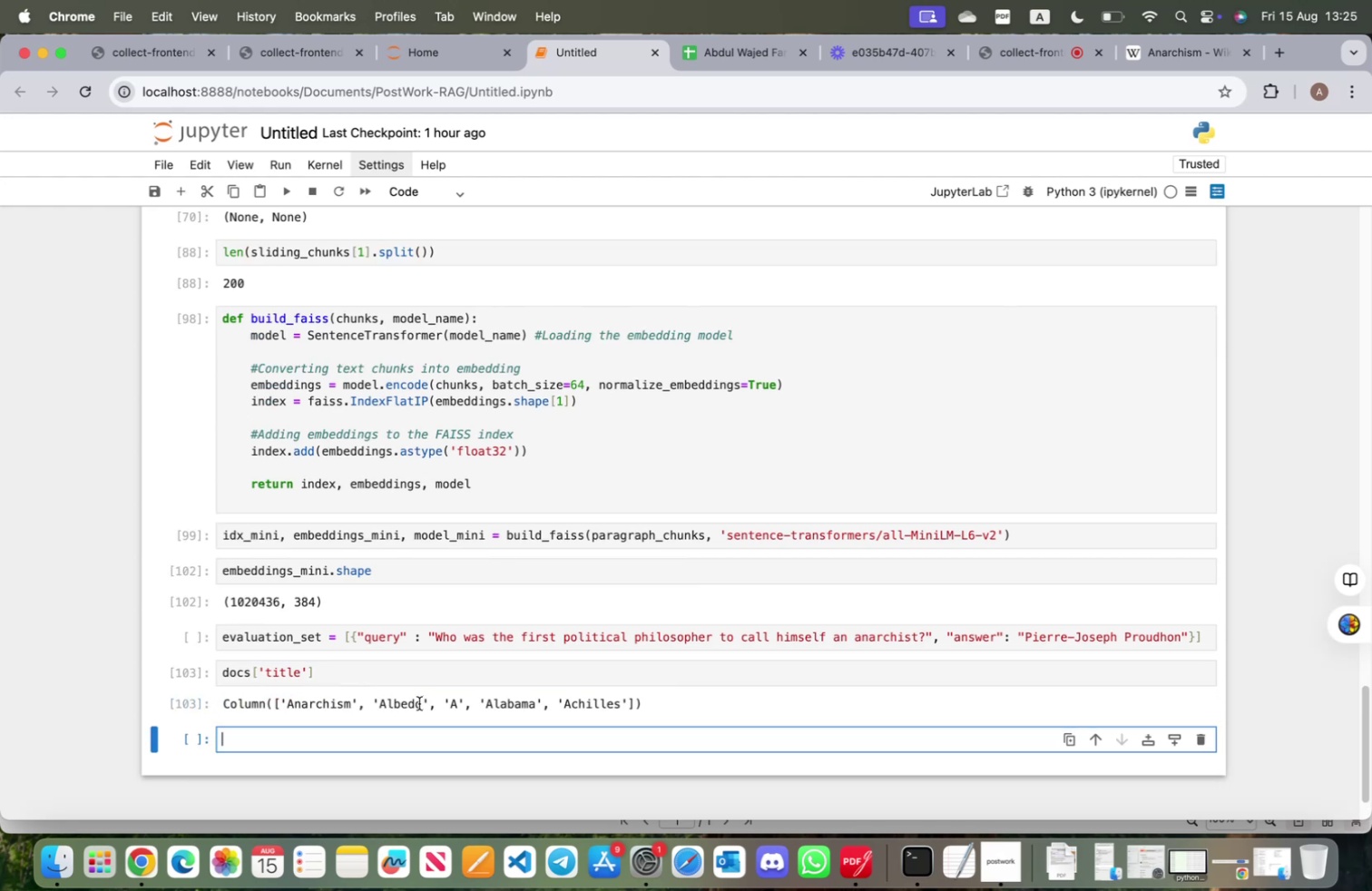 
scroll: coordinate [480, 784], scroll_direction: up, amount: 79.0
 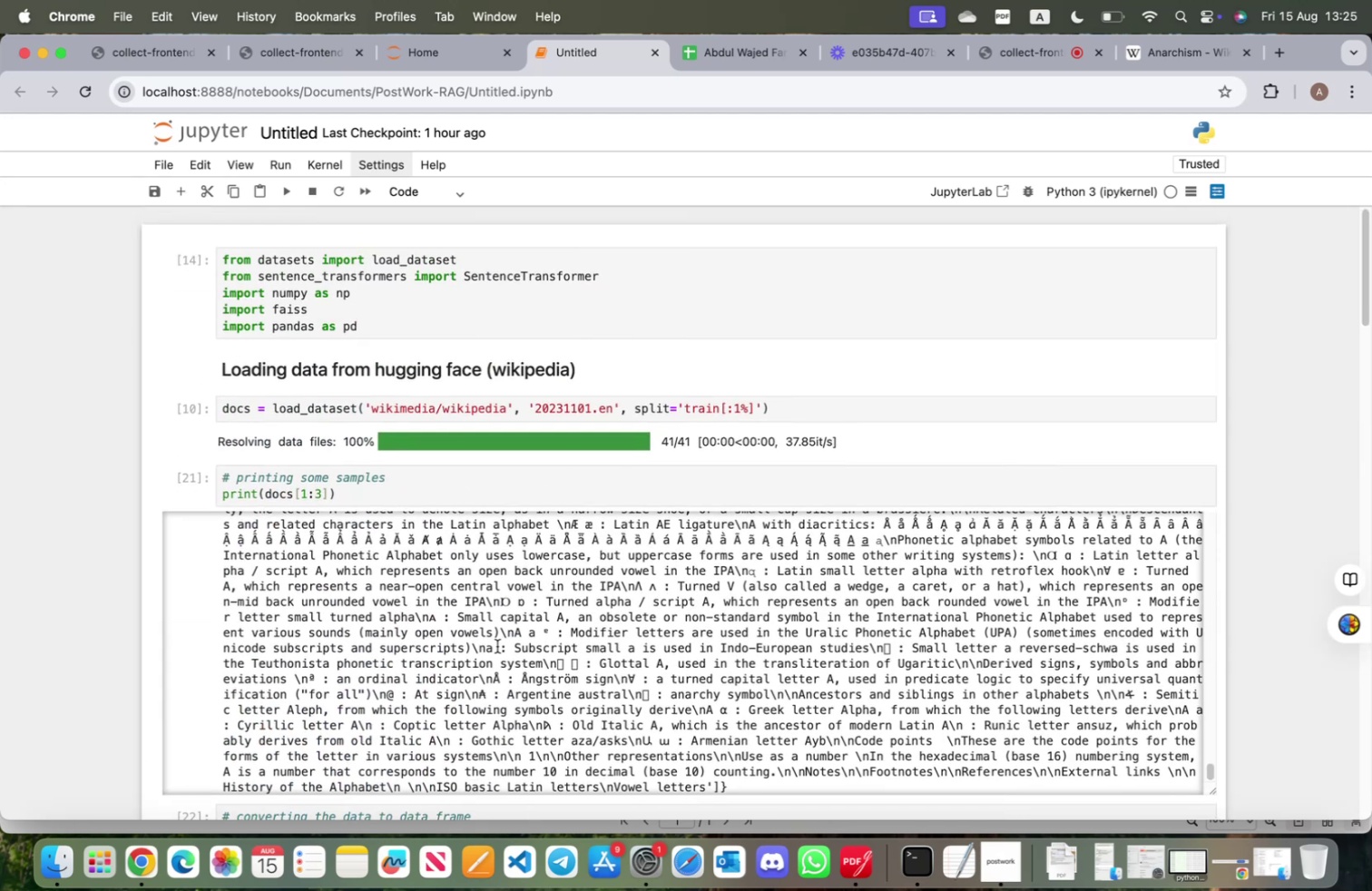 
scroll: coordinate [453, 511], scroll_direction: down, amount: 82.0
 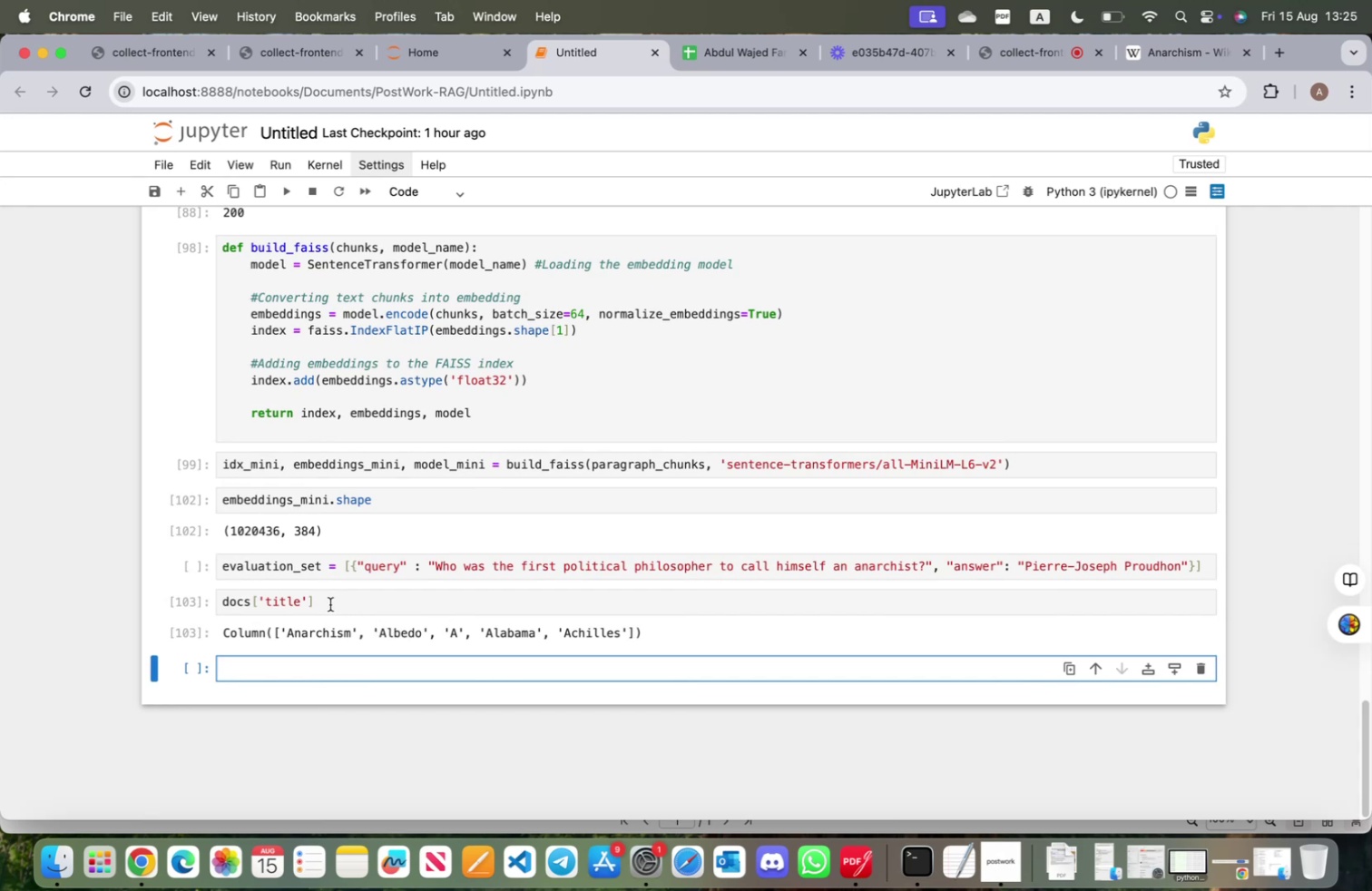 
wait(6.91)
 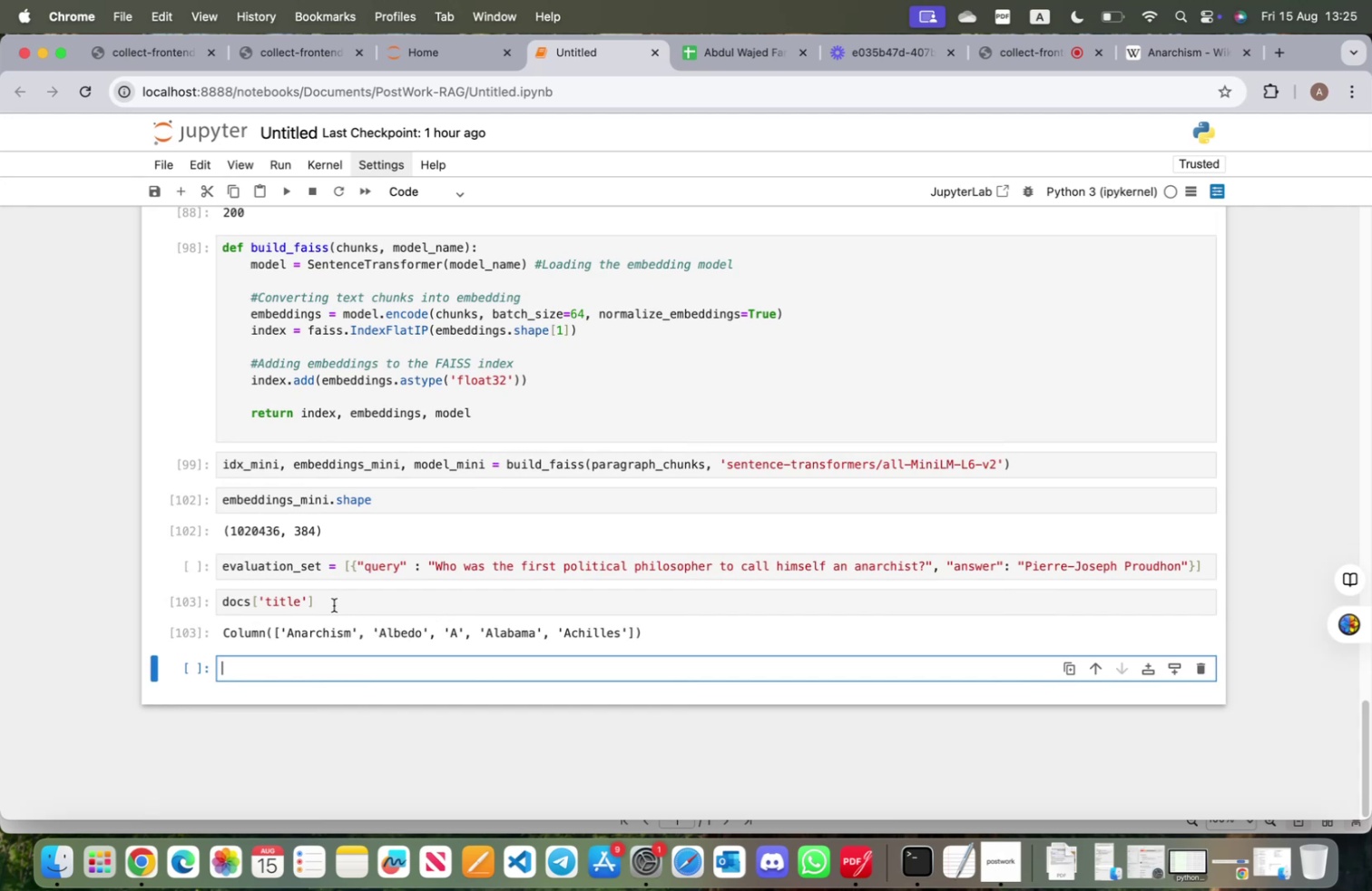 
left_click([1183, 53])
 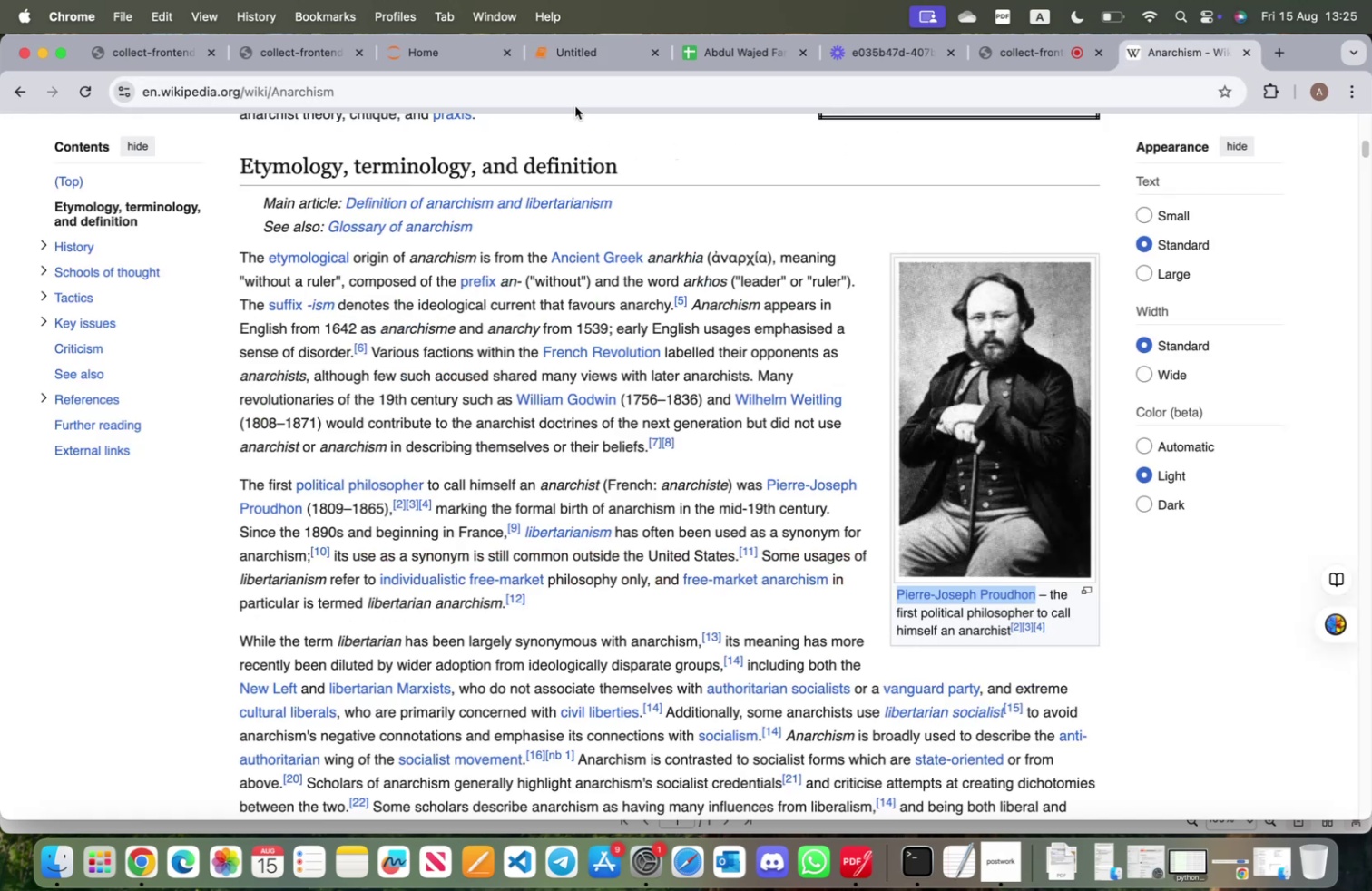 
left_click([576, 89])
 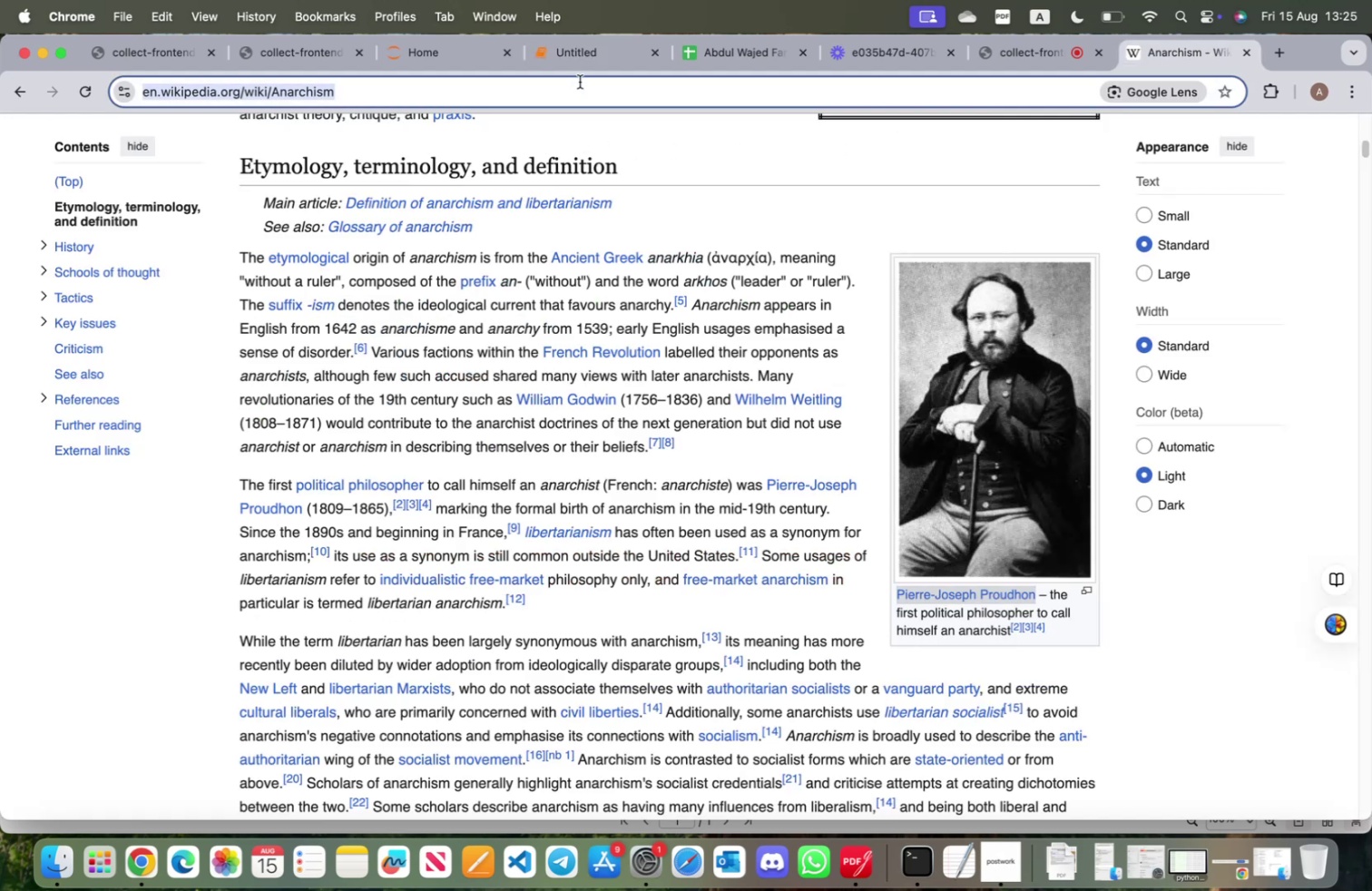 
type(albedo)
 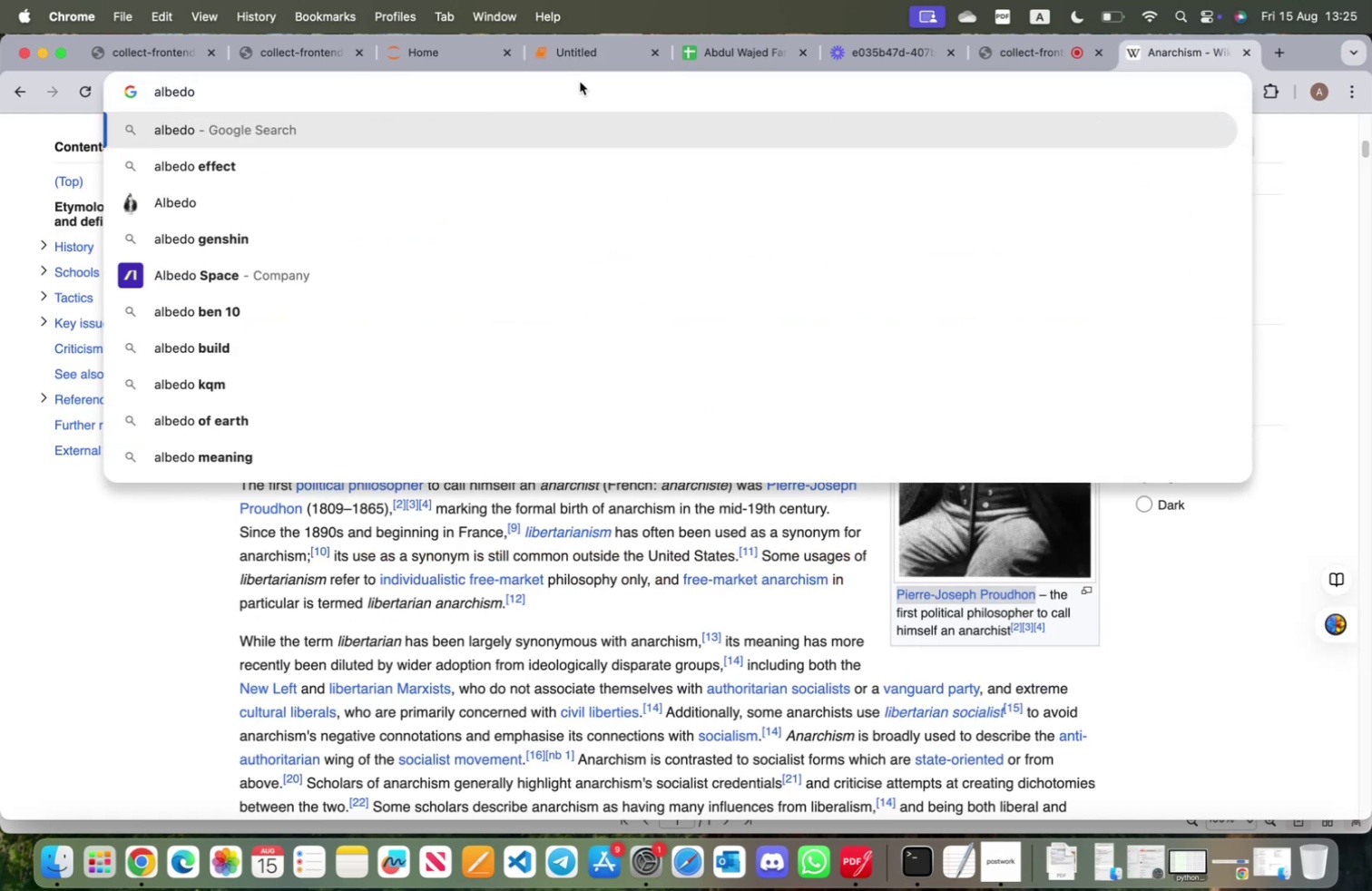 
key(Enter)
 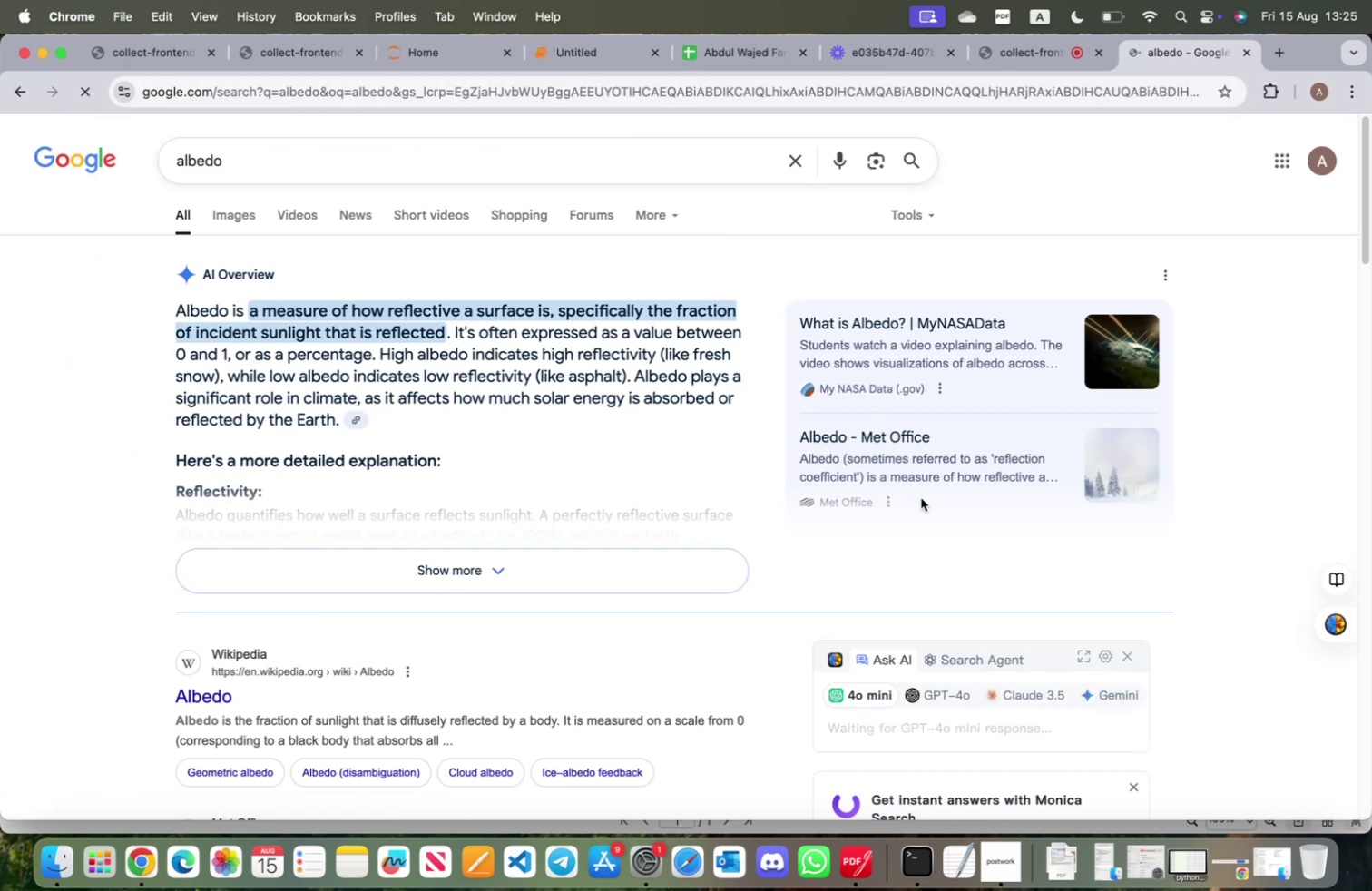 
scroll: coordinate [921, 496], scroll_direction: up, amount: 1.0
 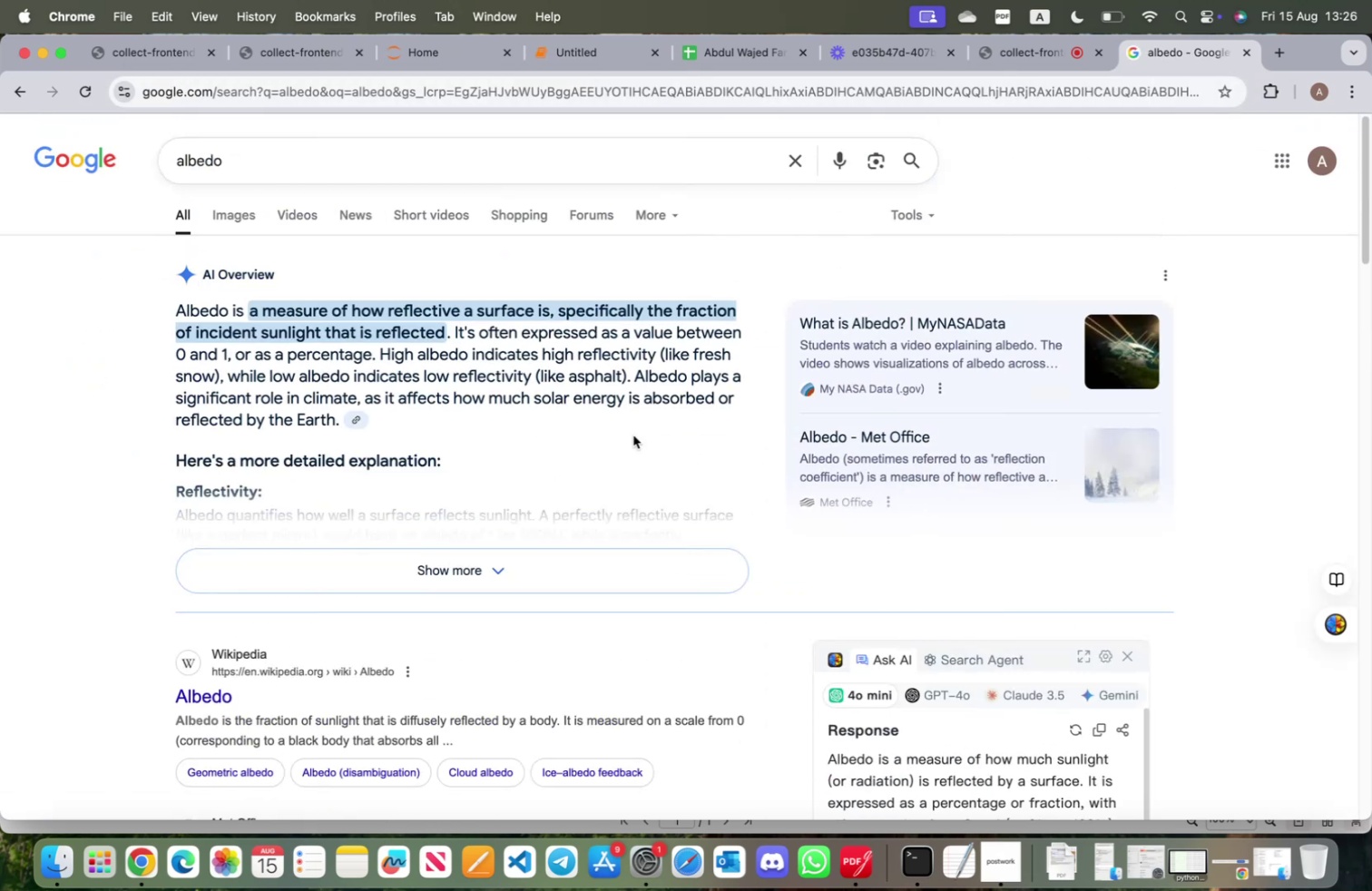 
scroll: coordinate [510, 406], scroll_direction: down, amount: 4.0
 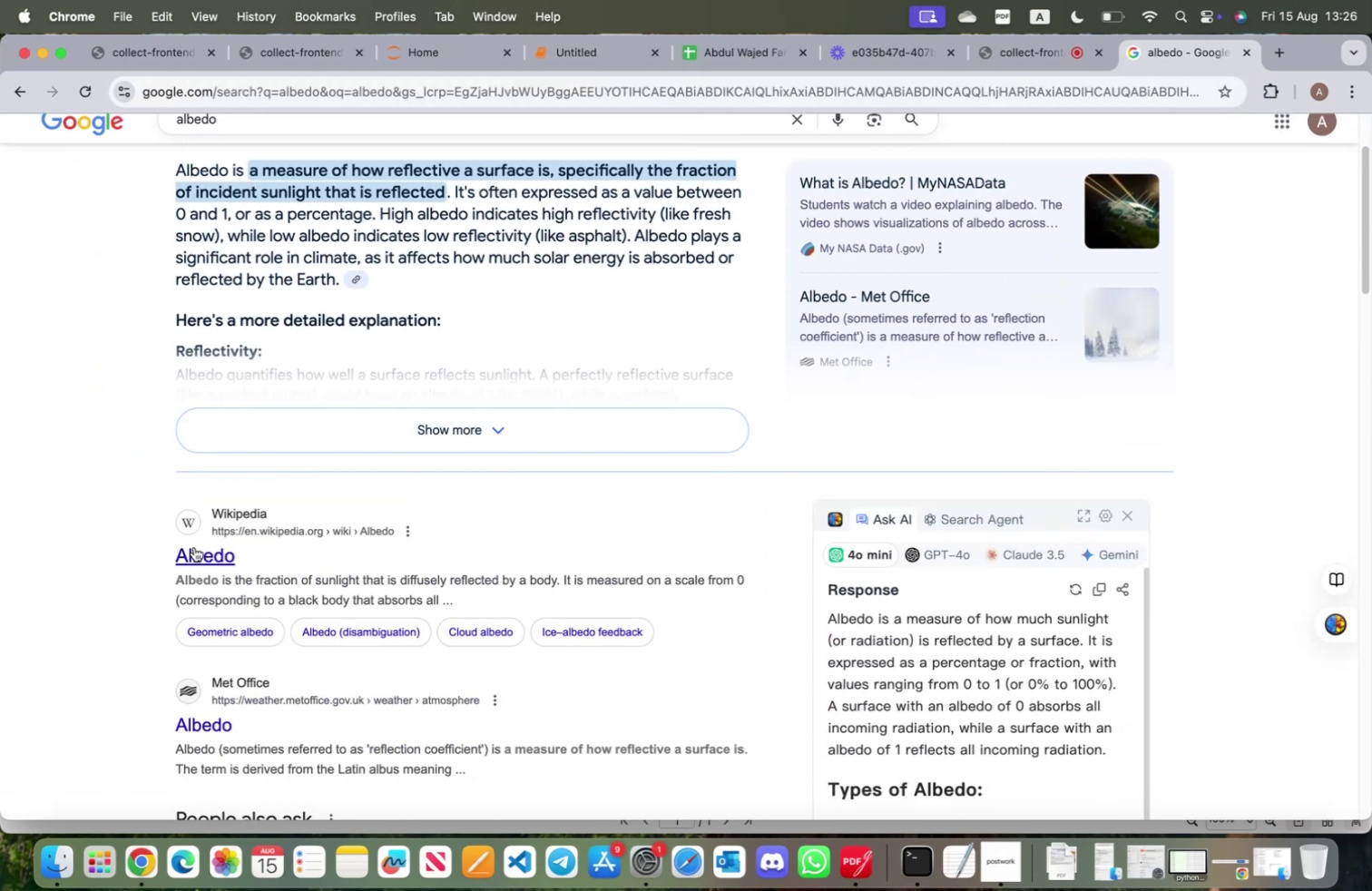 
left_click([198, 548])
 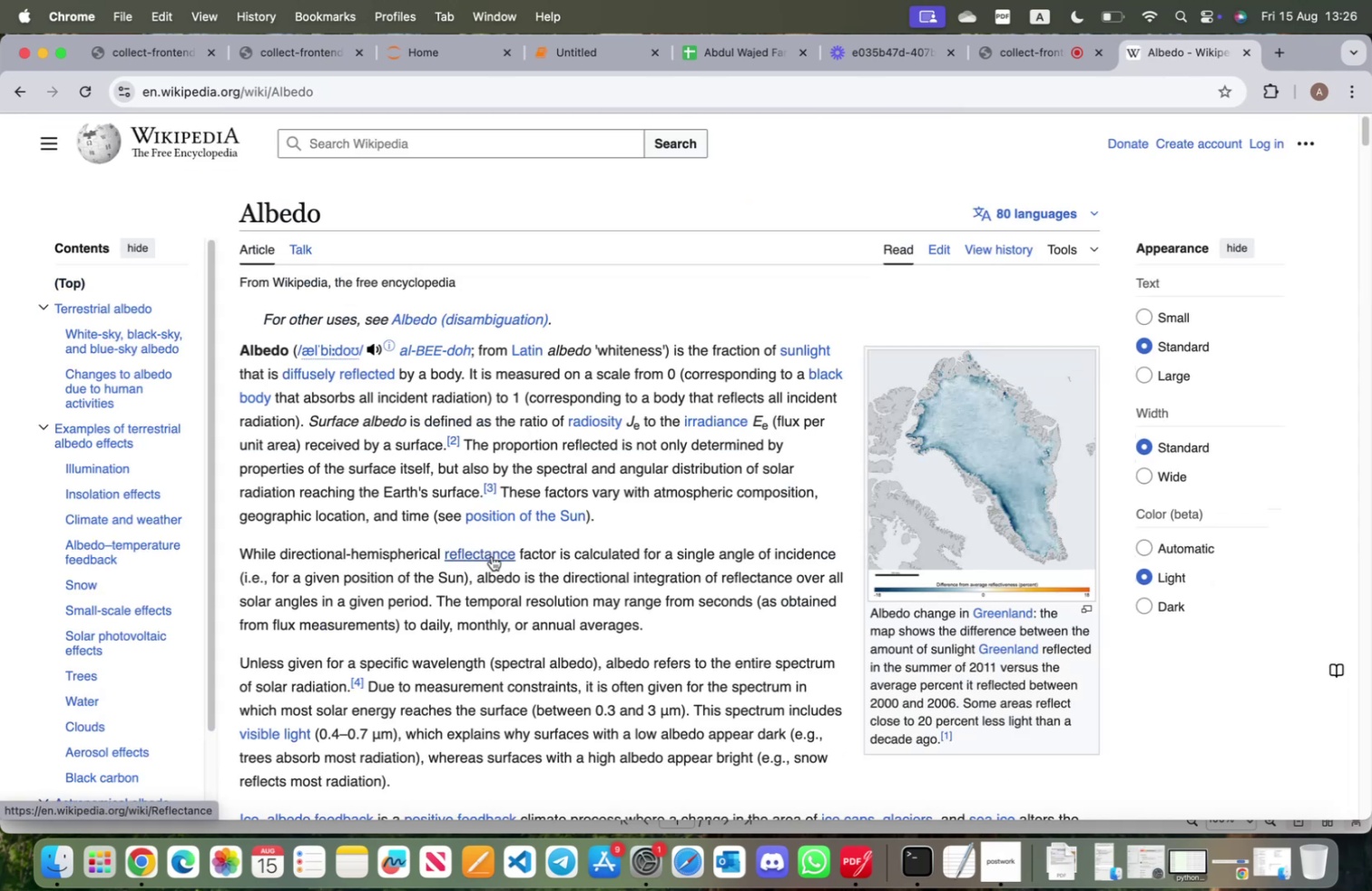 
wait(5.9)
 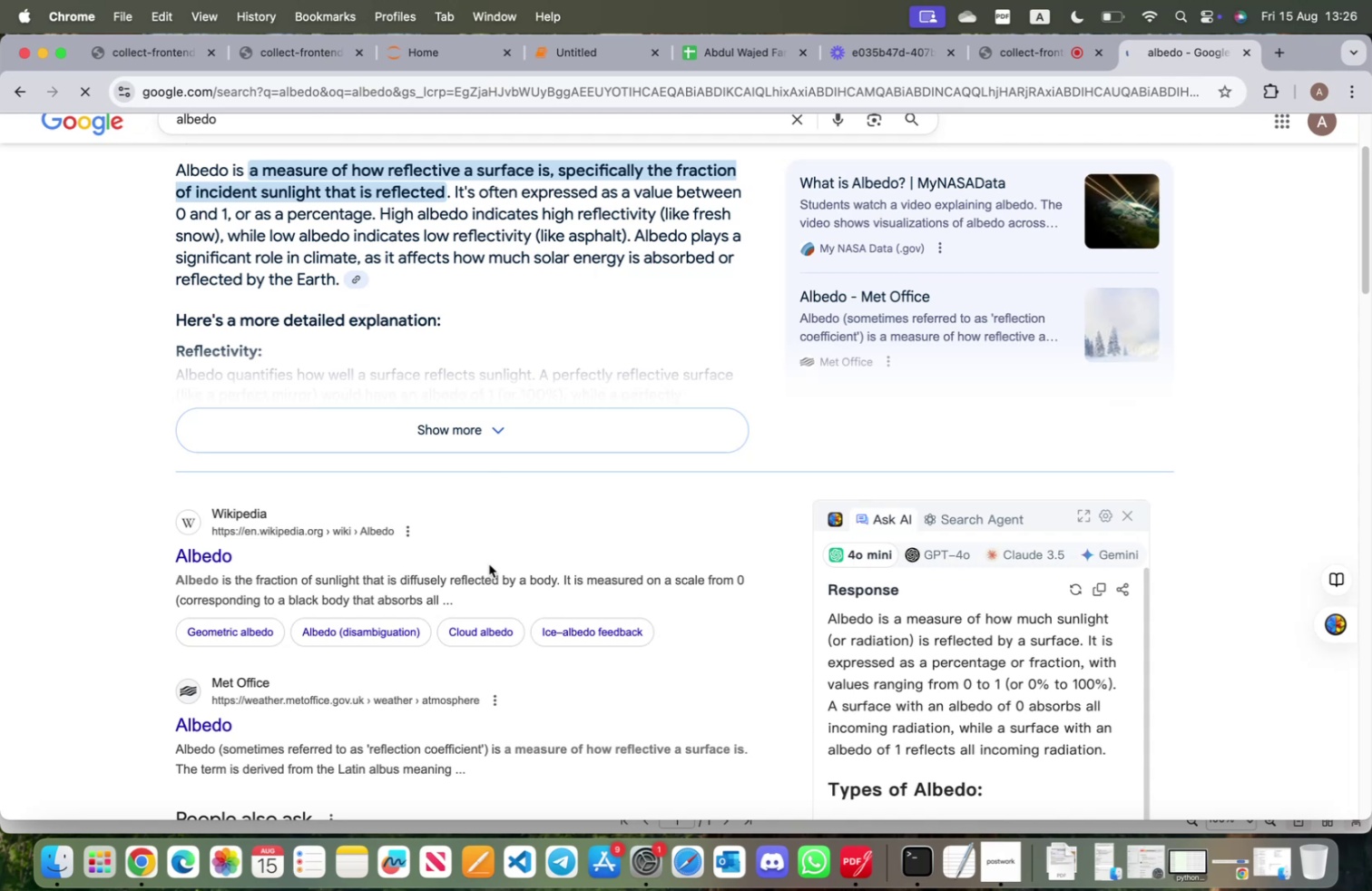 
scroll: coordinate [523, 564], scroll_direction: down, amount: 15.0
 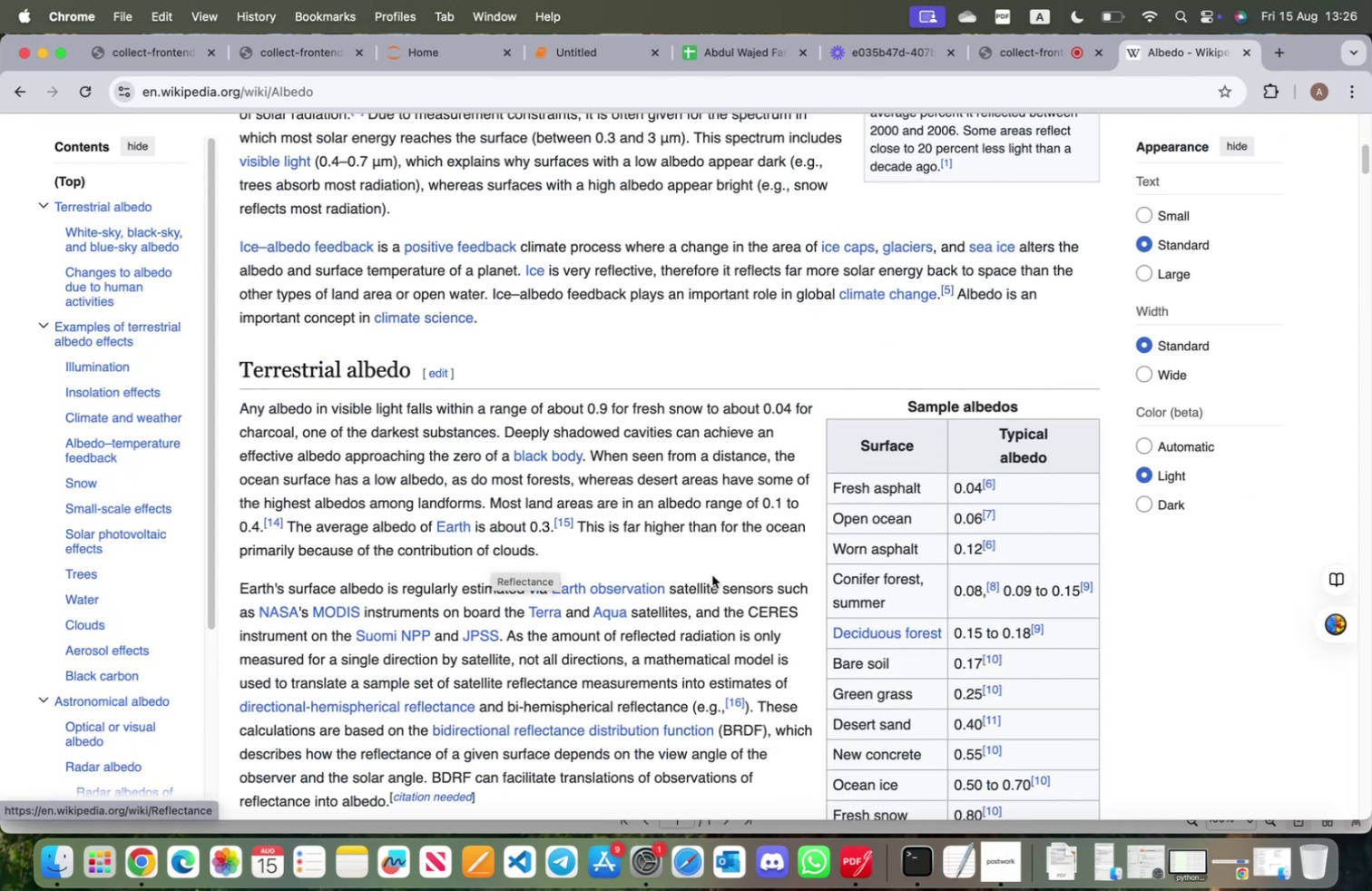 
mouse_move([703, 555])
 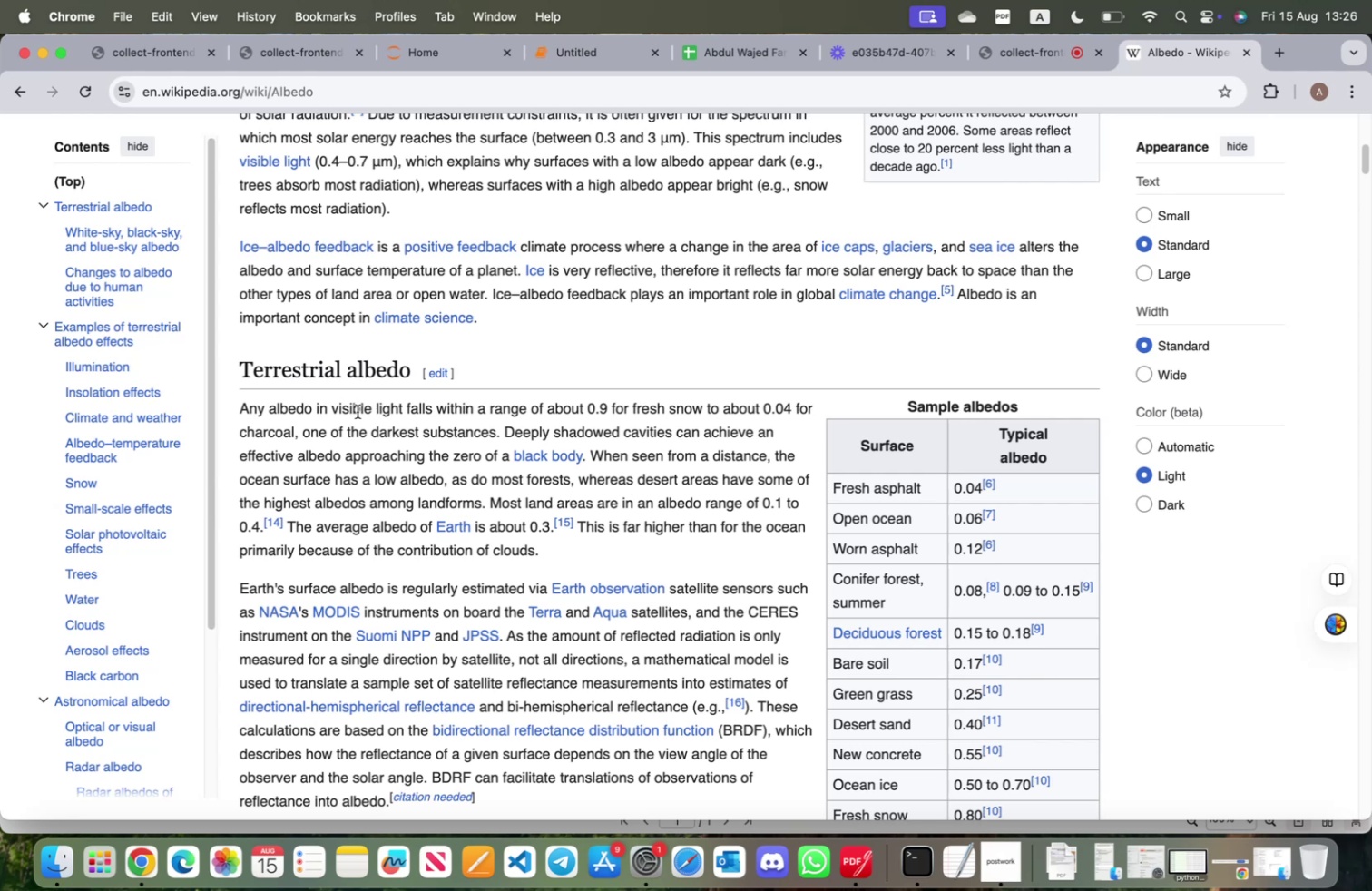 
wait(21.64)
 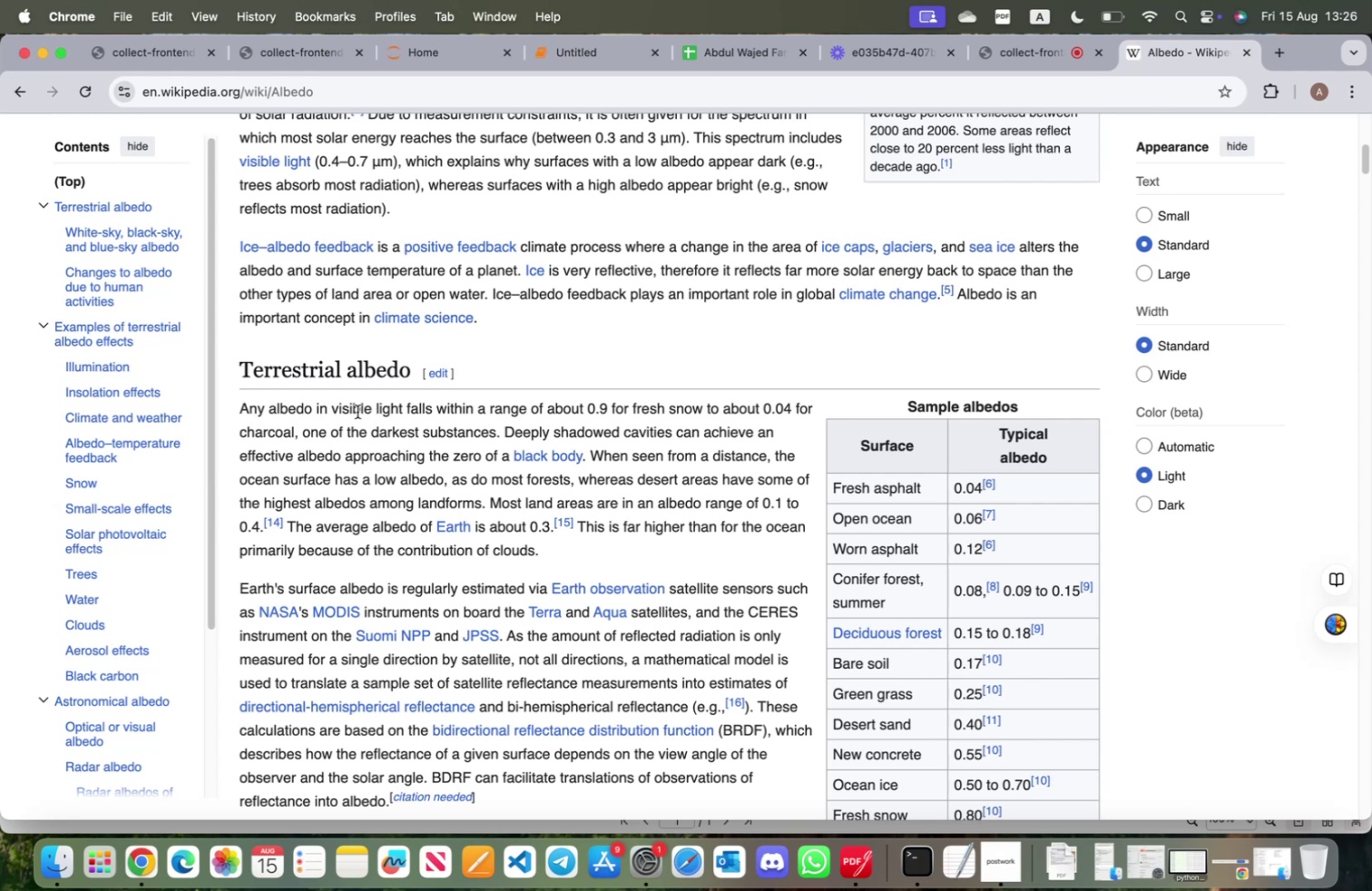 
scroll: coordinate [360, 408], scroll_direction: up, amount: 21.0
 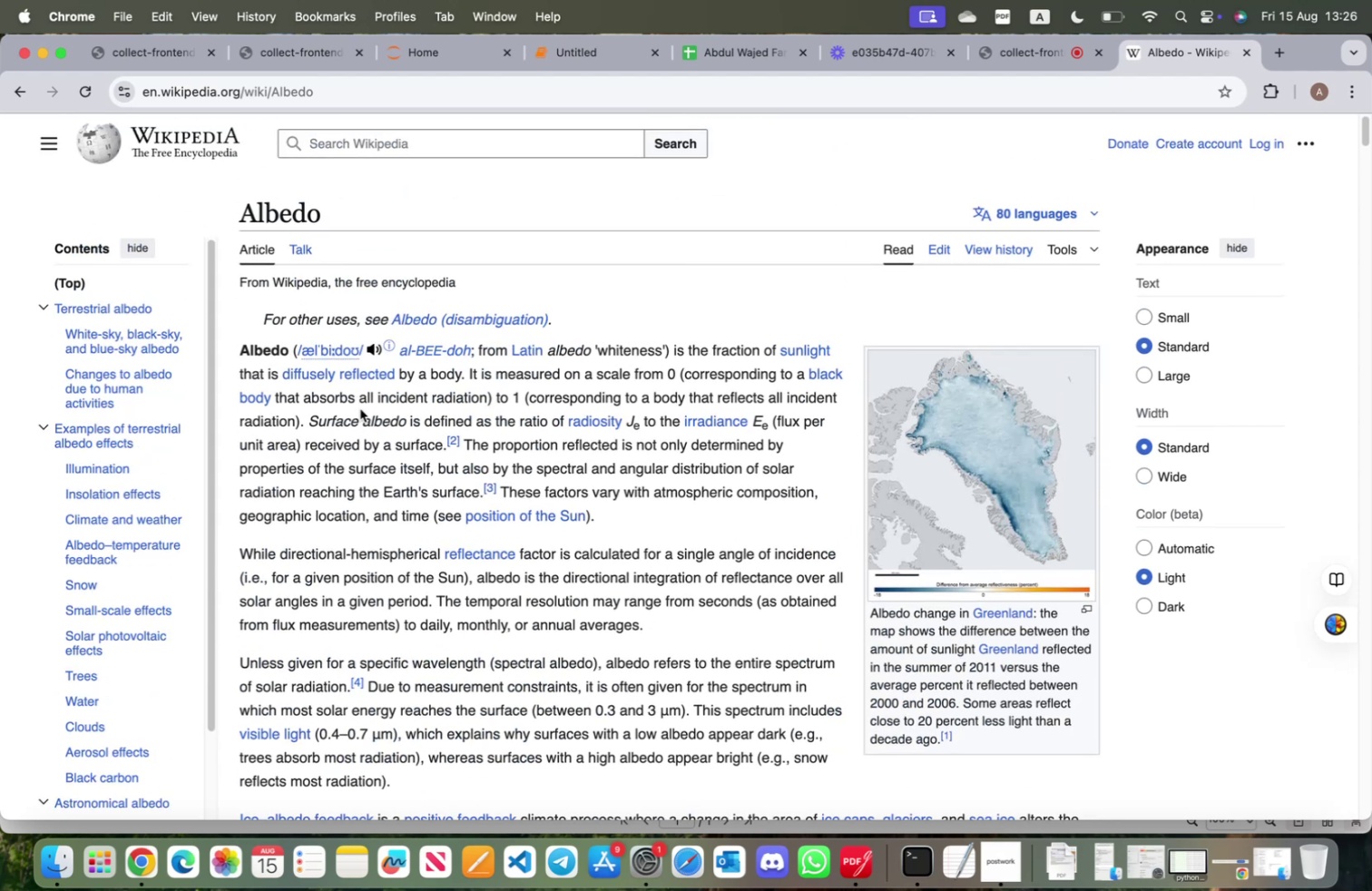 
scroll: coordinate [759, 583], scroll_direction: down, amount: 45.0
 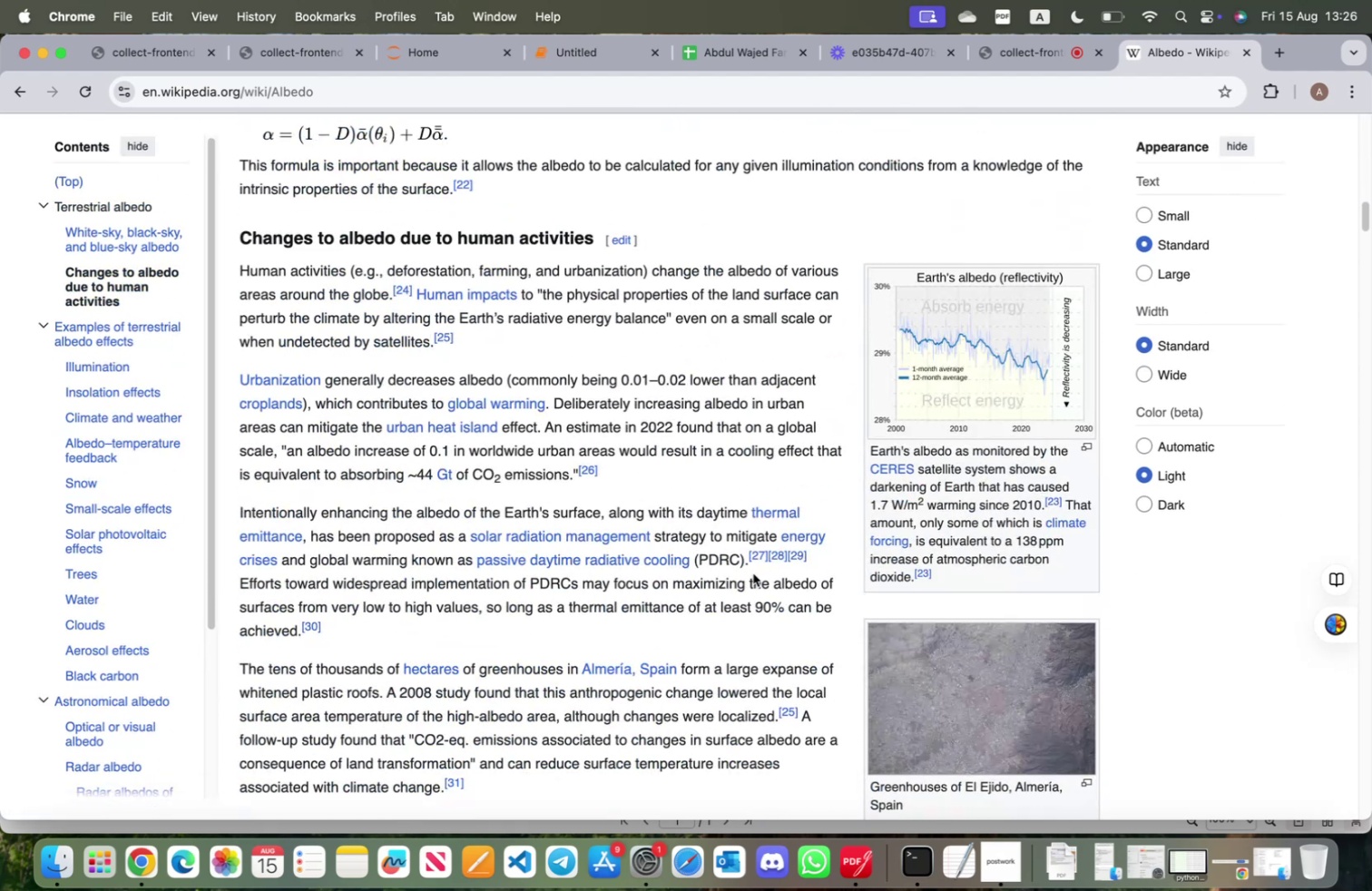 
scroll: coordinate [750, 569], scroll_direction: up, amount: 61.0
 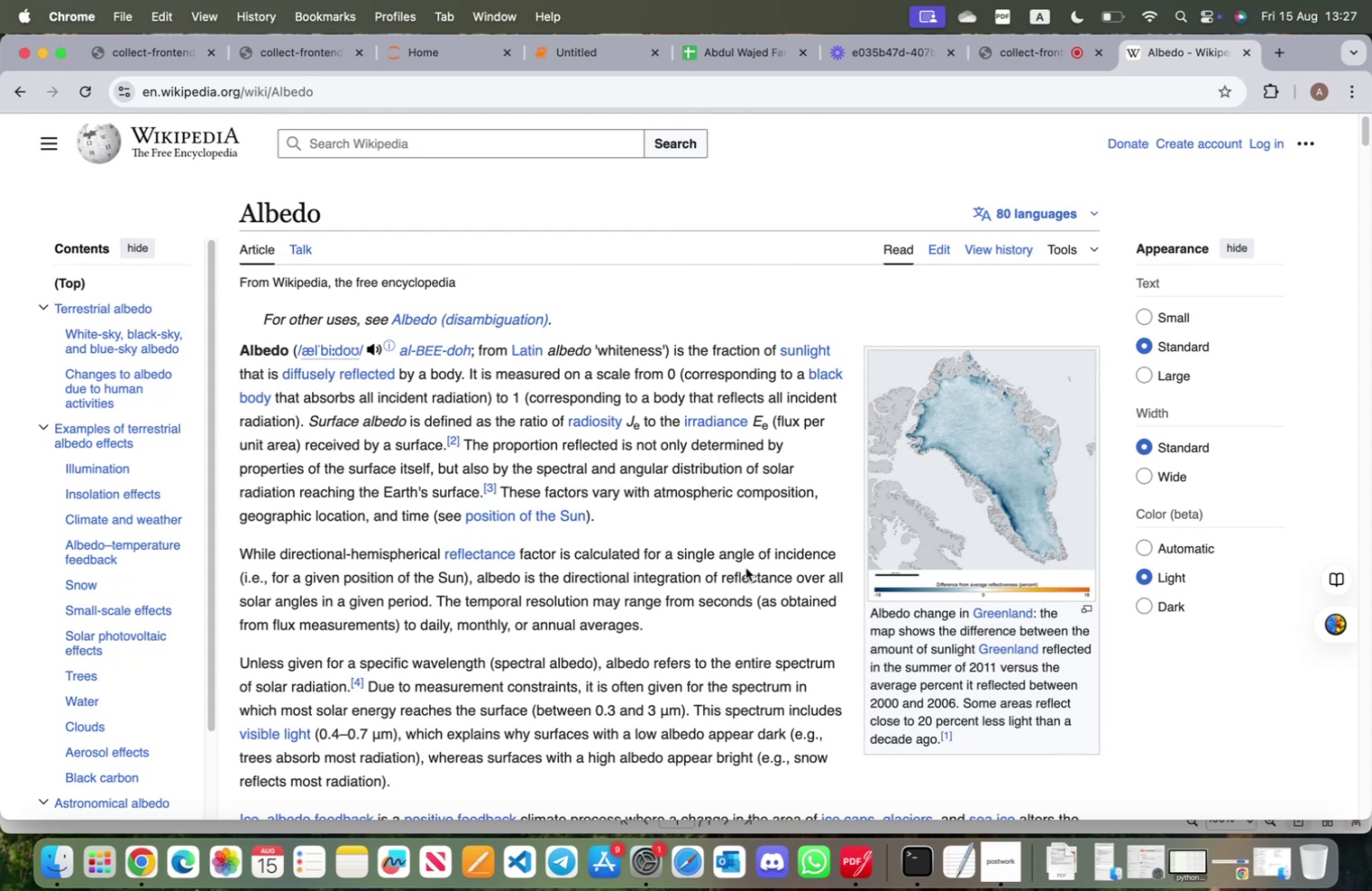 
wait(39.03)
 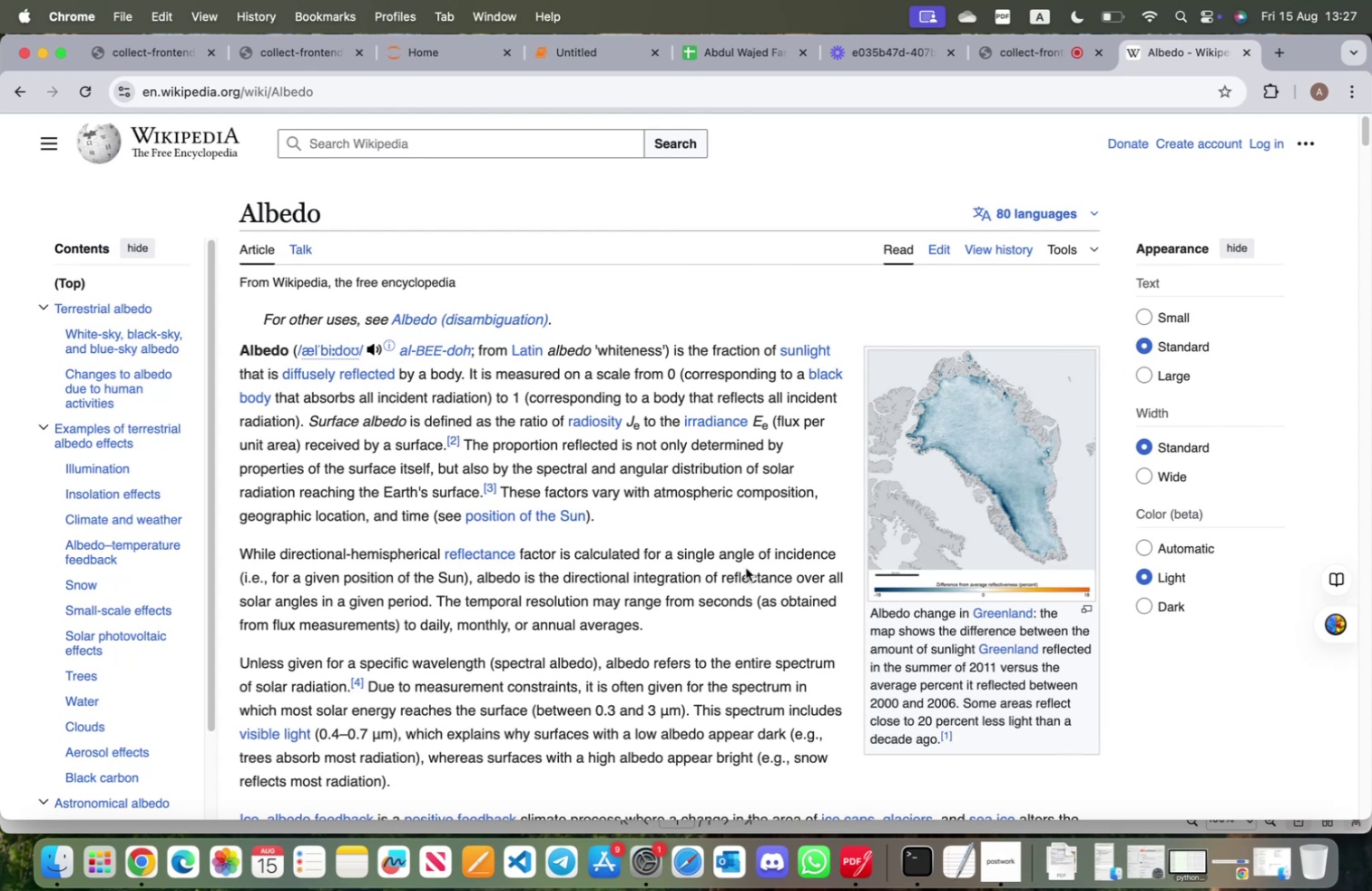 
scroll: coordinate [743, 569], scroll_direction: down, amount: 39.0
 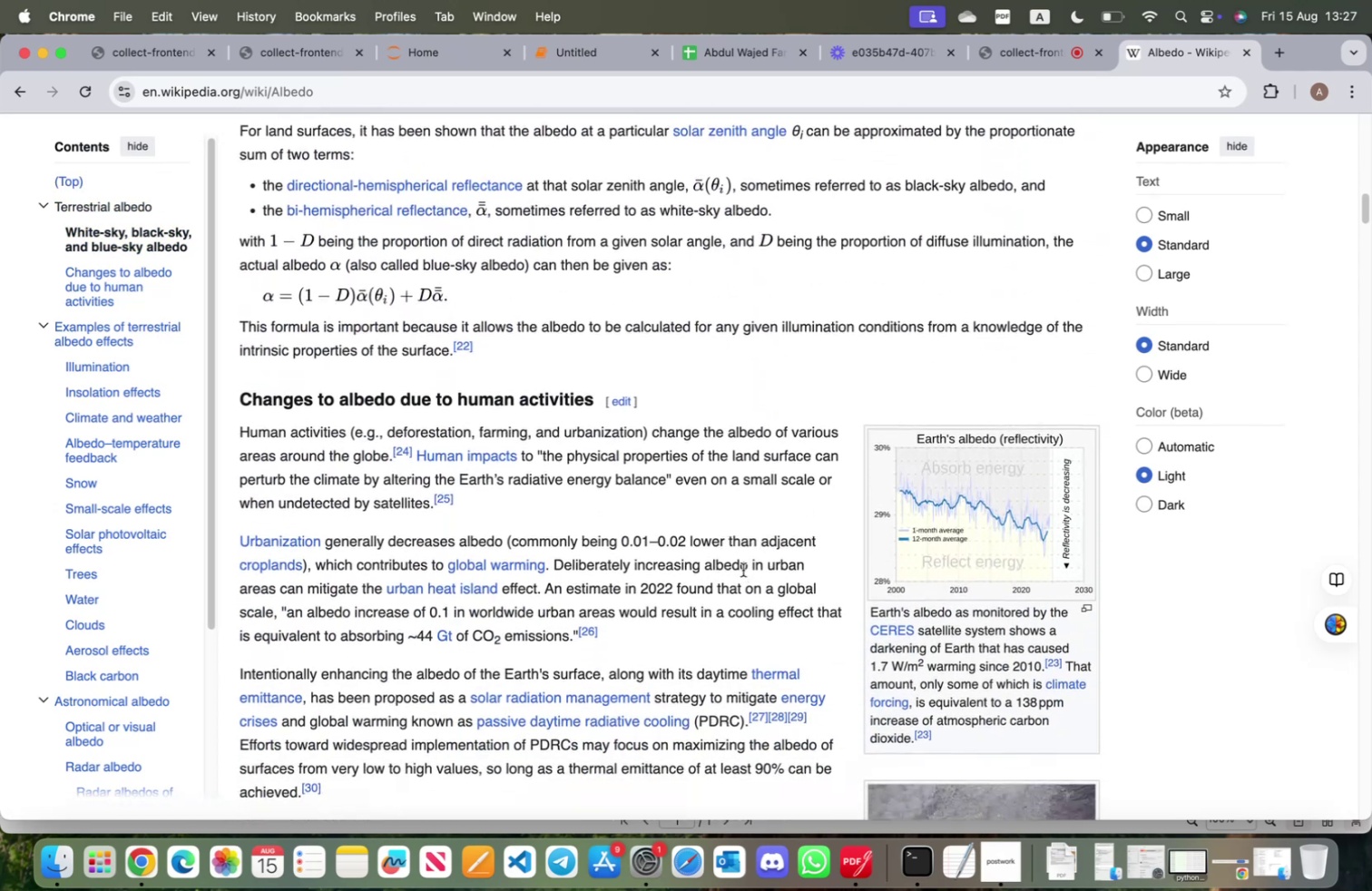 
scroll: coordinate [742, 569], scroll_direction: down, amount: 21.0
 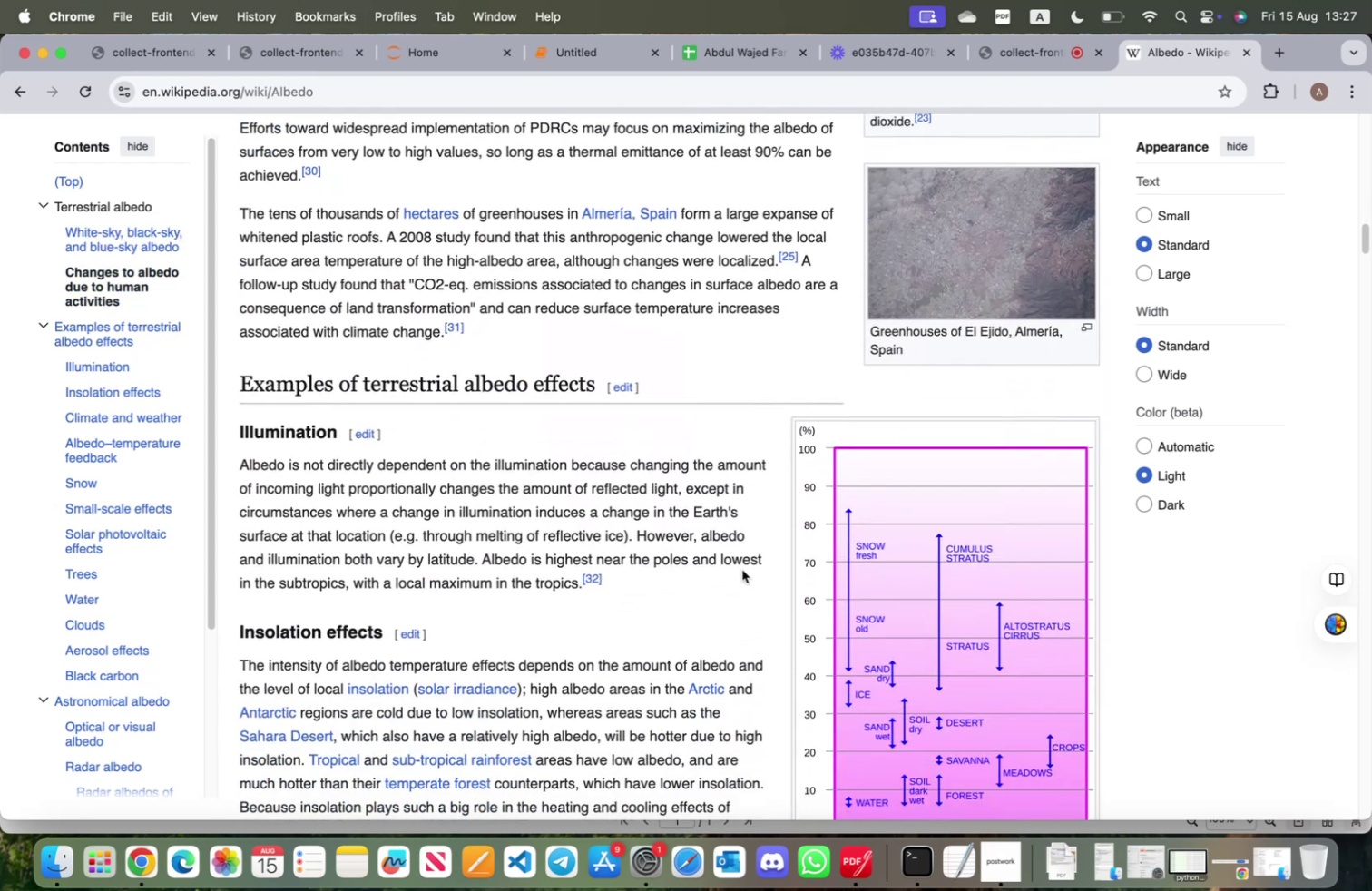 
wait(5.38)
 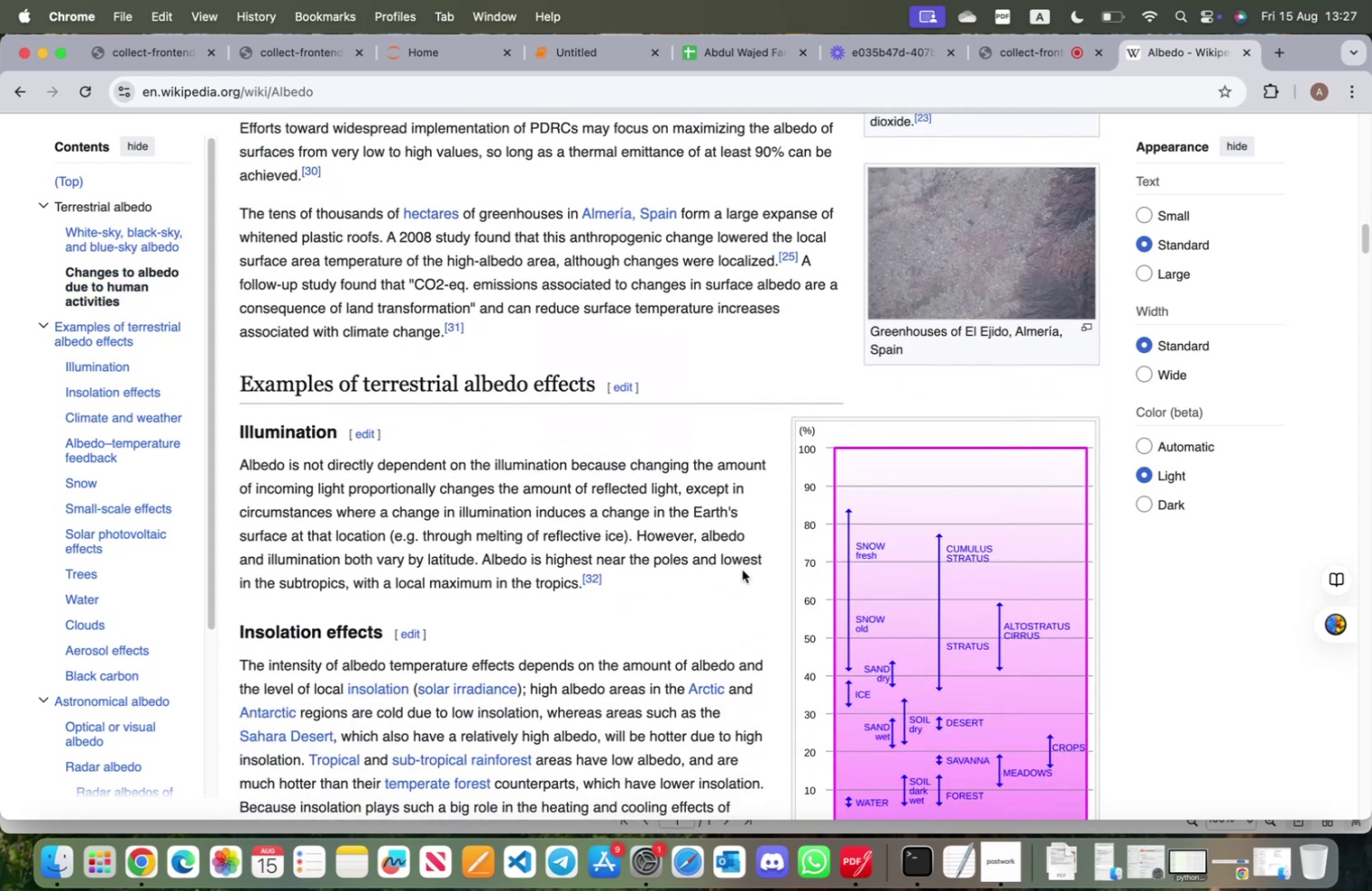 
scroll: coordinate [660, 501], scroll_direction: down, amount: 27.0
 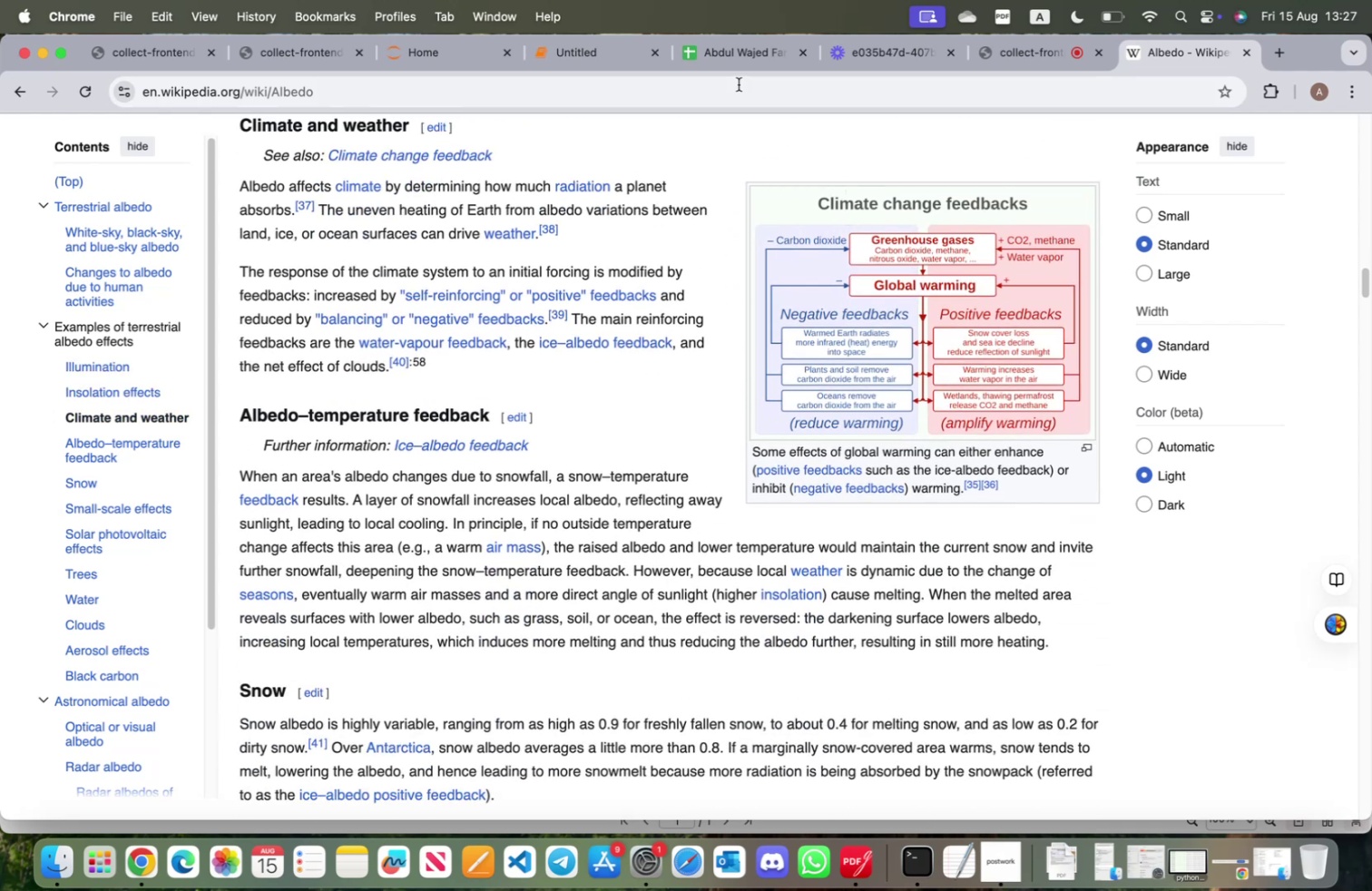 
left_click([585, 63])
 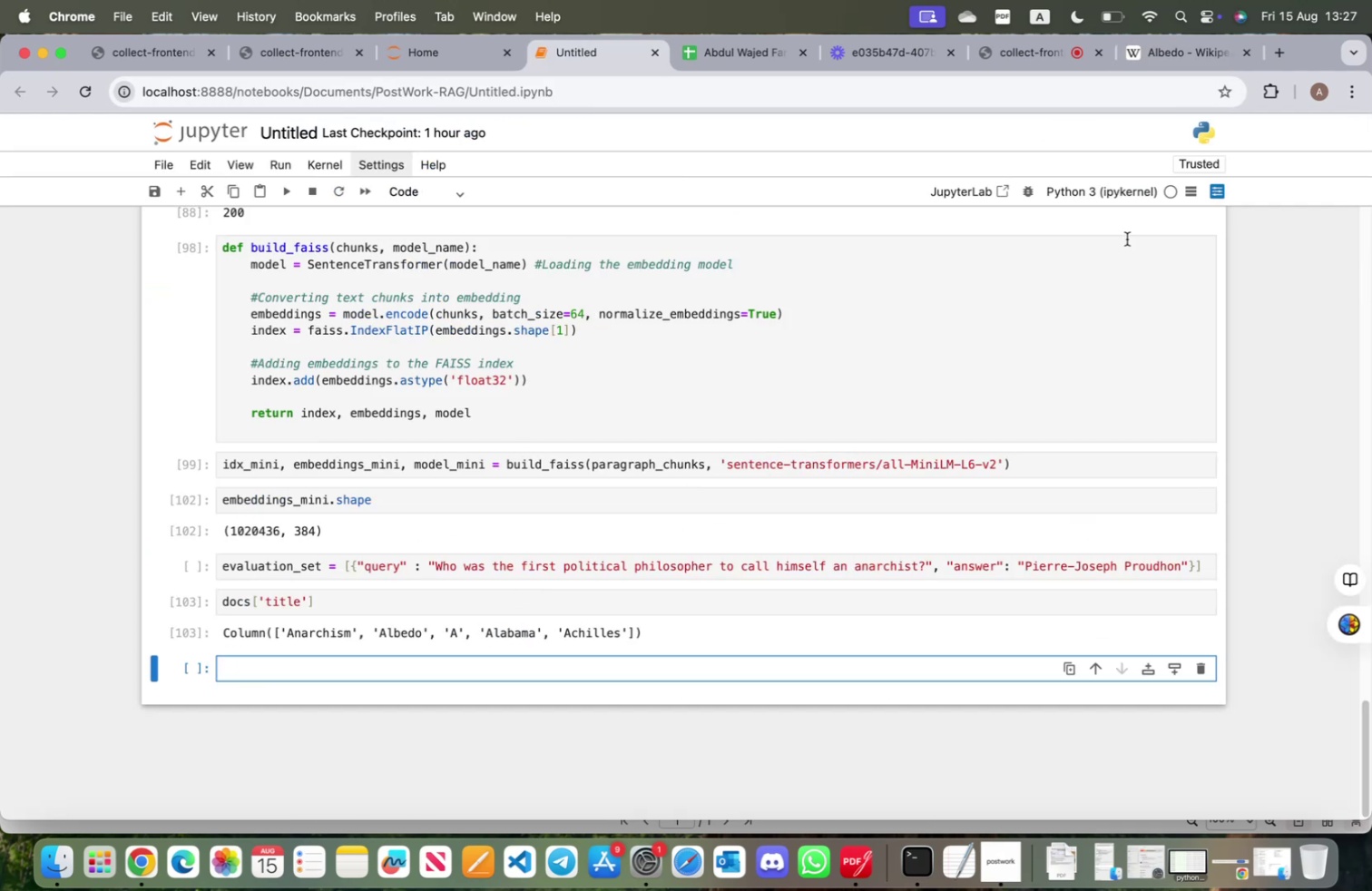 
left_click([1190, 48])
 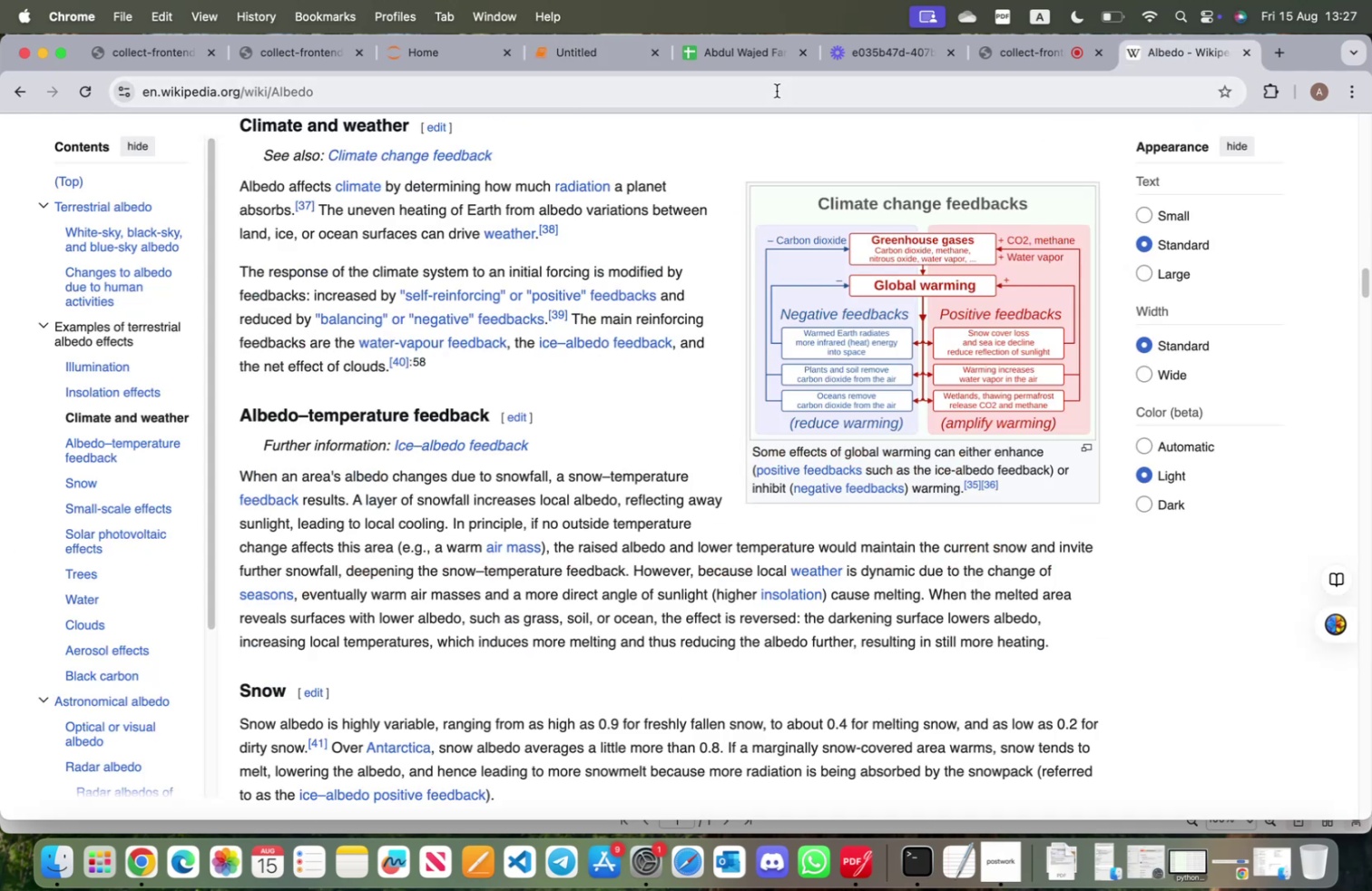 
left_click([777, 91])
 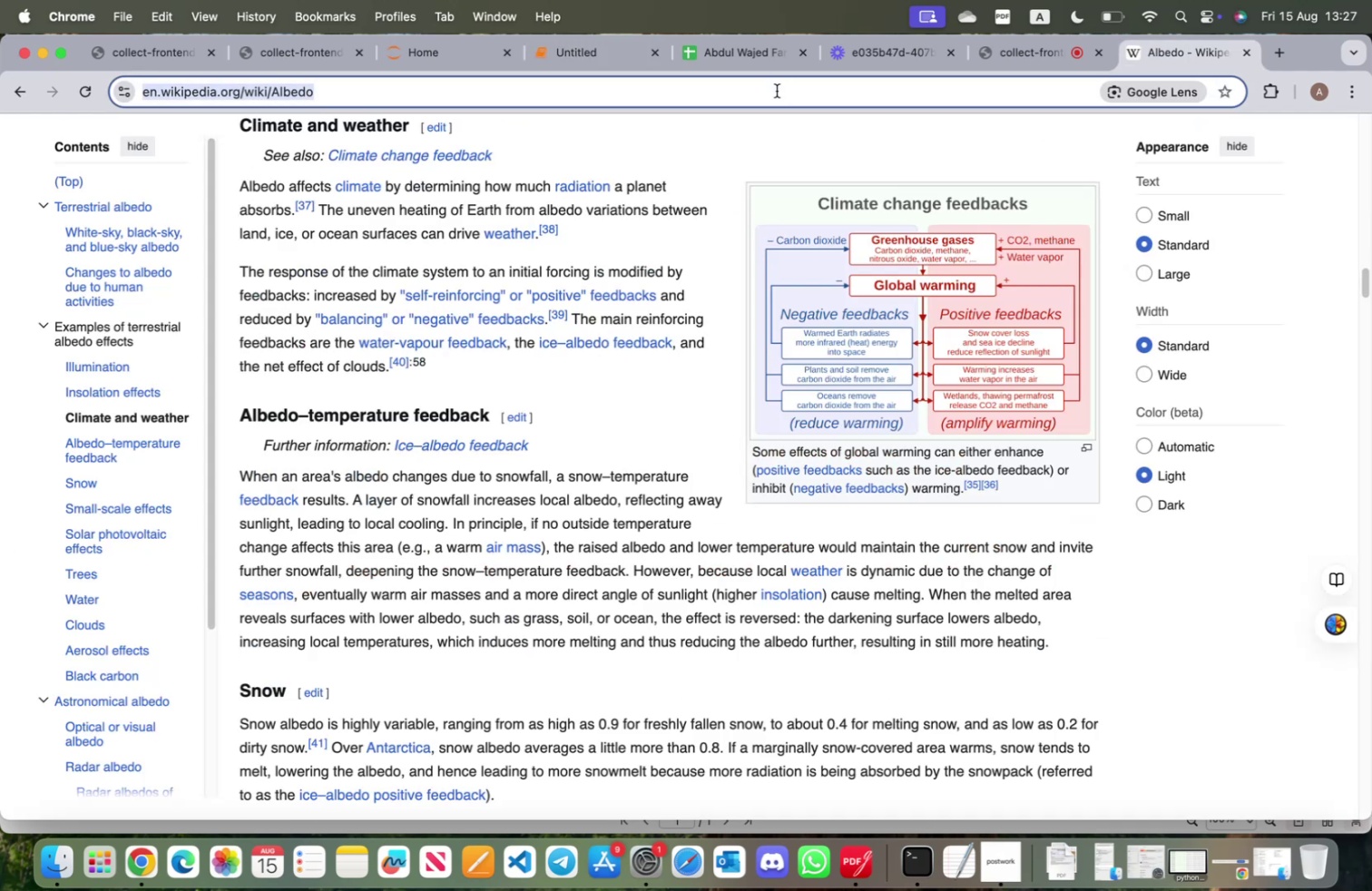 
type(l)
key(Backspace)
key(Backspace)
type(alabama)
 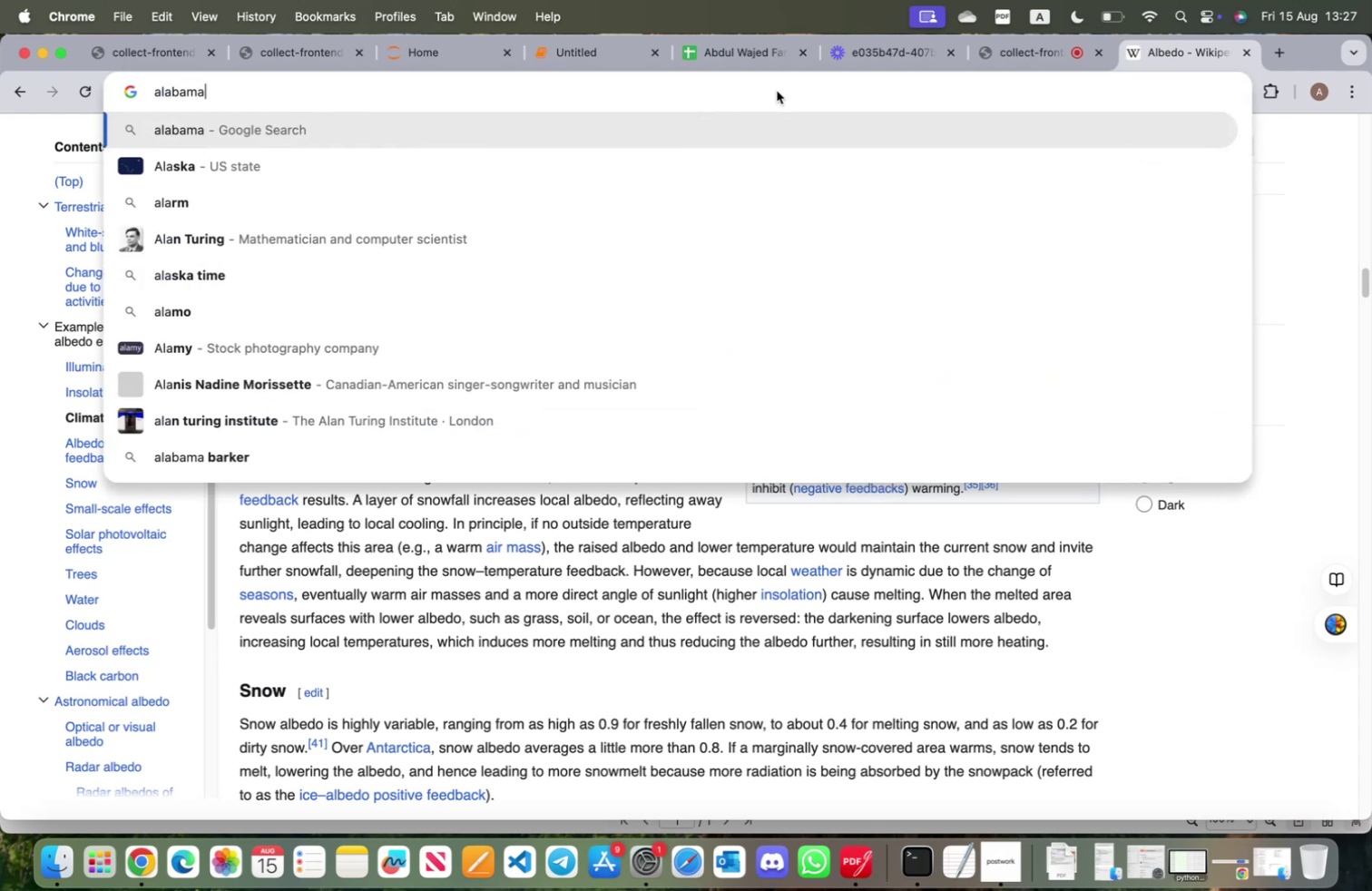 
key(Enter)
 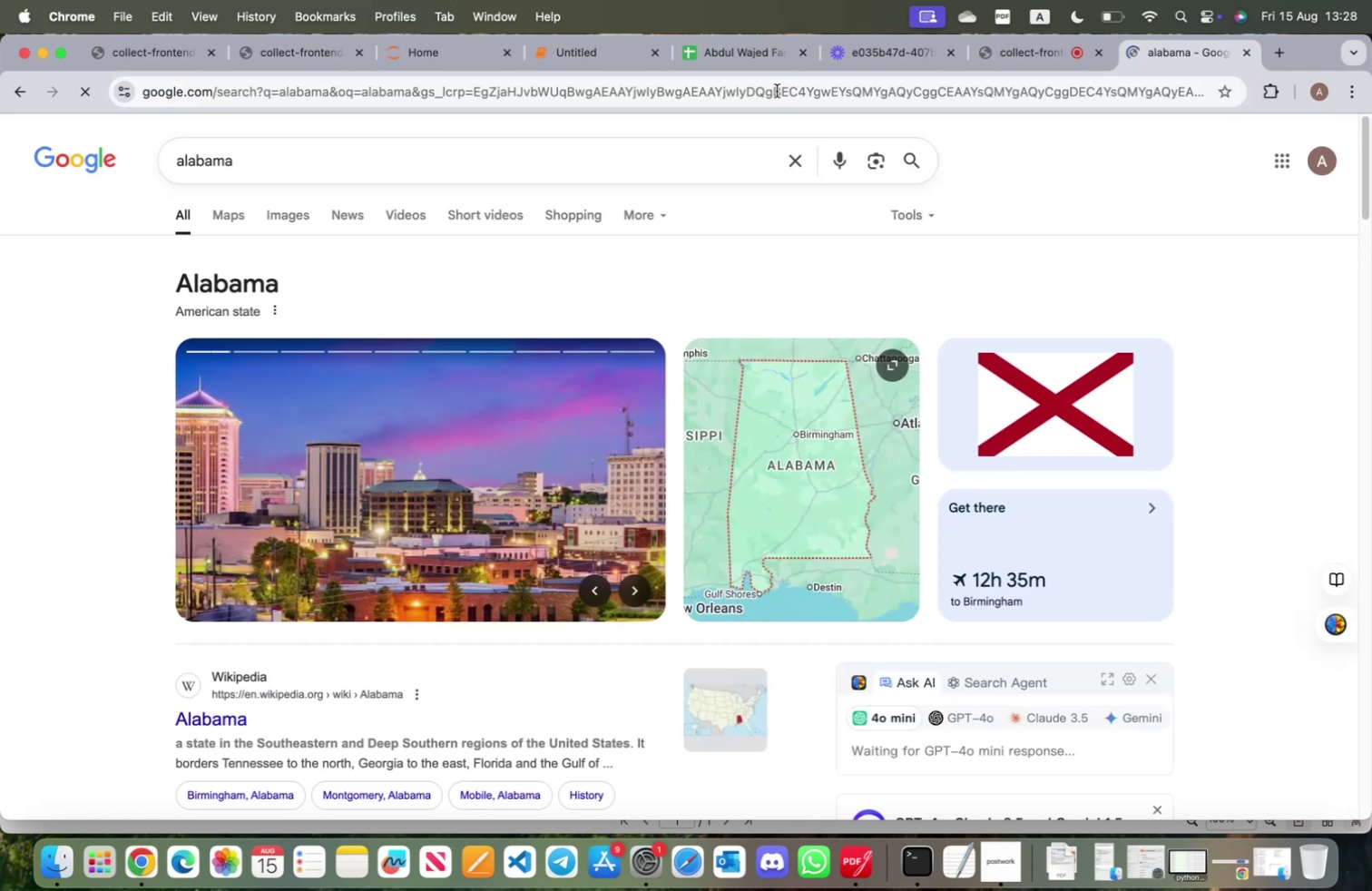 
wait(7.56)
 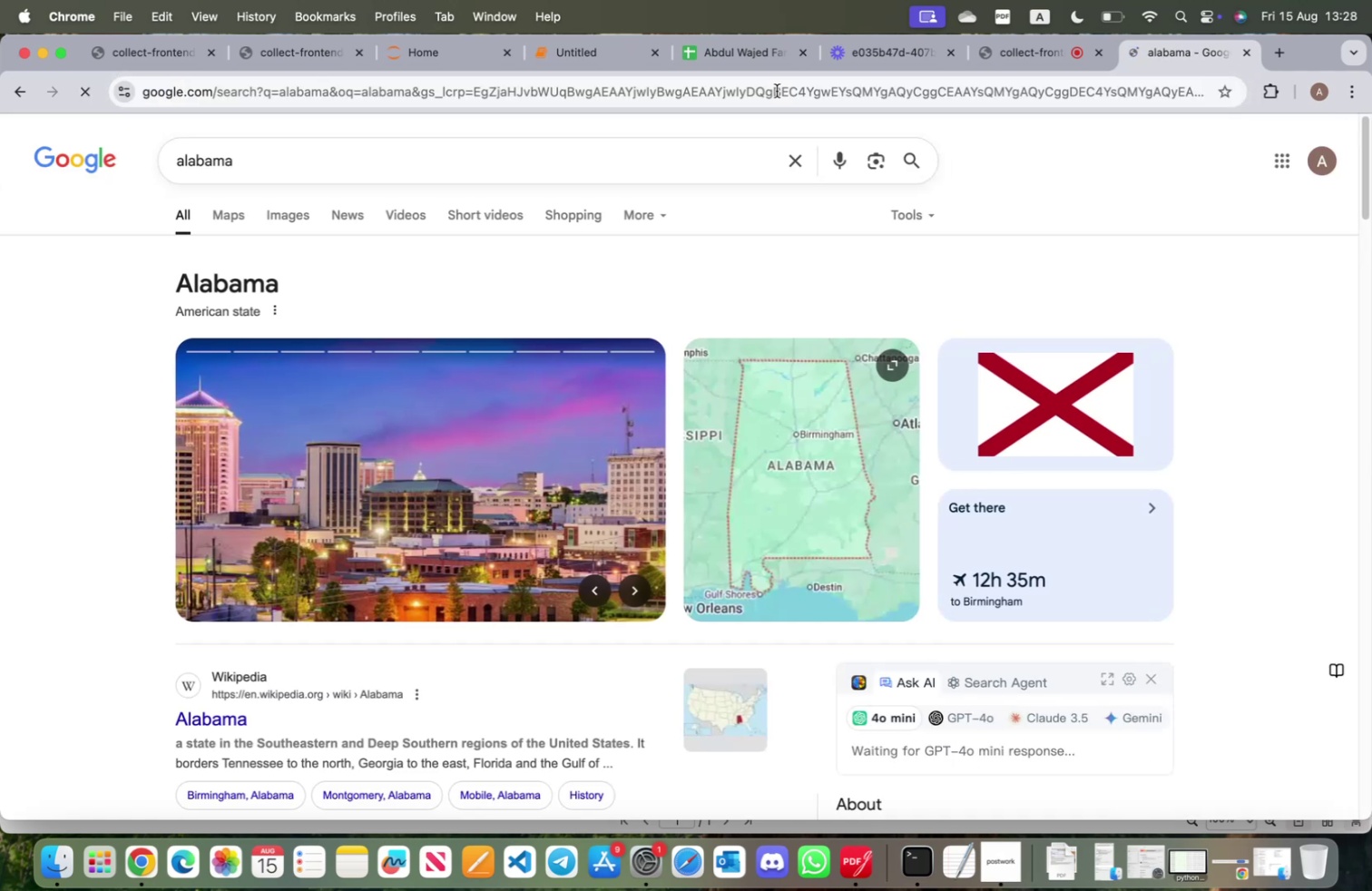 
left_click([190, 714])
 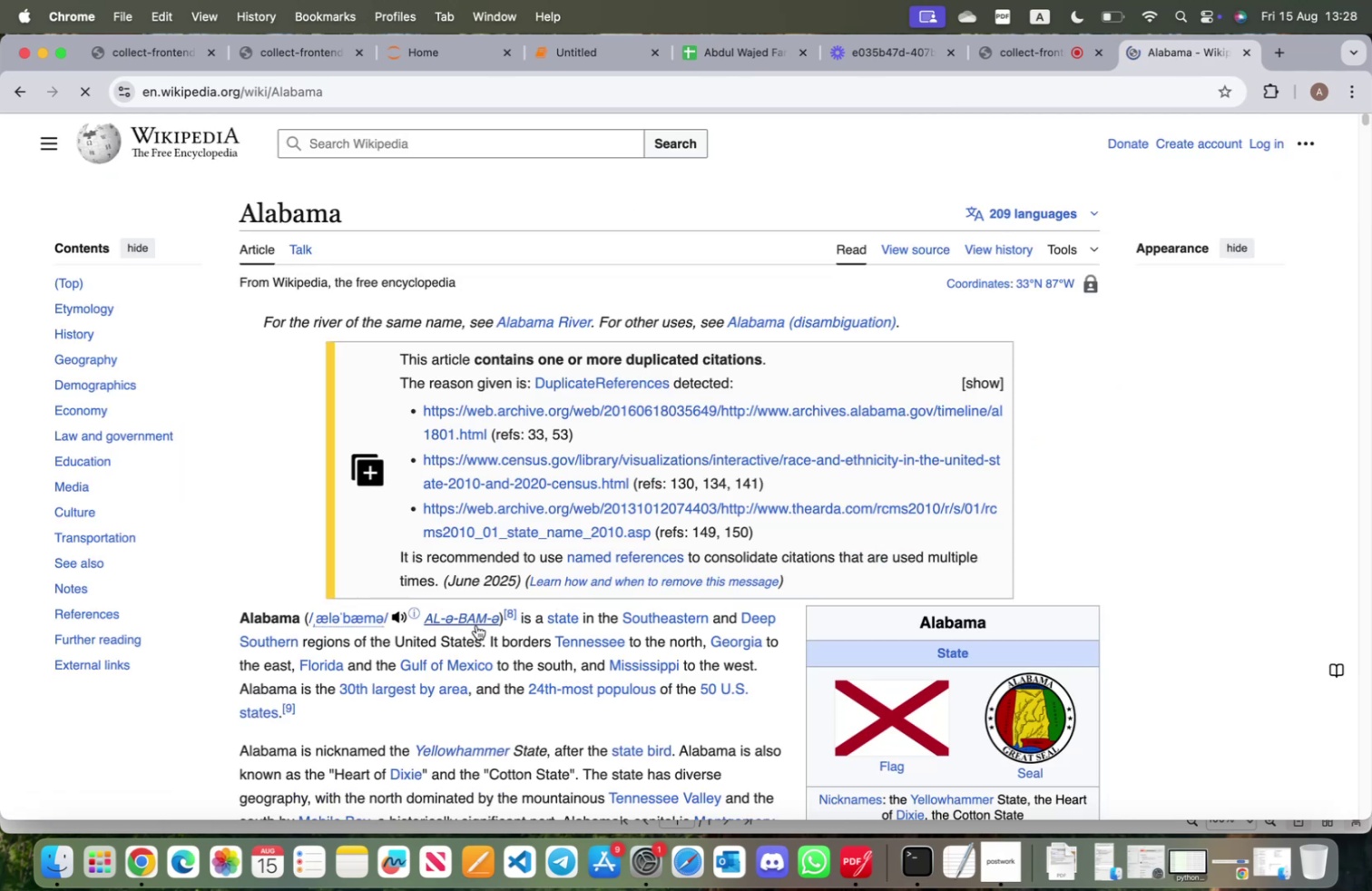 
mouse_move([598, 610])
 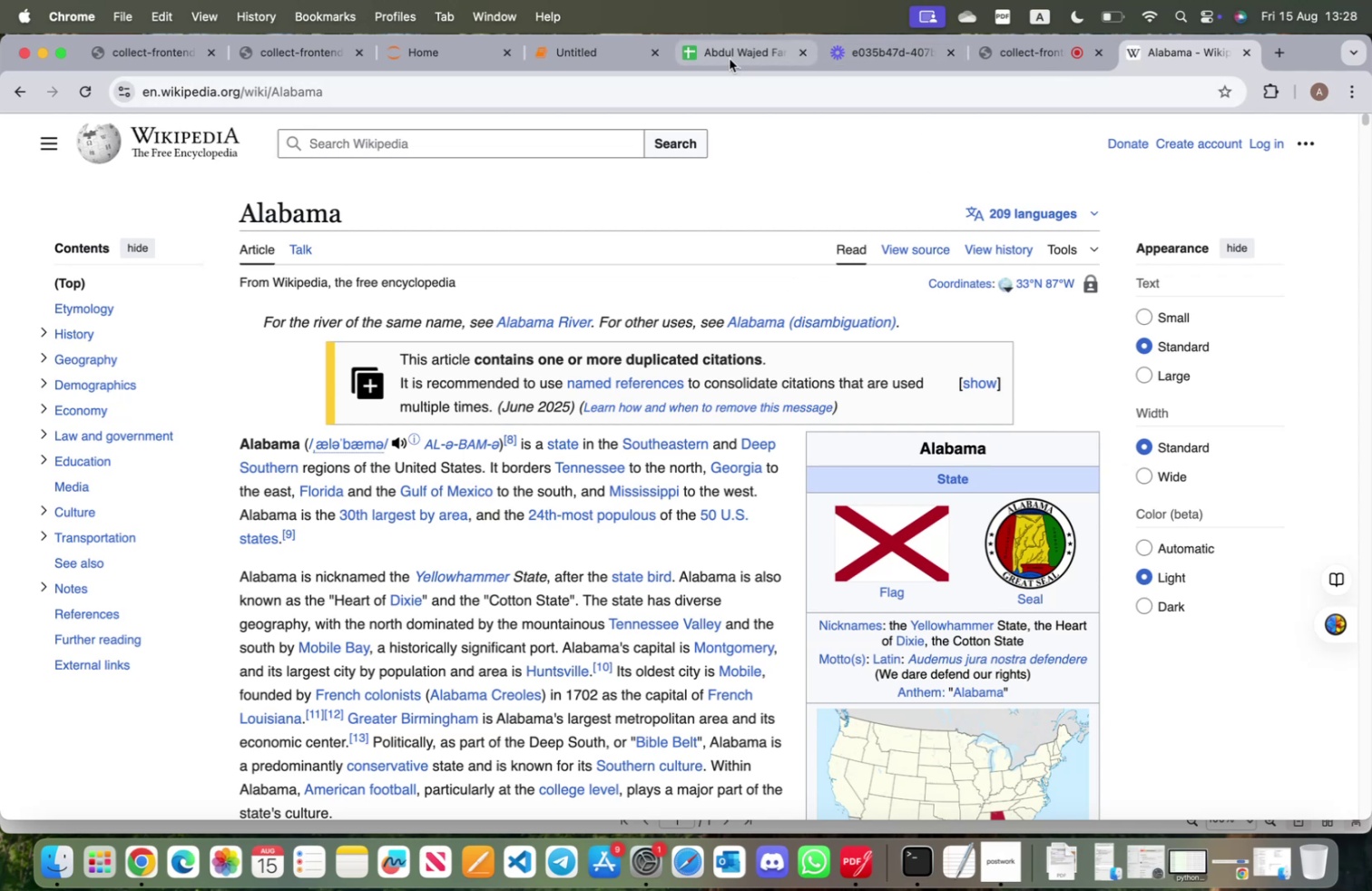 
left_click([590, 54])
 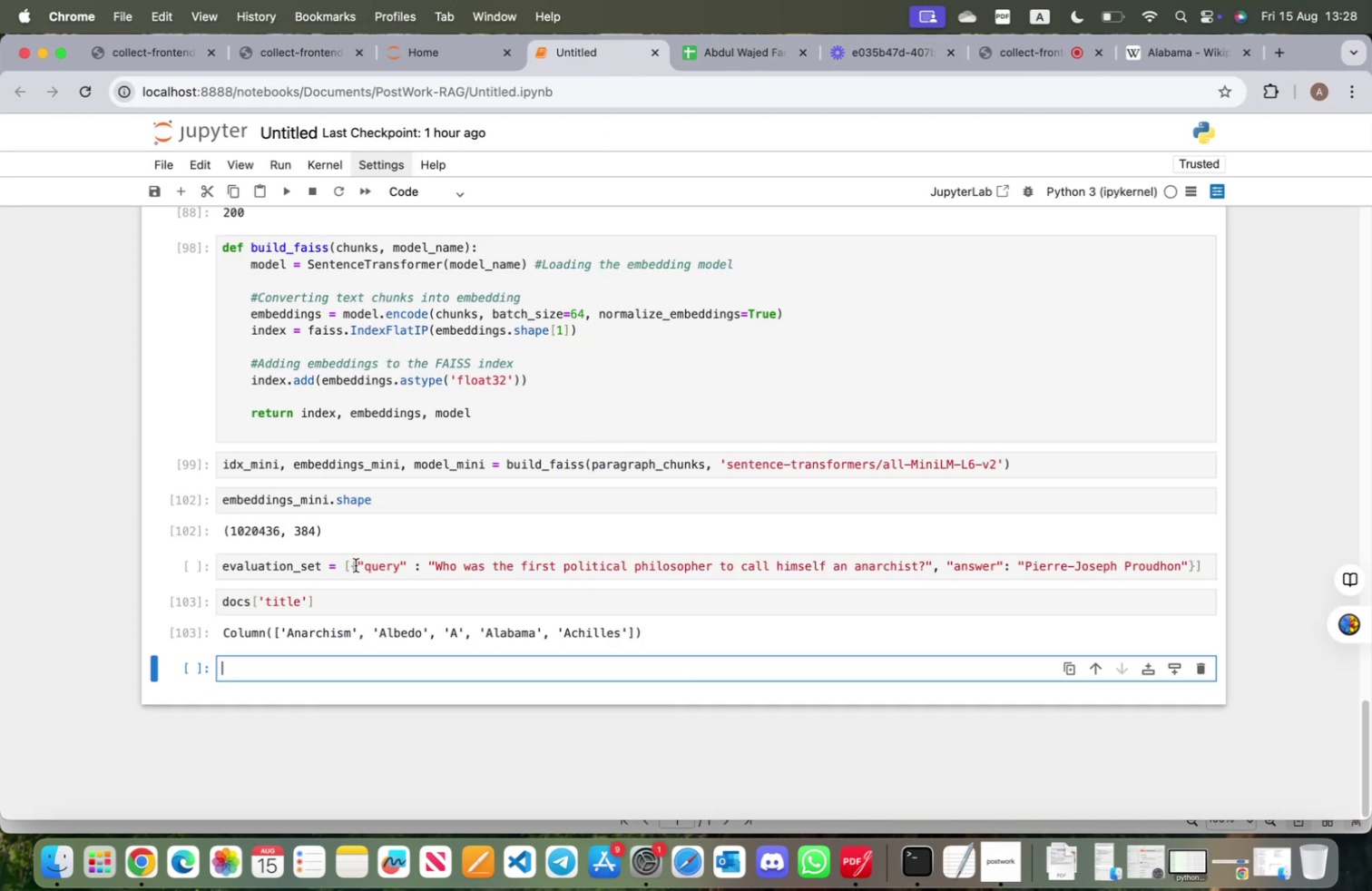 
wait(8.63)
 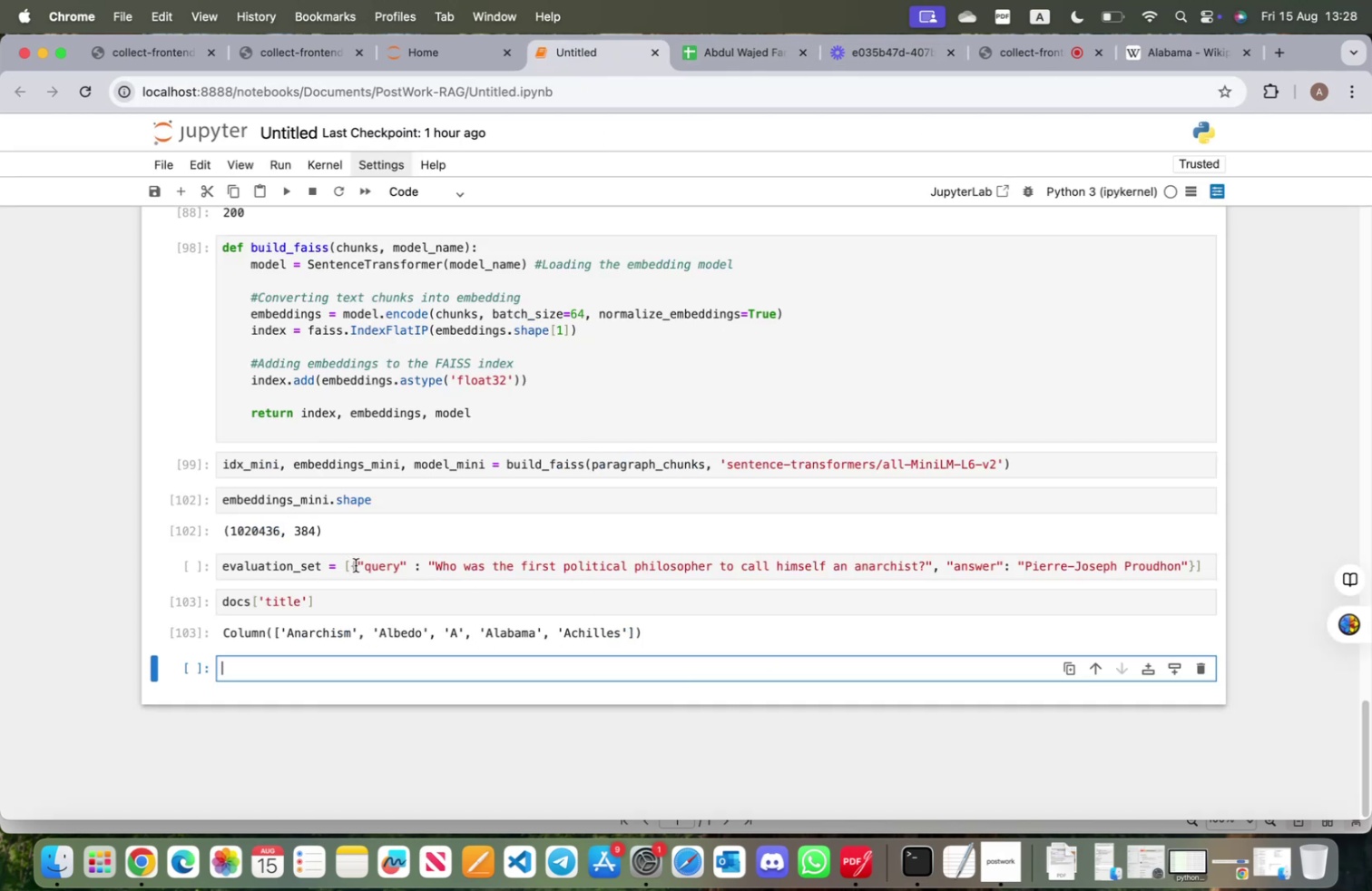 
left_click_drag(start_coordinate=[349, 565], to_coordinate=[1192, 568])
 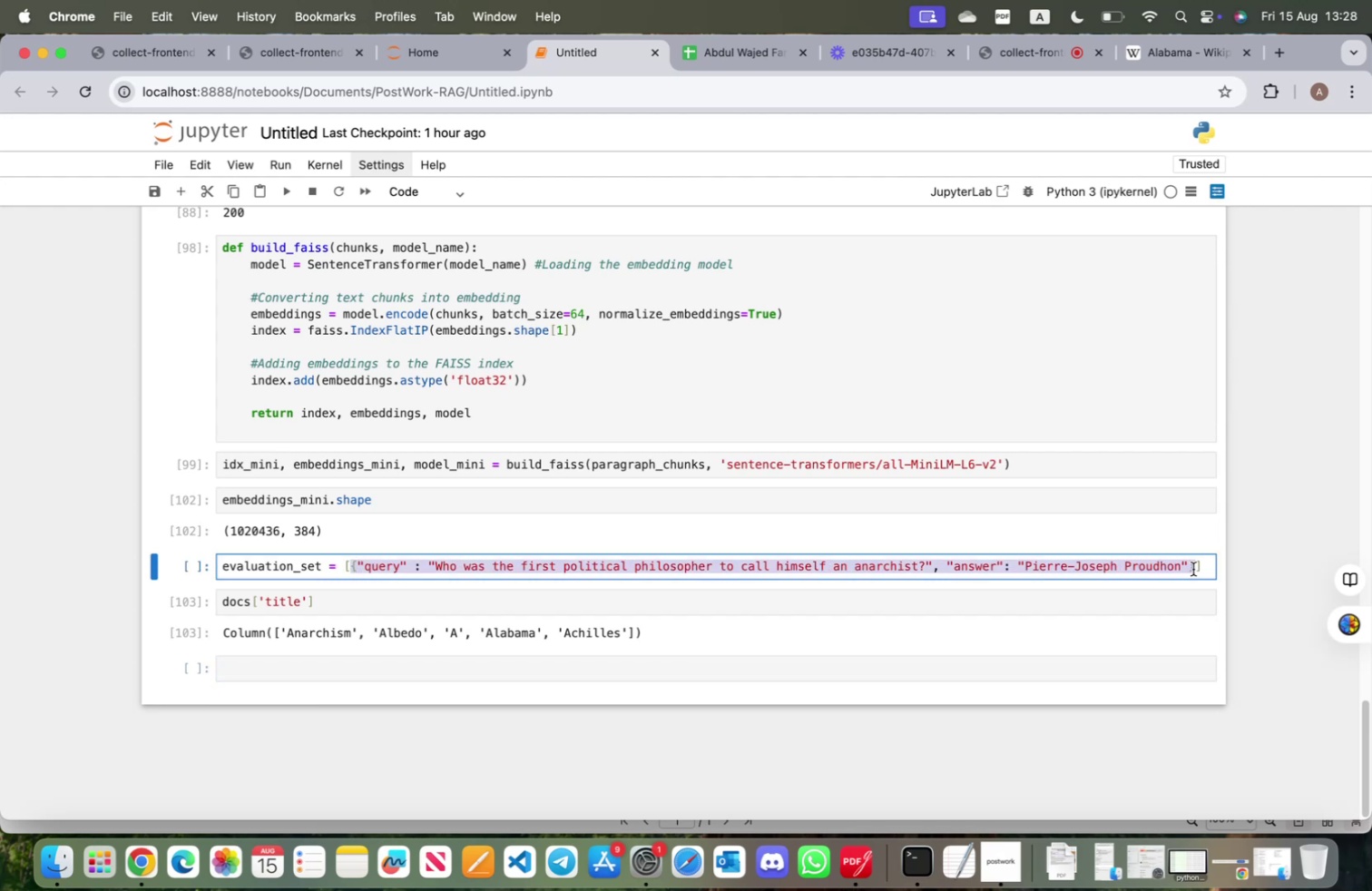 
key(Meta+CommandLeft)
 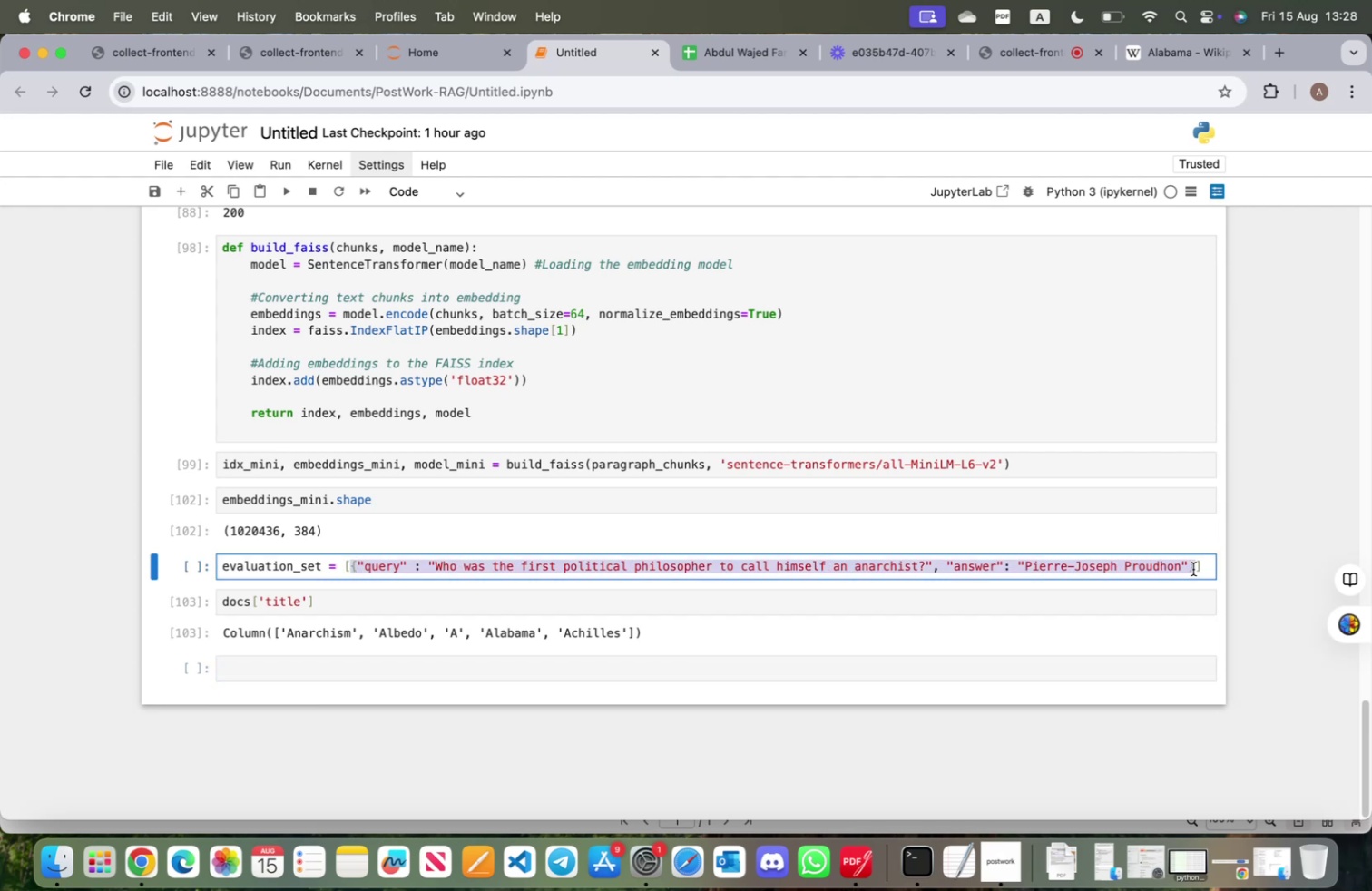 
key(Meta+C)
 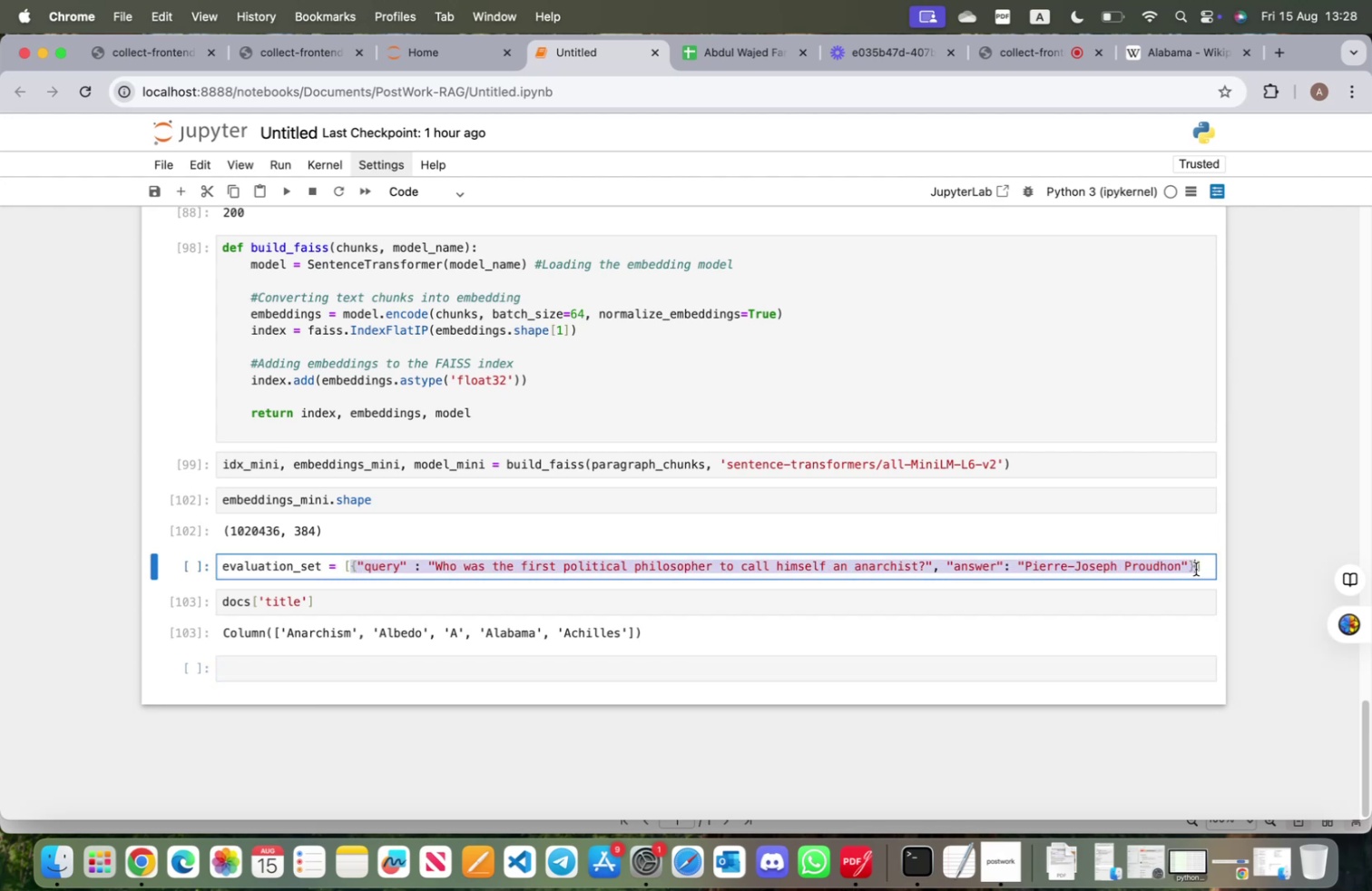 
left_click([1196, 568])
 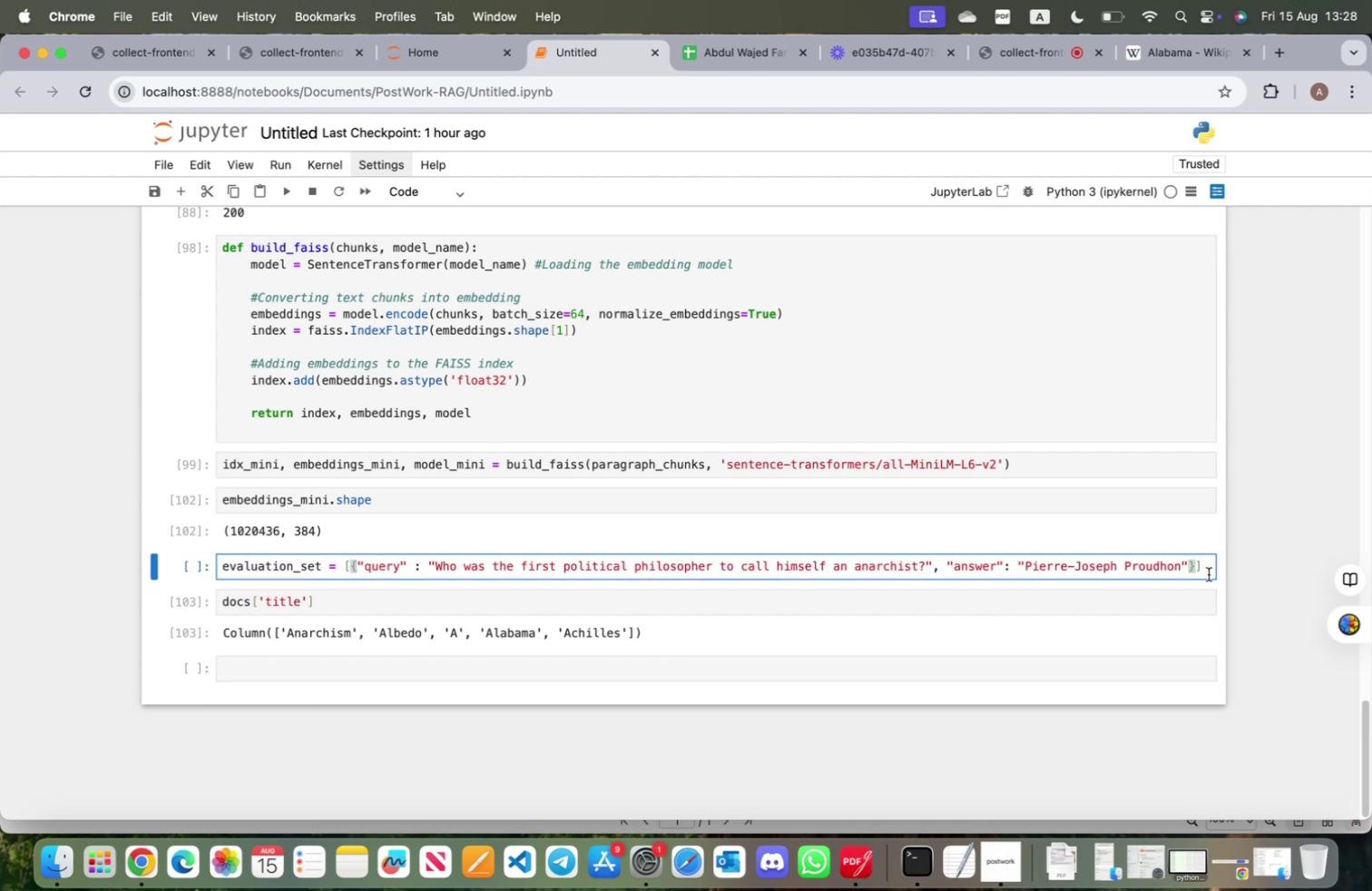 
key(Comma)
 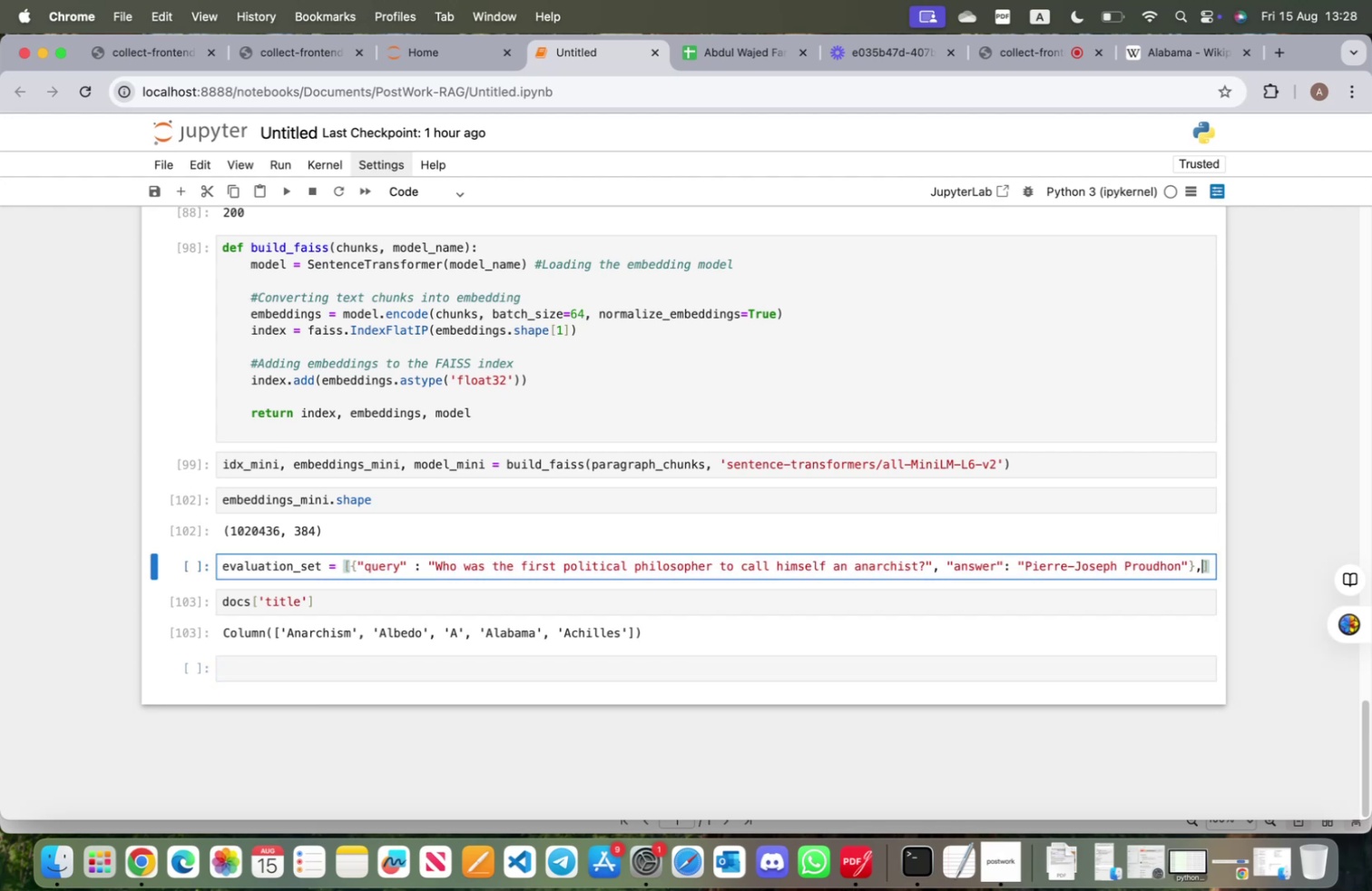 
key(Enter)
 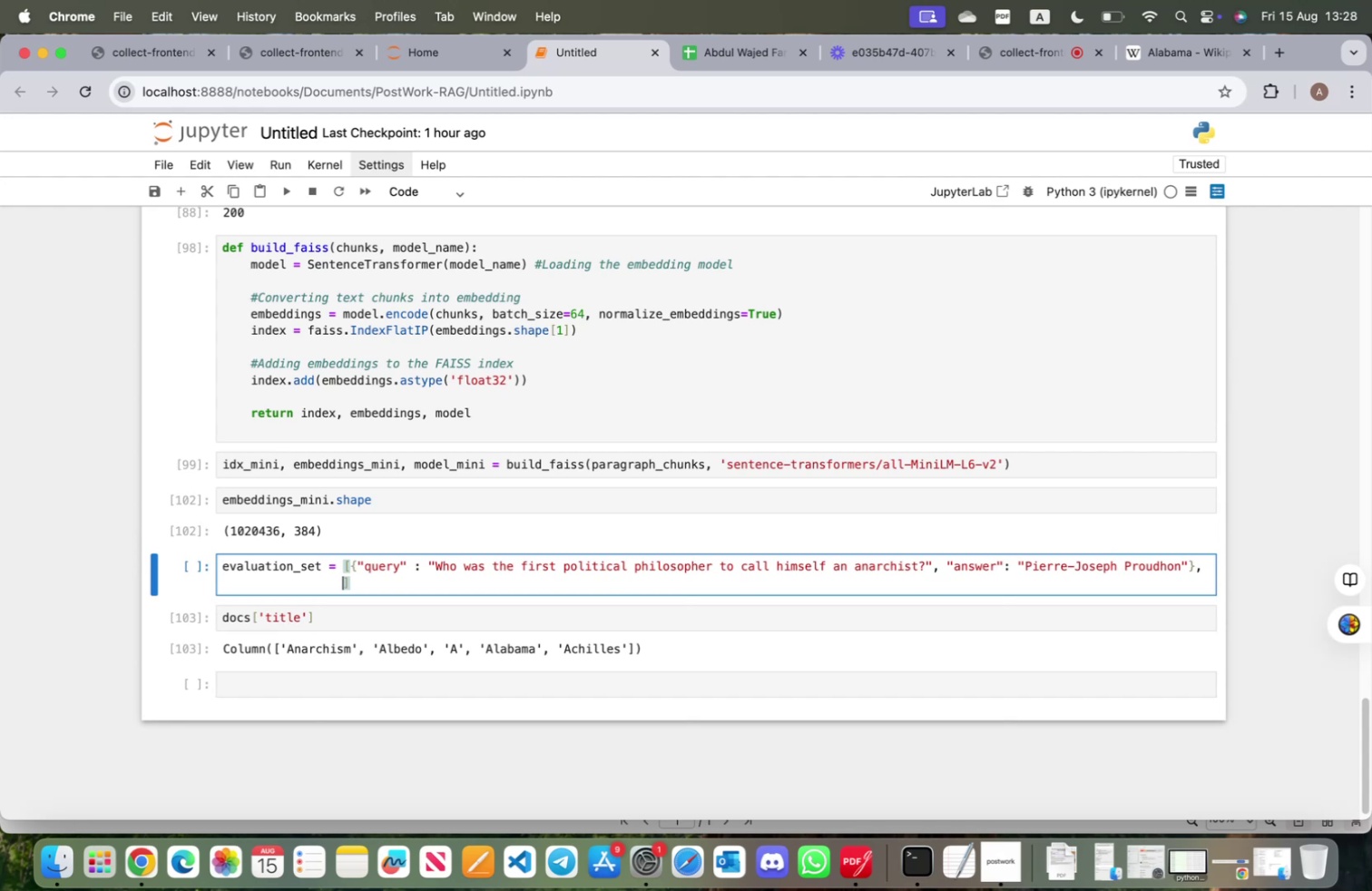 
key(Meta+V)
 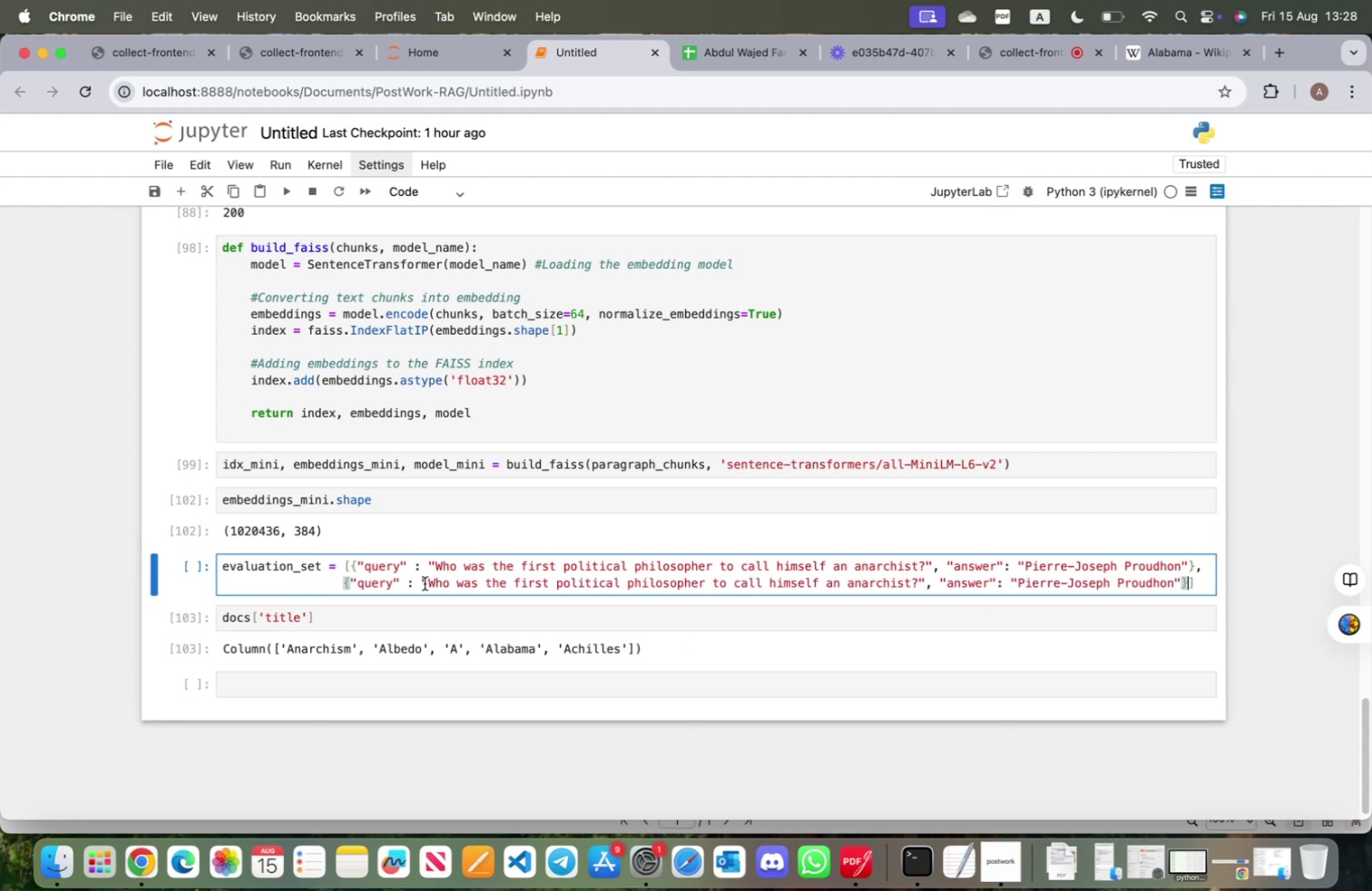 
left_click_drag(start_coordinate=[426, 582], to_coordinate=[913, 586])
 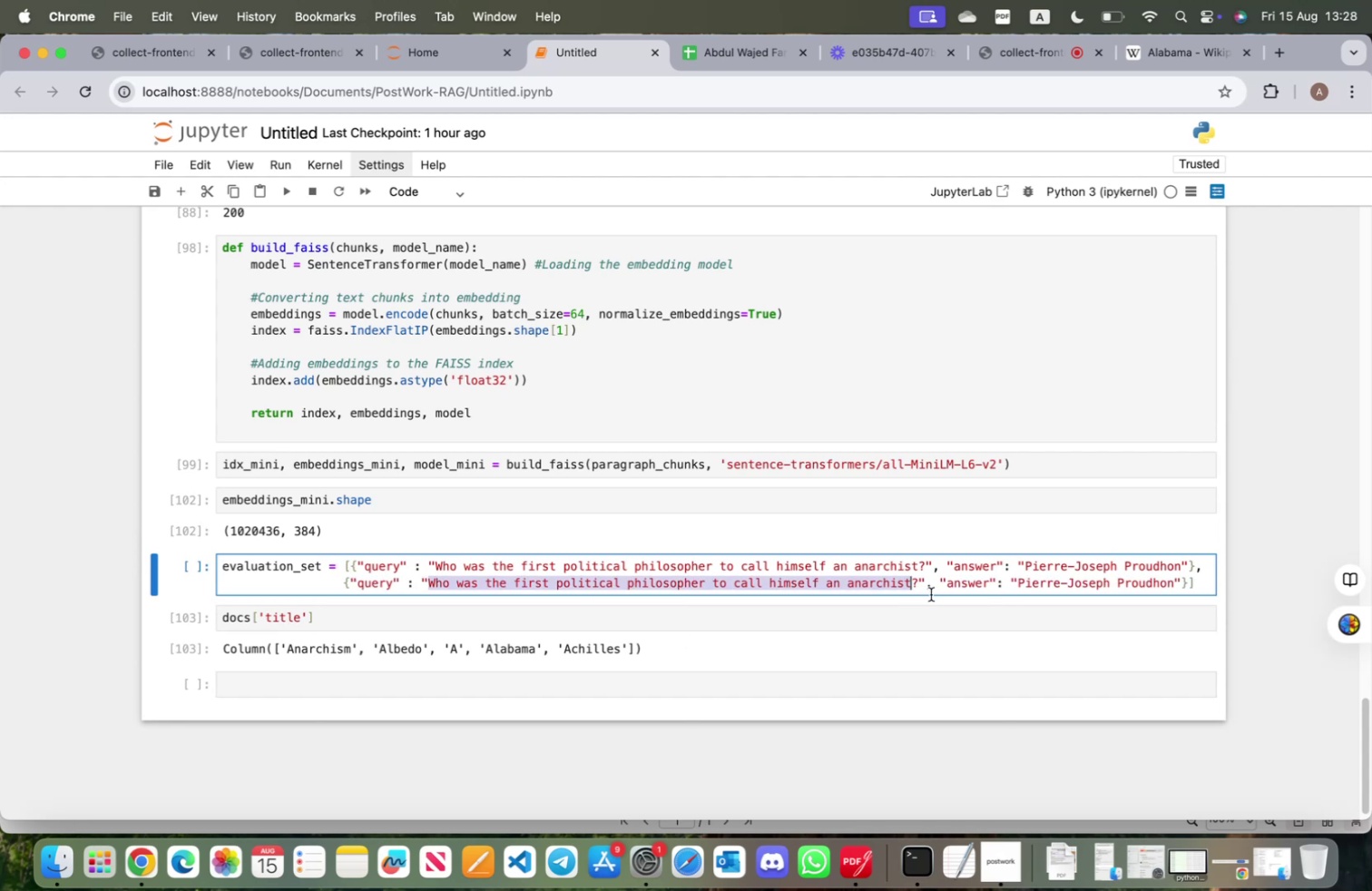 
type(Where is Alam)
key(Backspace)
key(Backspace)
type(abama)
 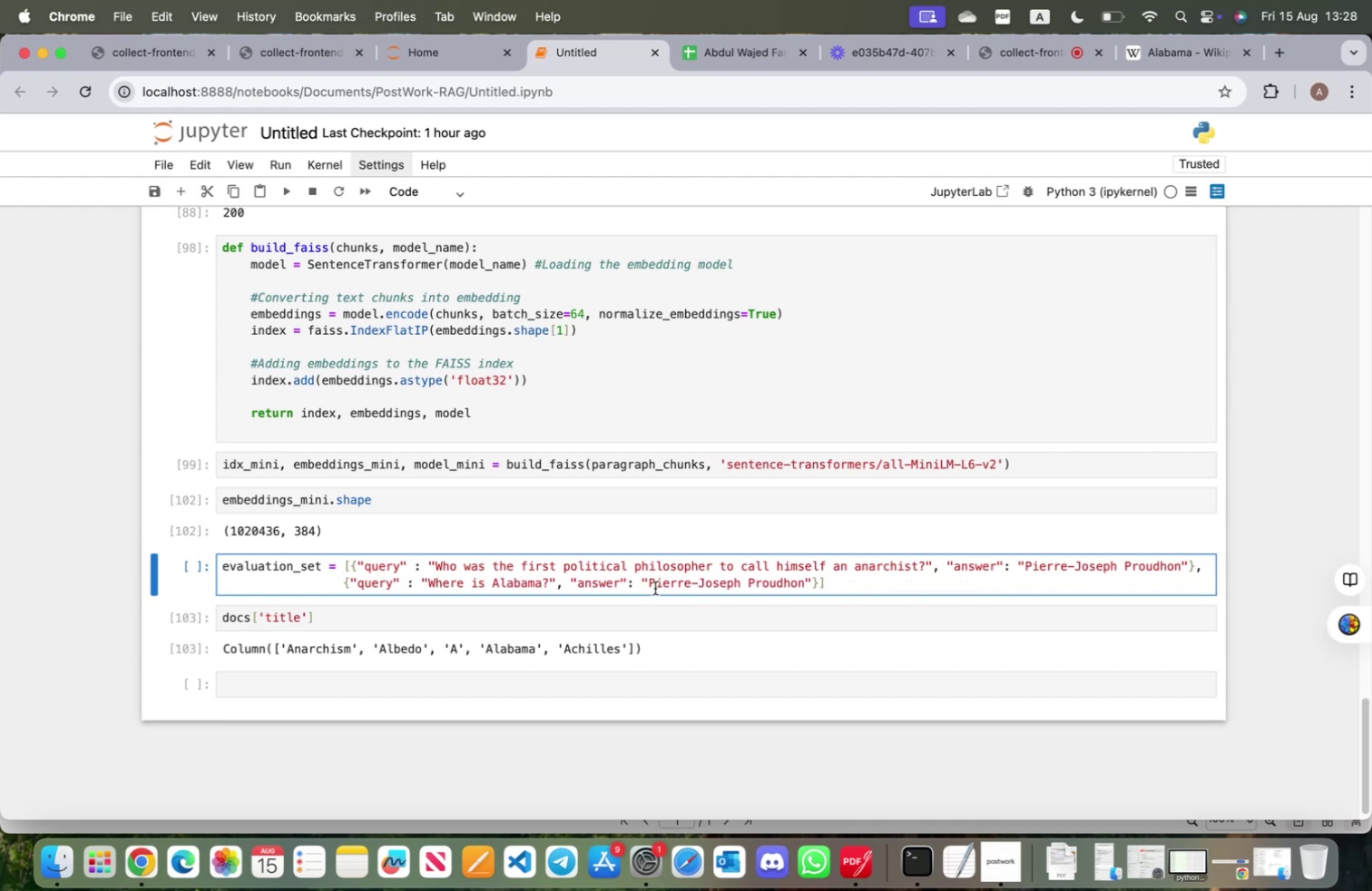 
left_click_drag(start_coordinate=[651, 582], to_coordinate=[807, 582])
 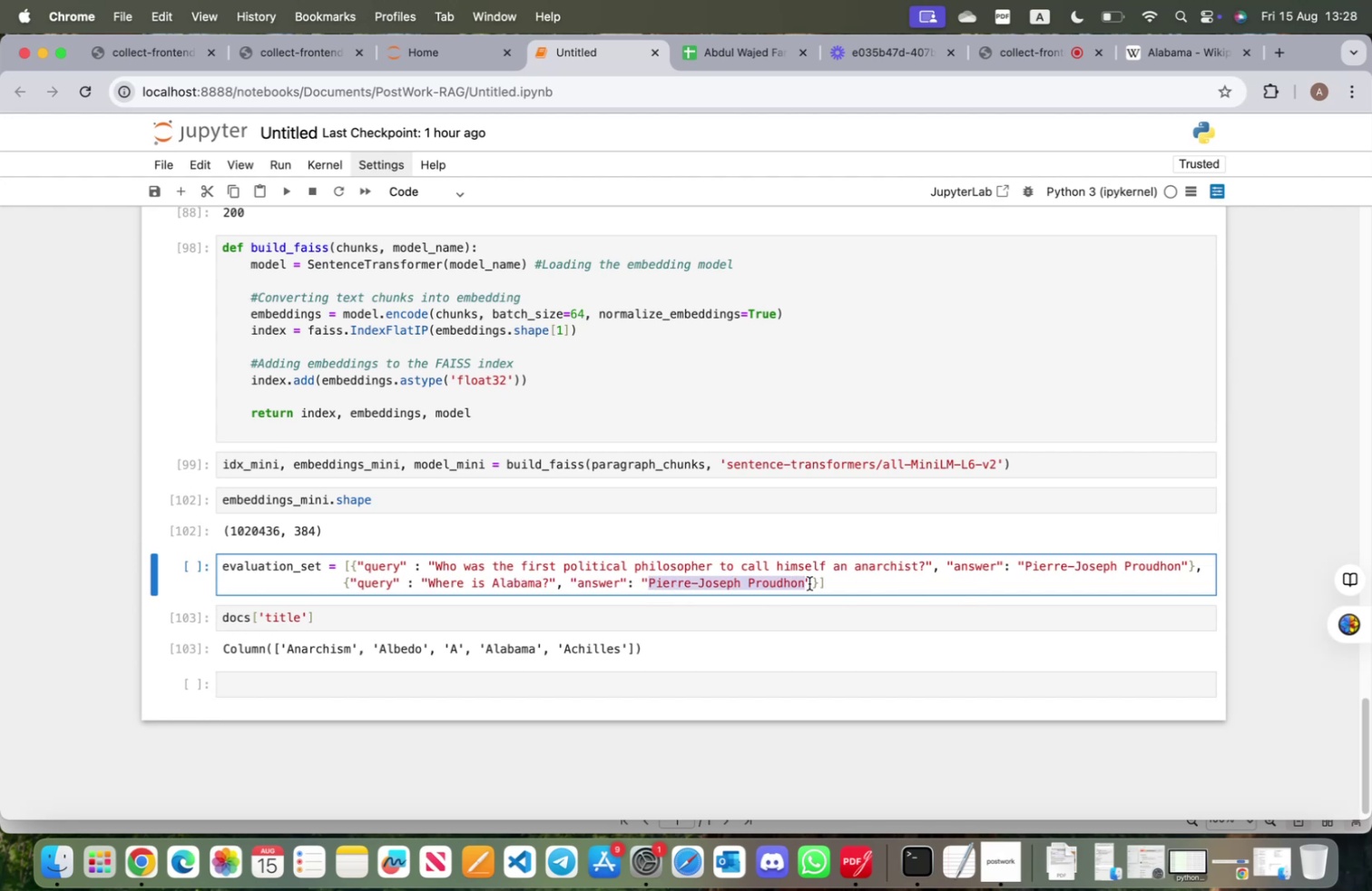 
type(United States)
 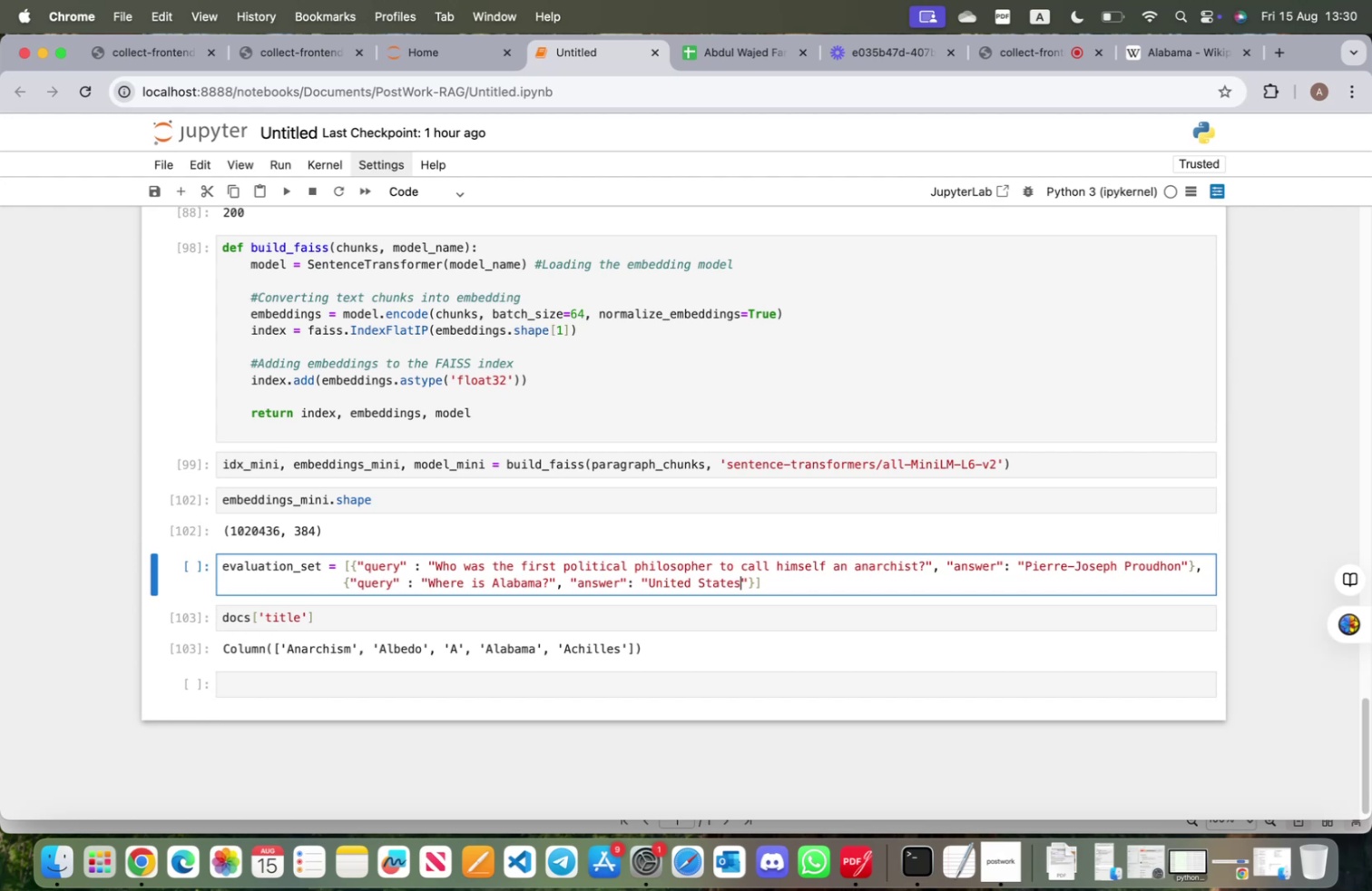 
wait(98.77)
 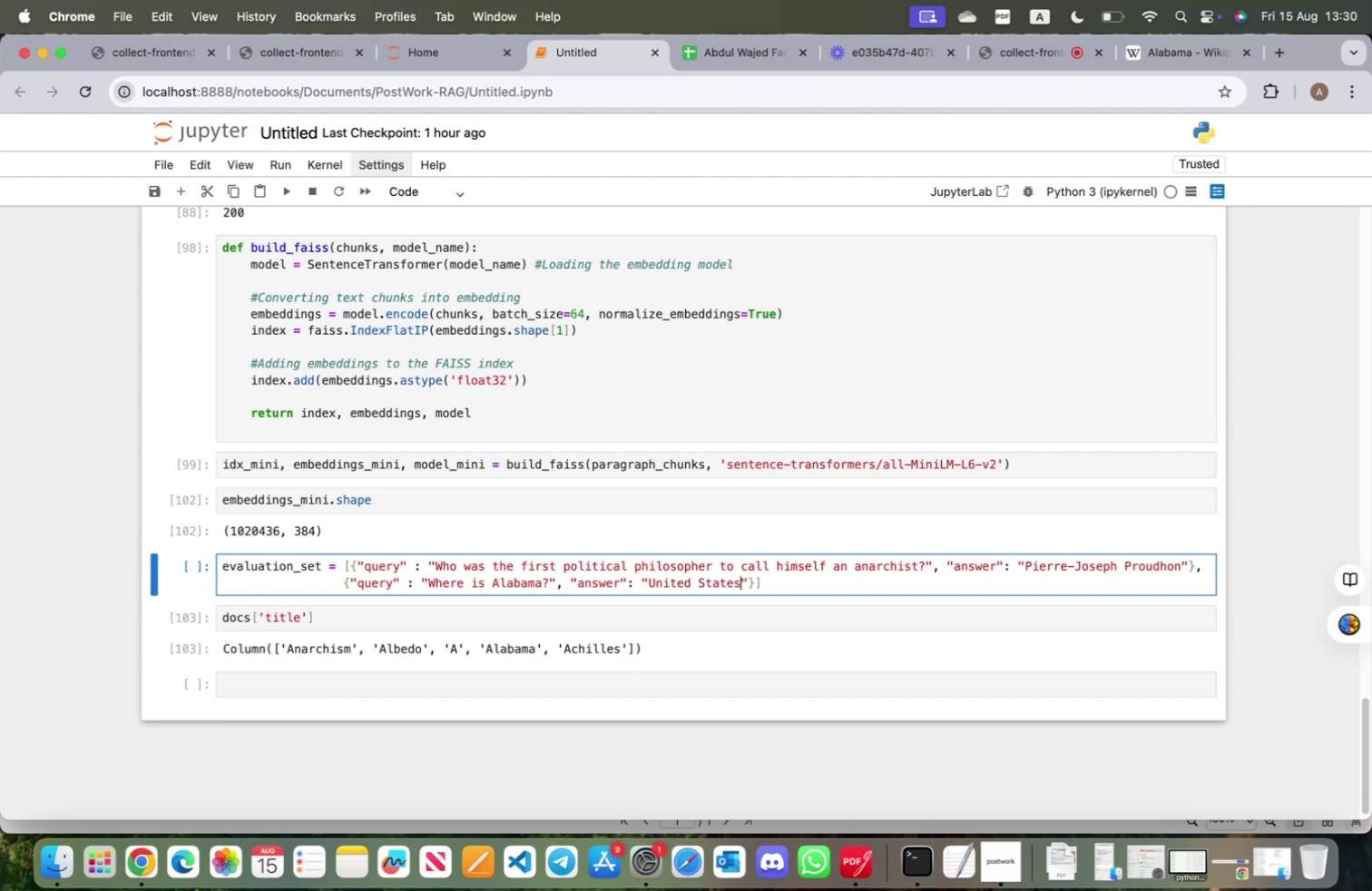 
left_click([478, 684])
 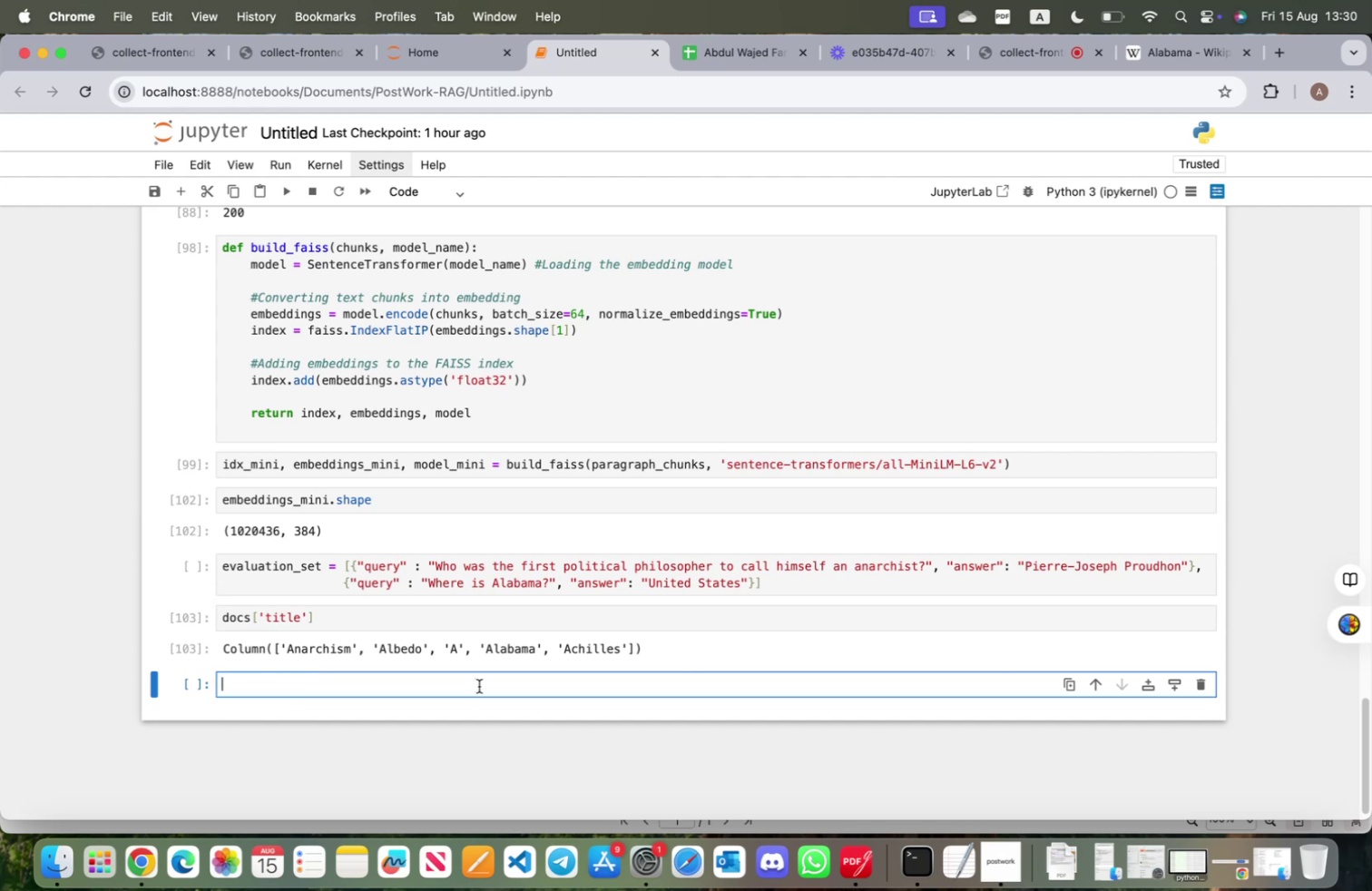 
wait(6.41)
 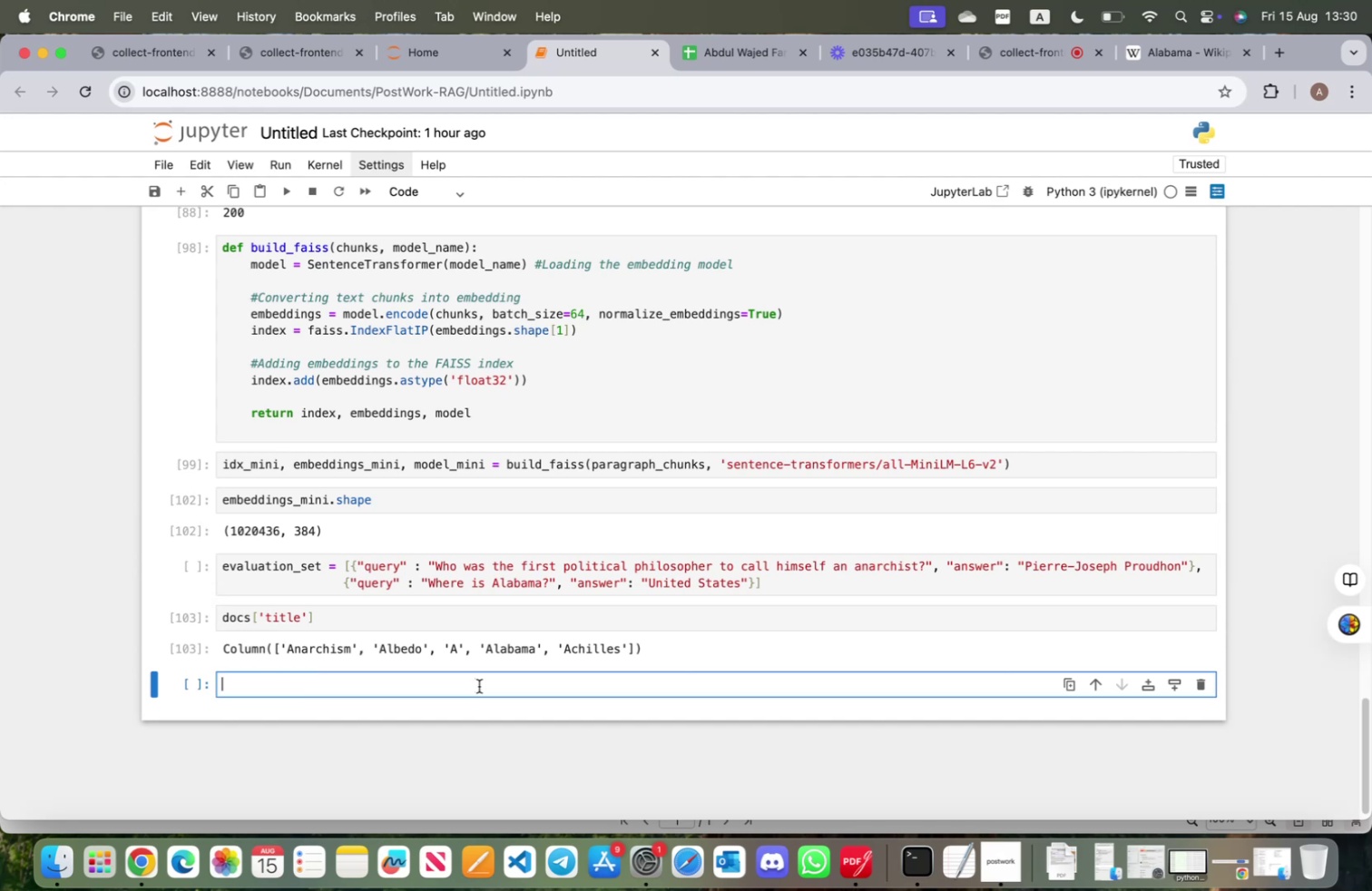 
type(eva_vec = ev)
key(Backspace)
key(Backspace)
type(model)
key(Backspace)
key(Backspace)
 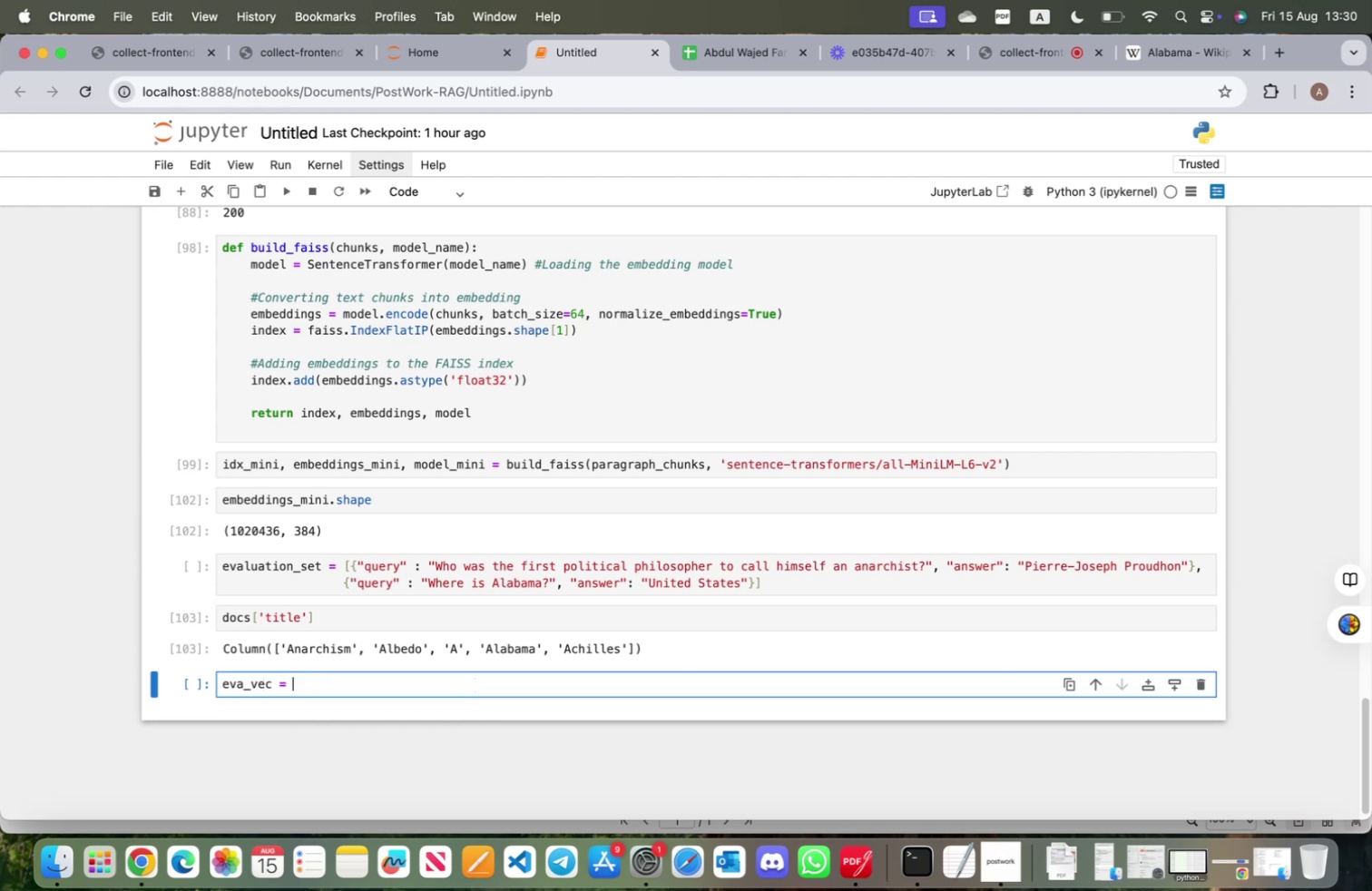 
wait(7.84)
 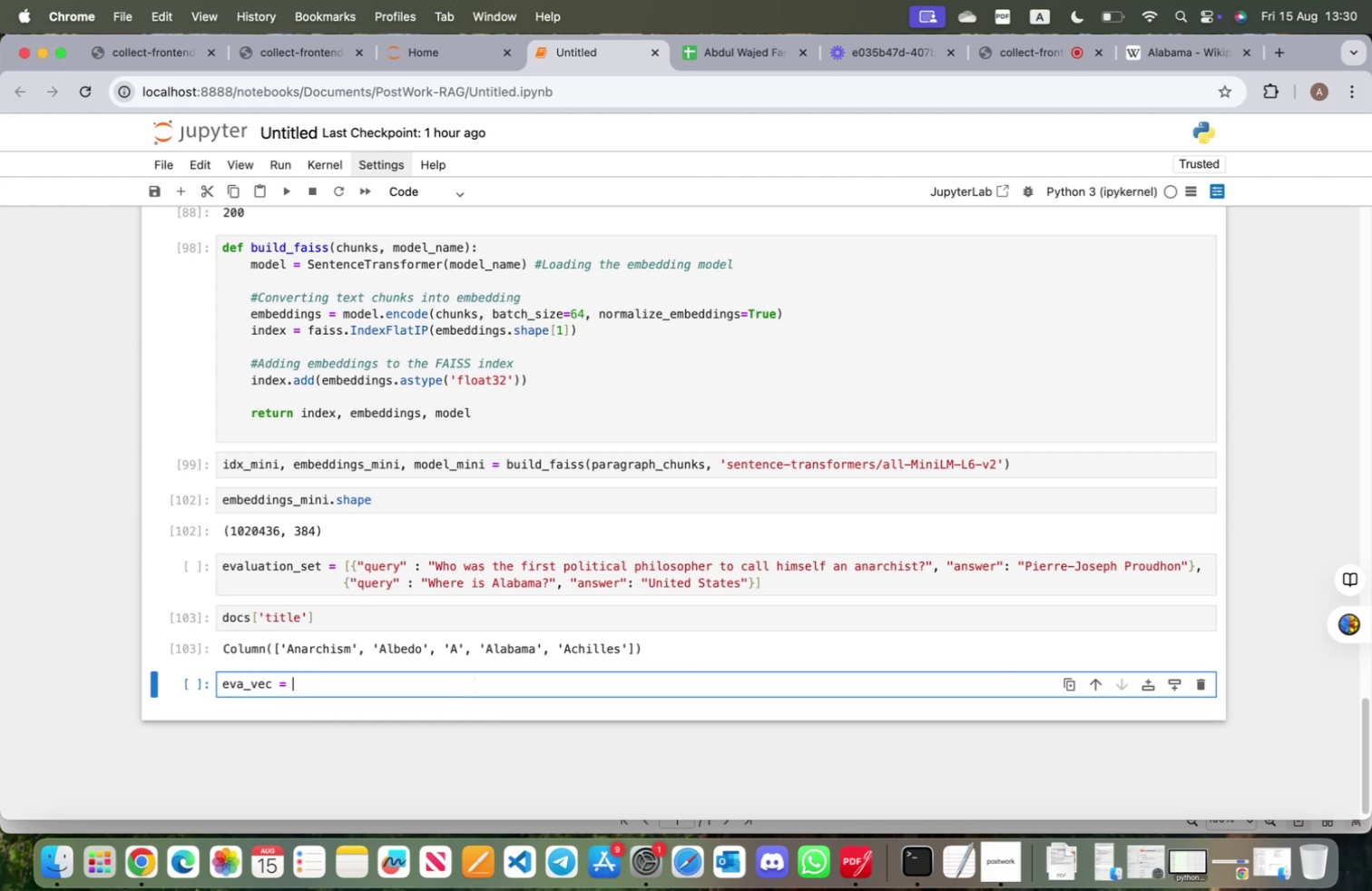 
scroll: coordinate [593, 607], scroll_direction: up, amount: 3.0
 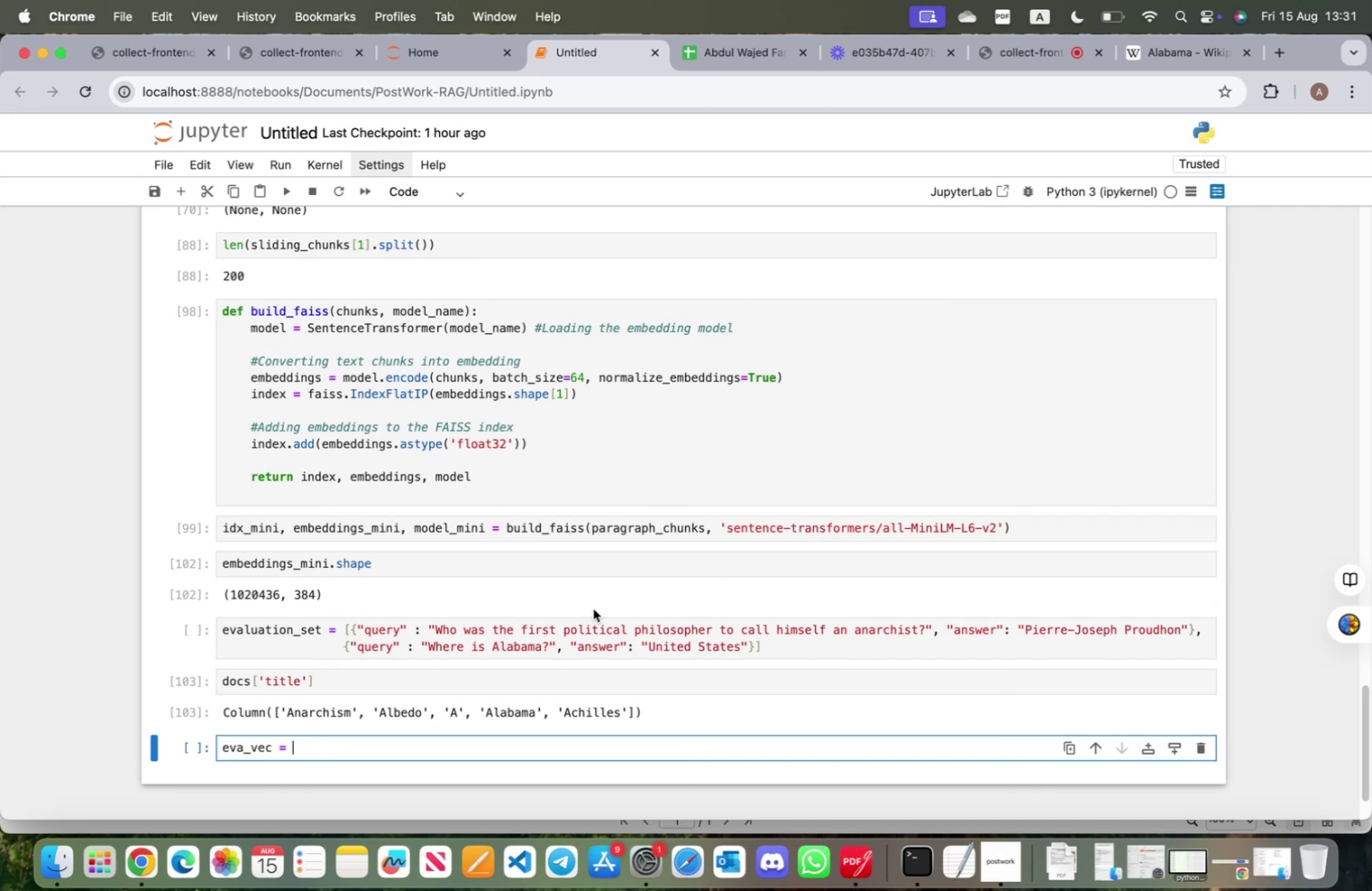 
wait(21.04)
 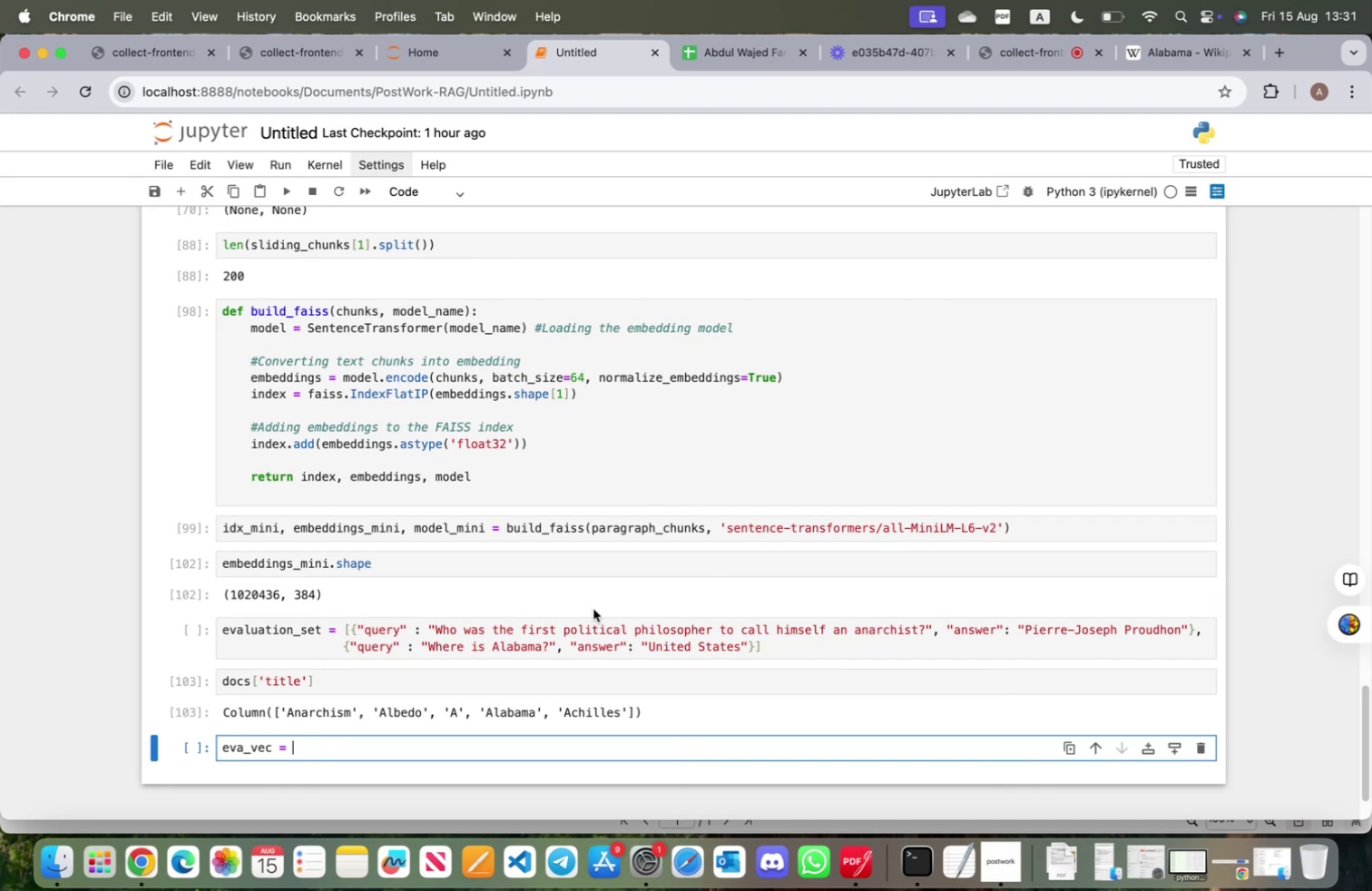 
left_click([218, 743])
 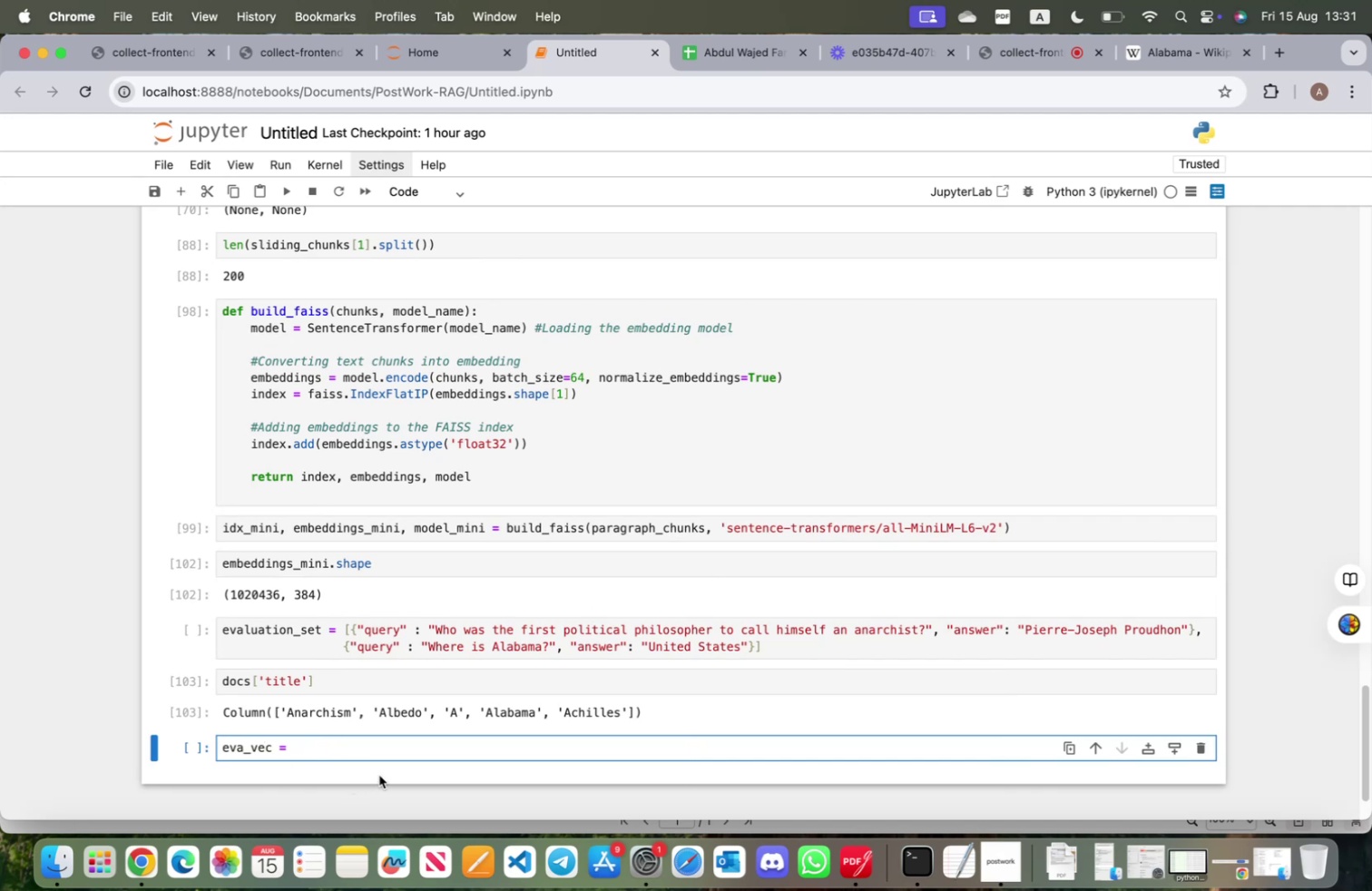 
key(Enter)
 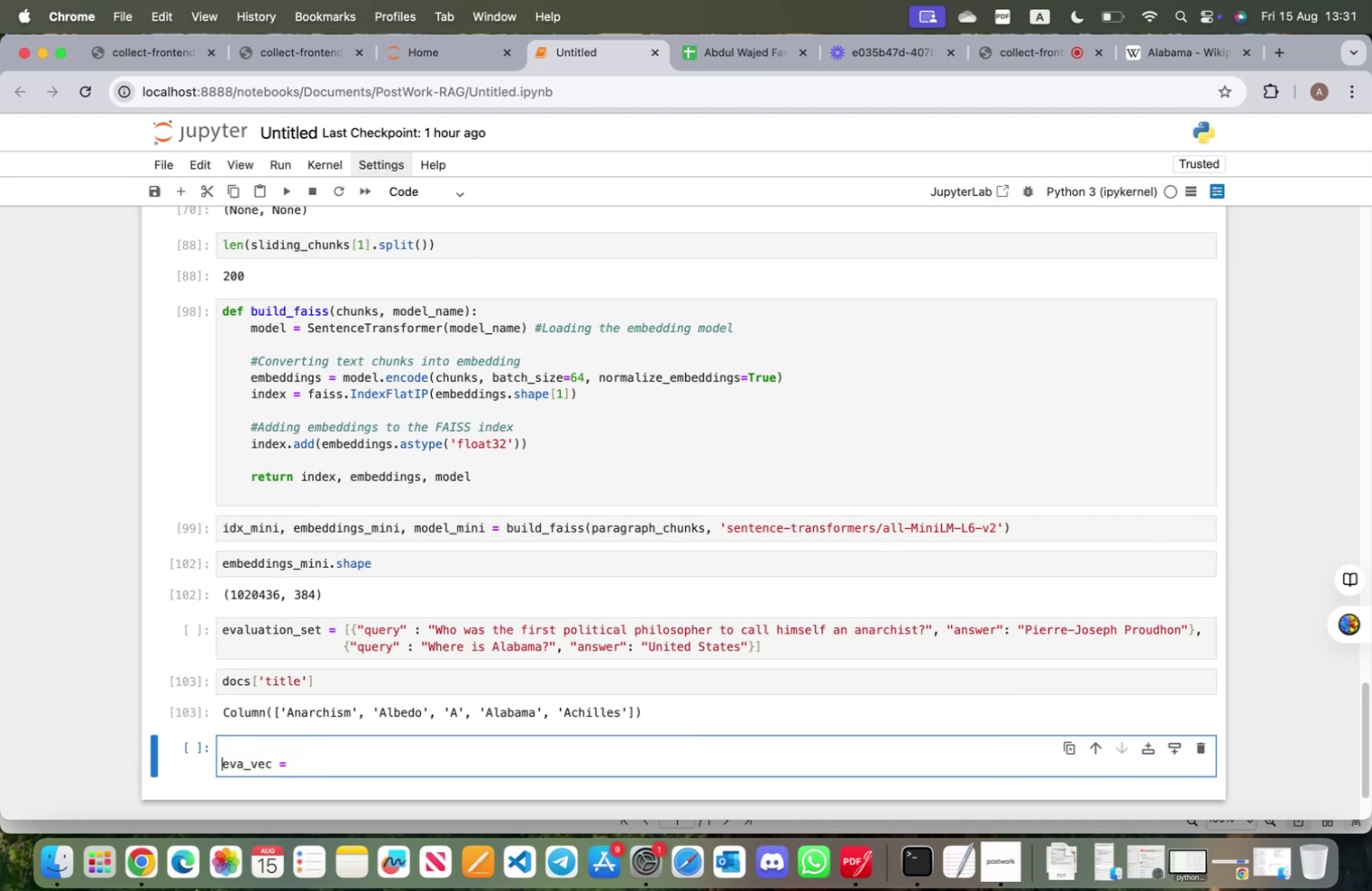 
key(ArrowUp)
 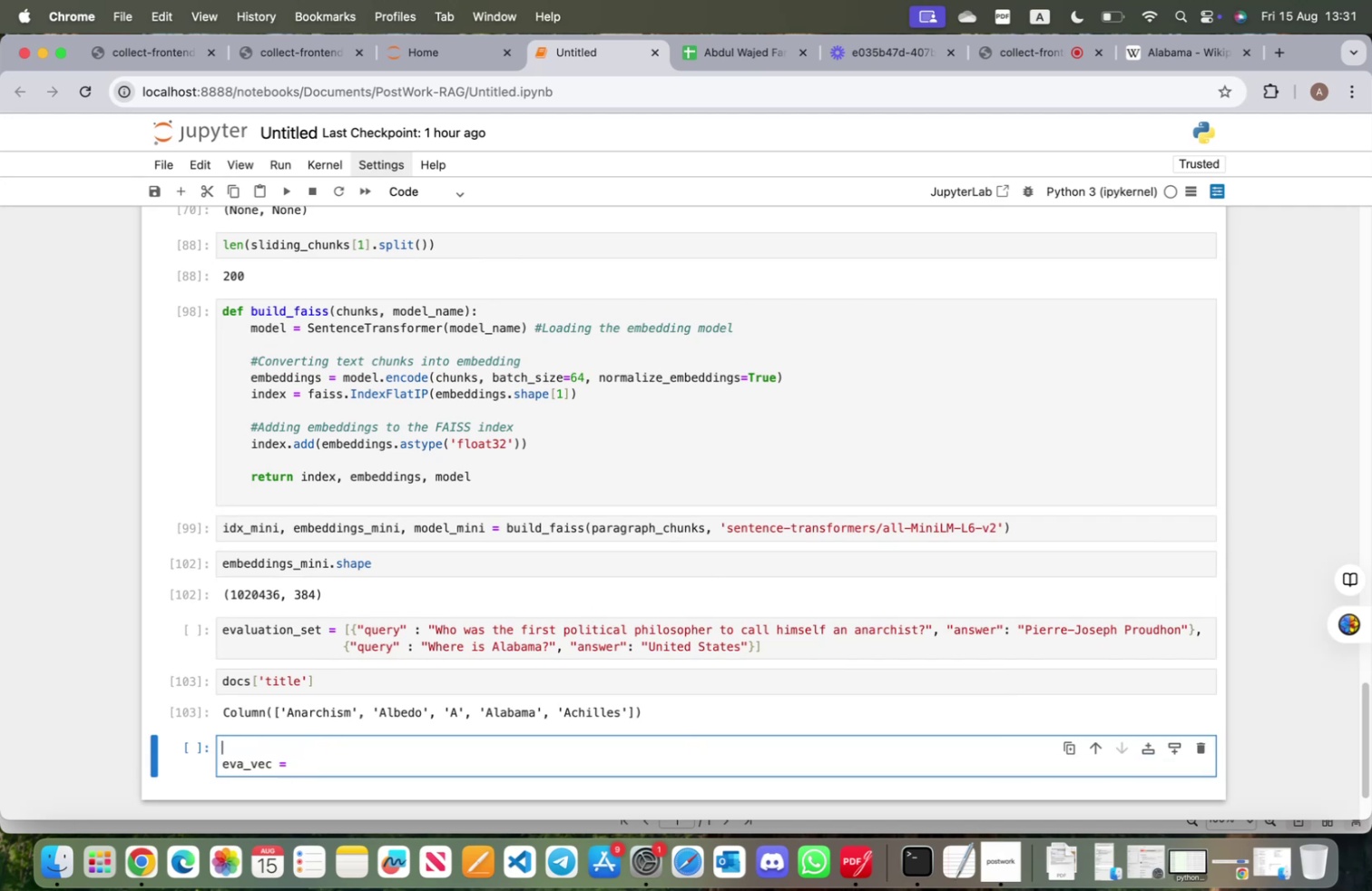 
type(model)
 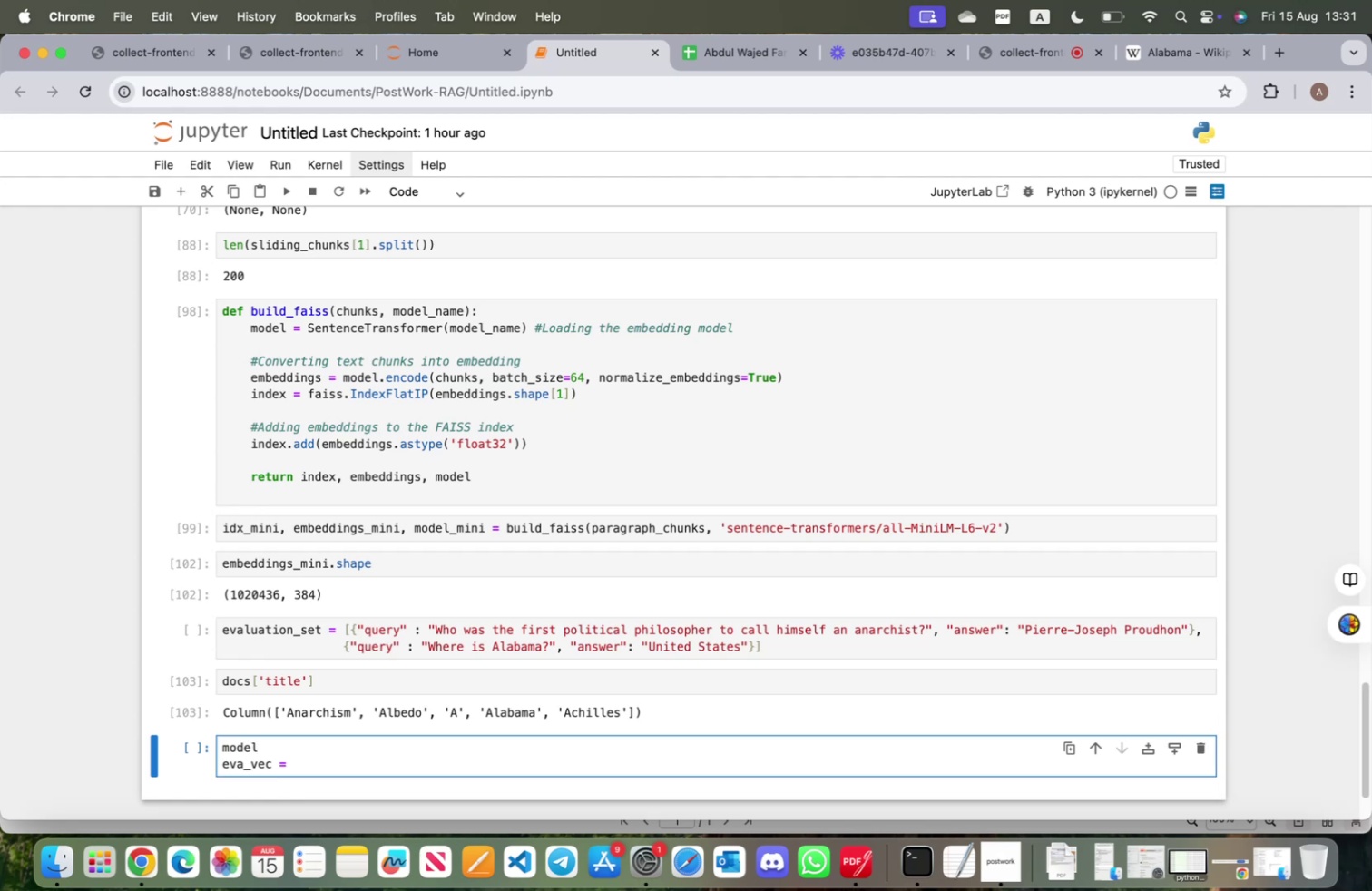 
type( = Sen)
key(Tab)
 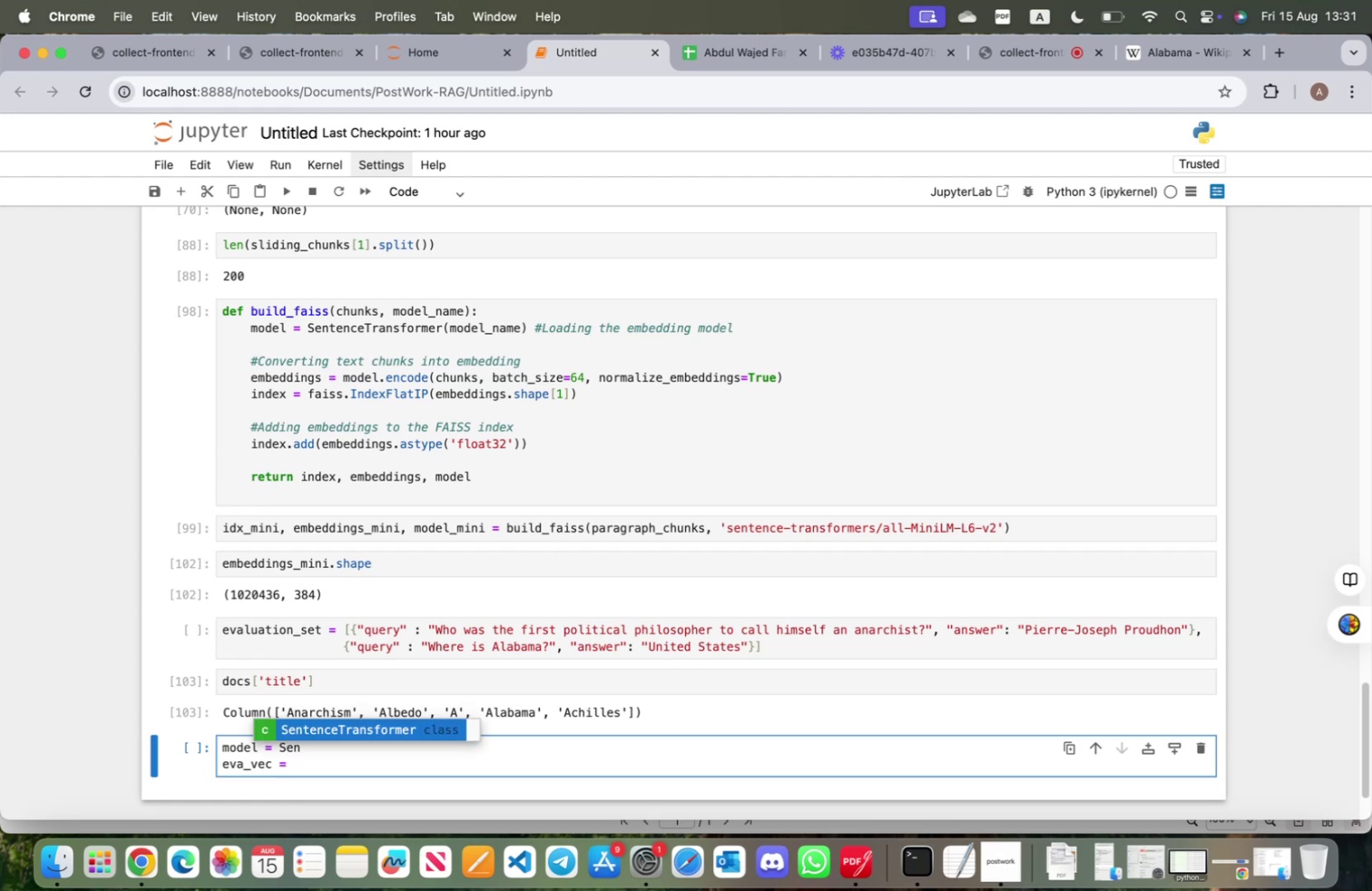 
key(Enter)
 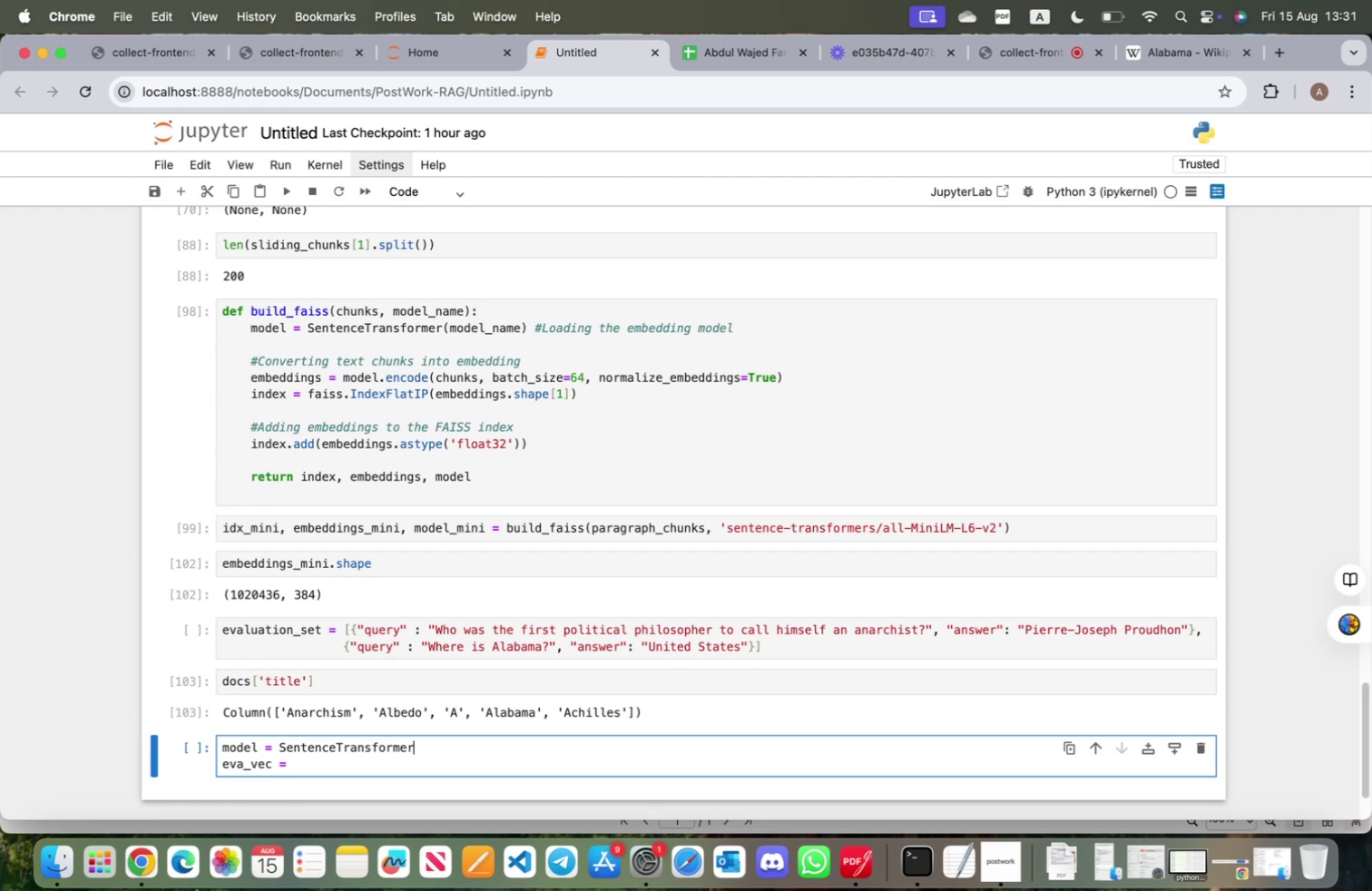 
key(Shift+9)
 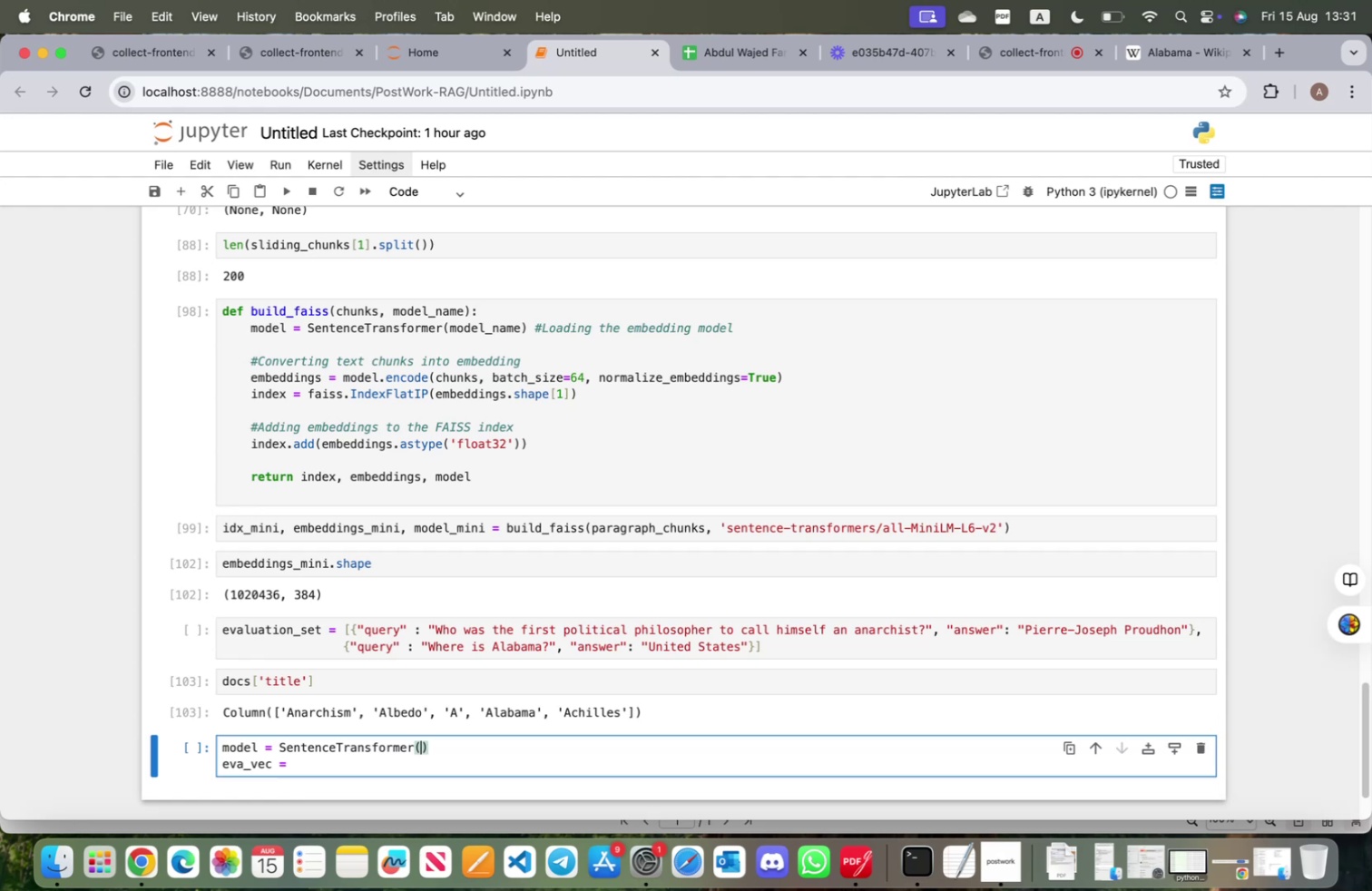 
key(S)
 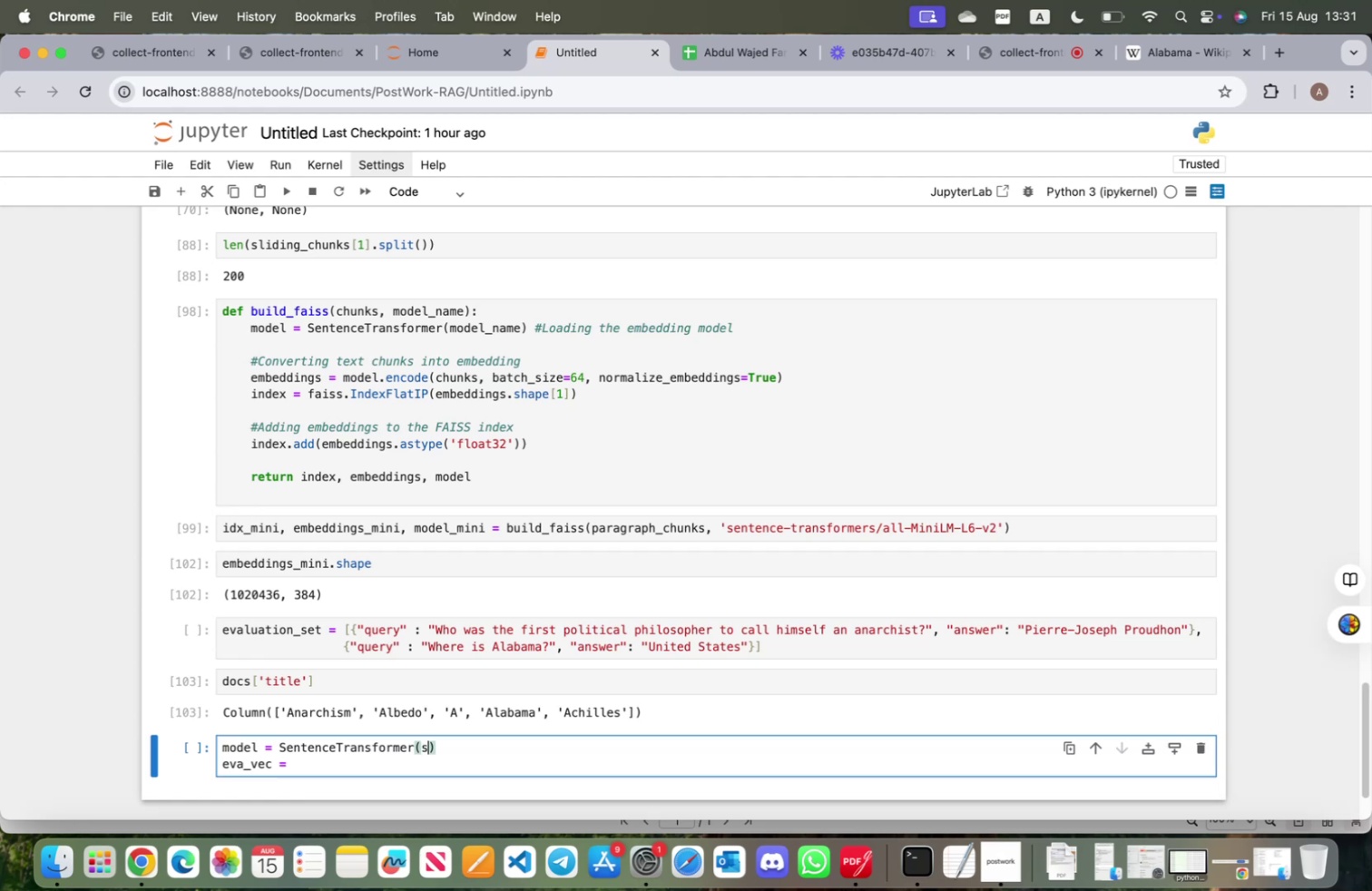 
key(Backspace)
 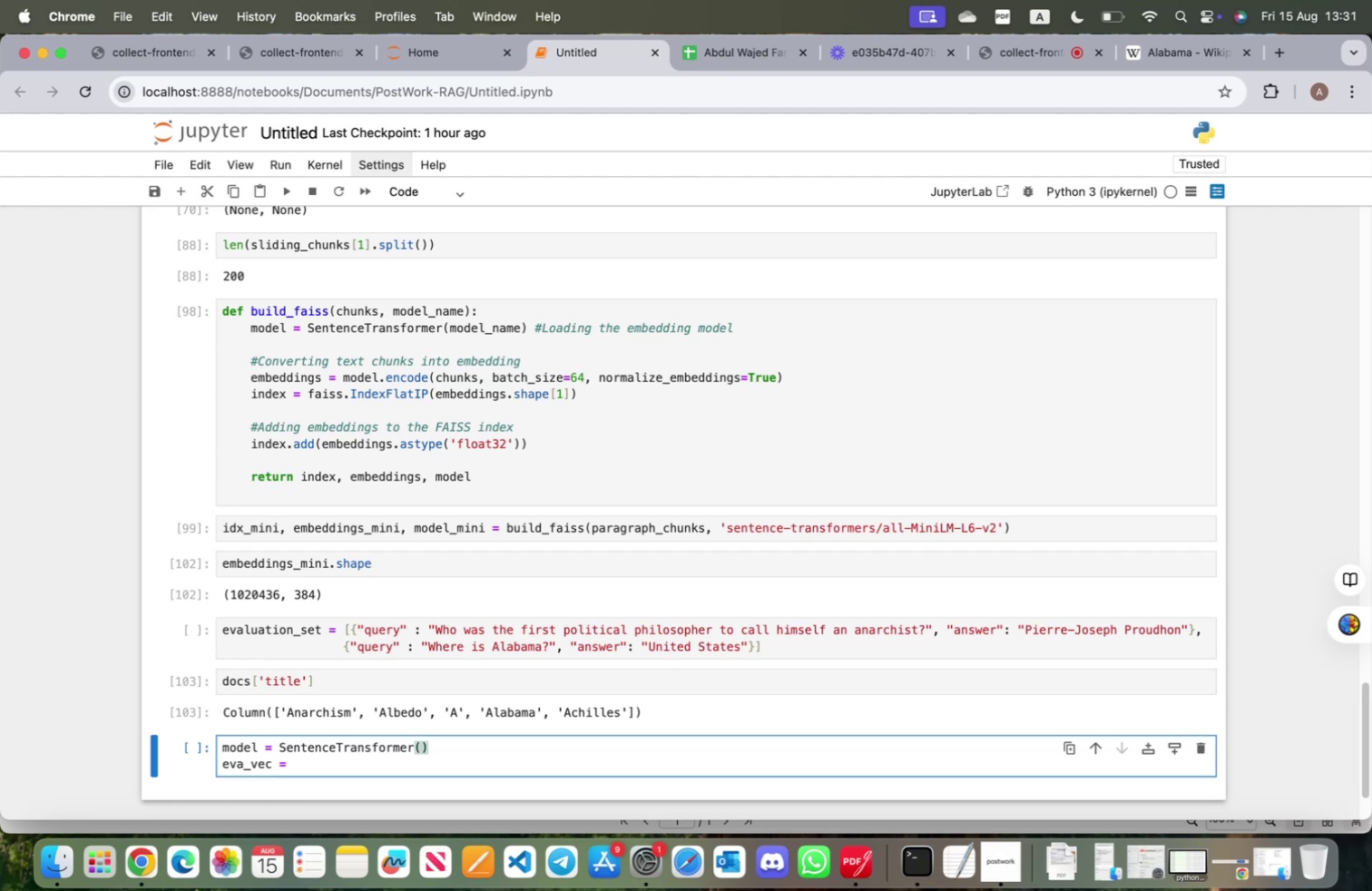 
key(Quote)
 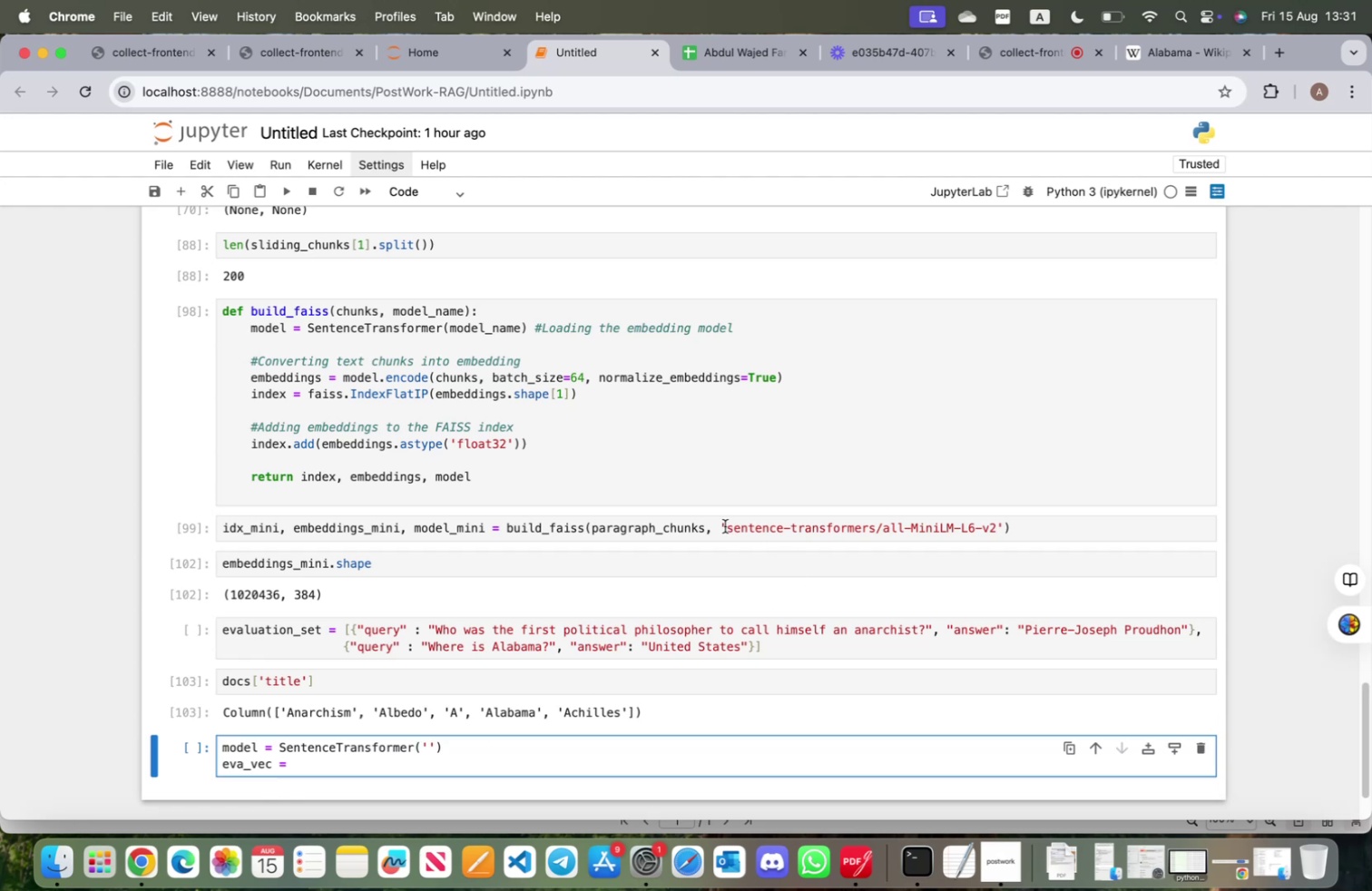 
left_click_drag(start_coordinate=[727, 527], to_coordinate=[999, 525])
 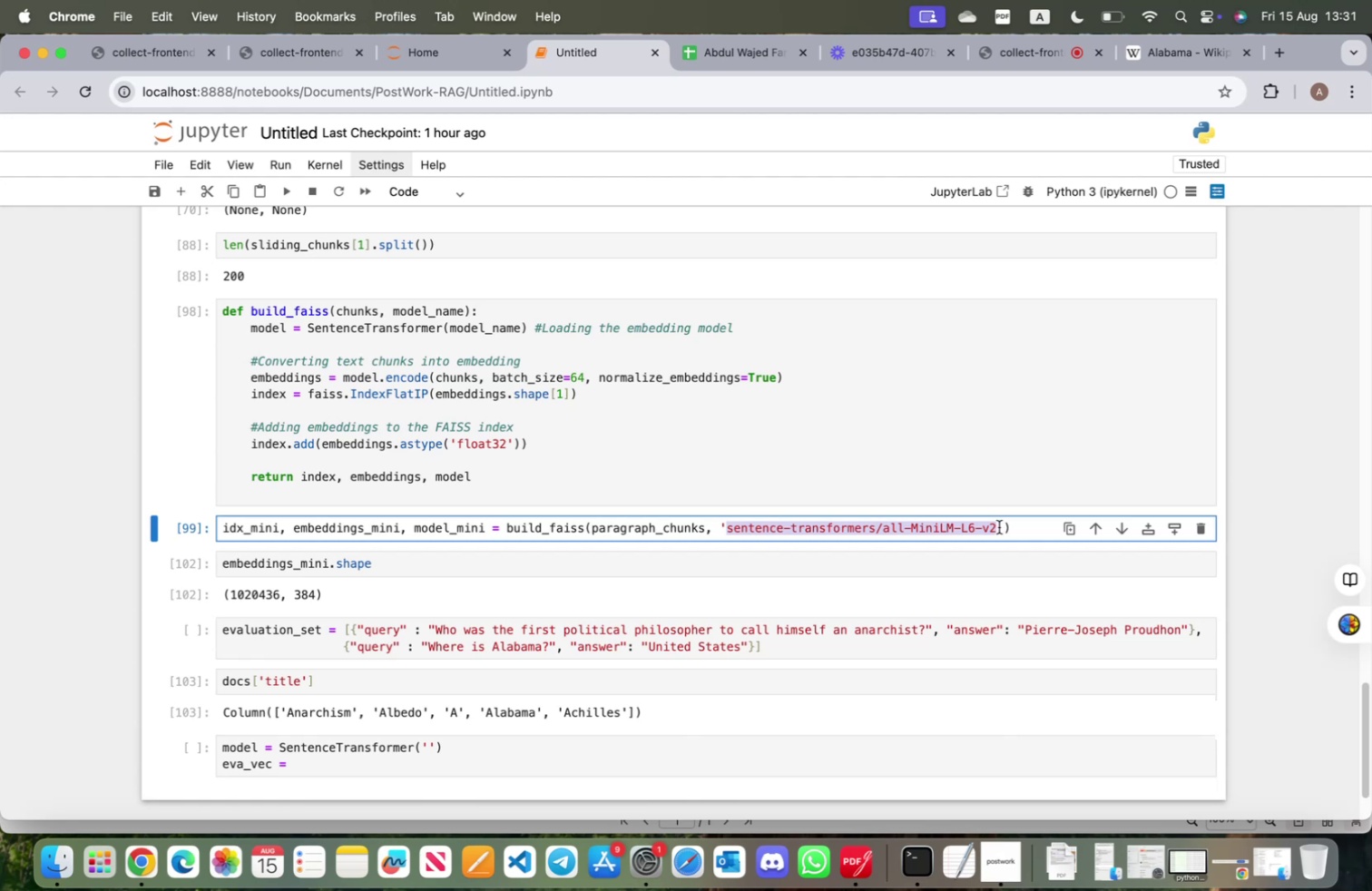 
key(Meta+CommandLeft)
 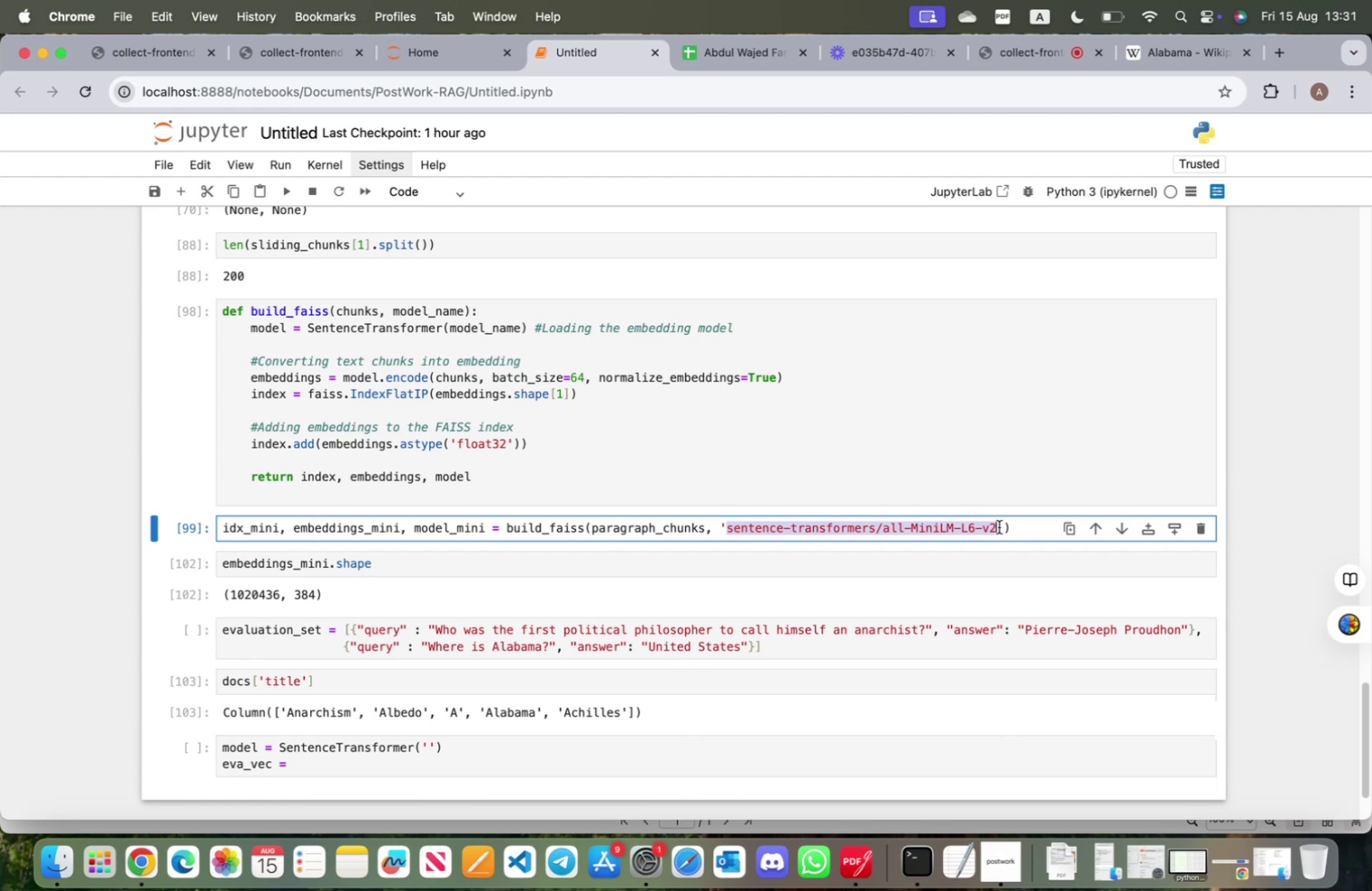 
key(Meta+C)
 